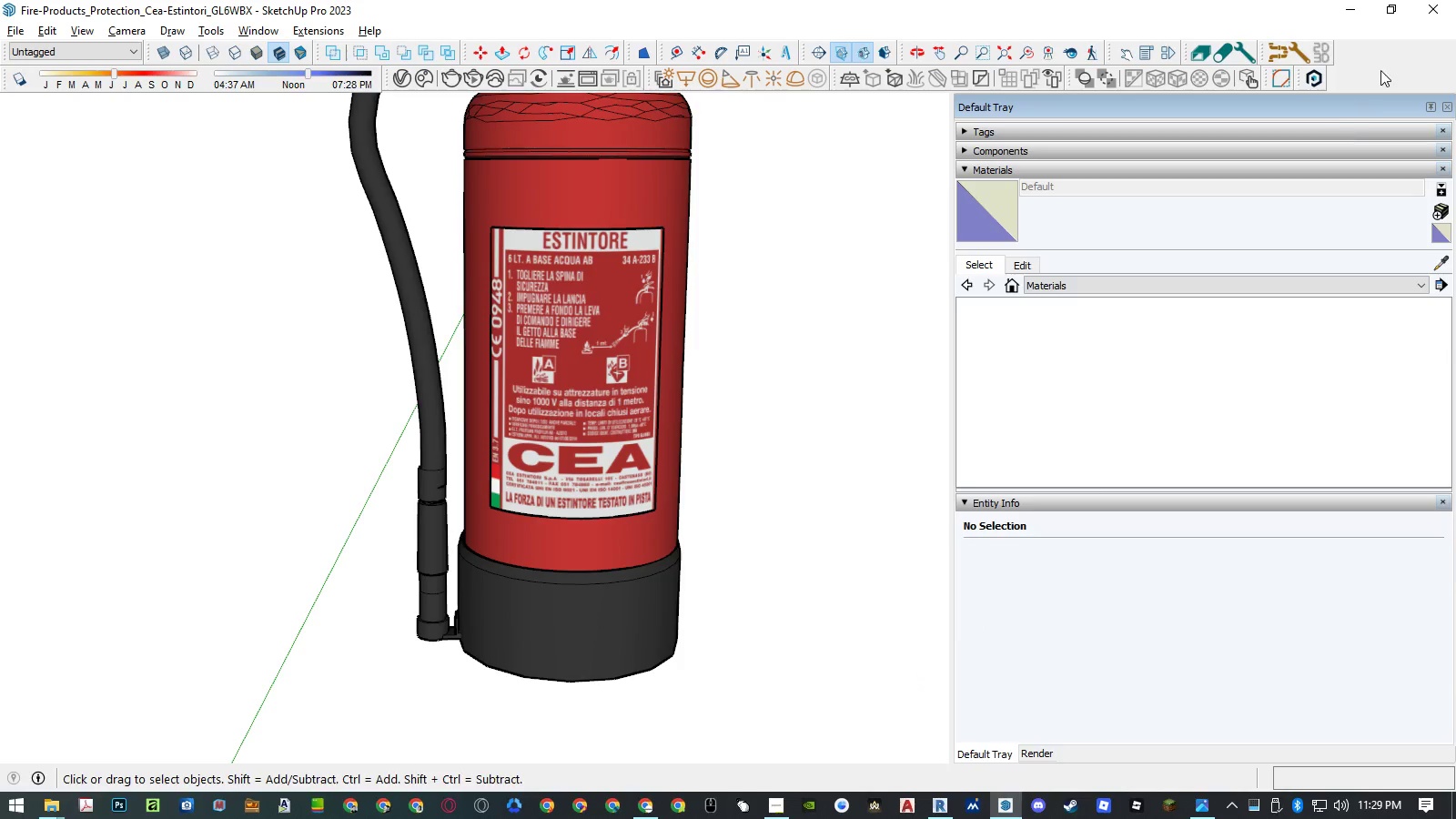 
left_click([1414, 15])
 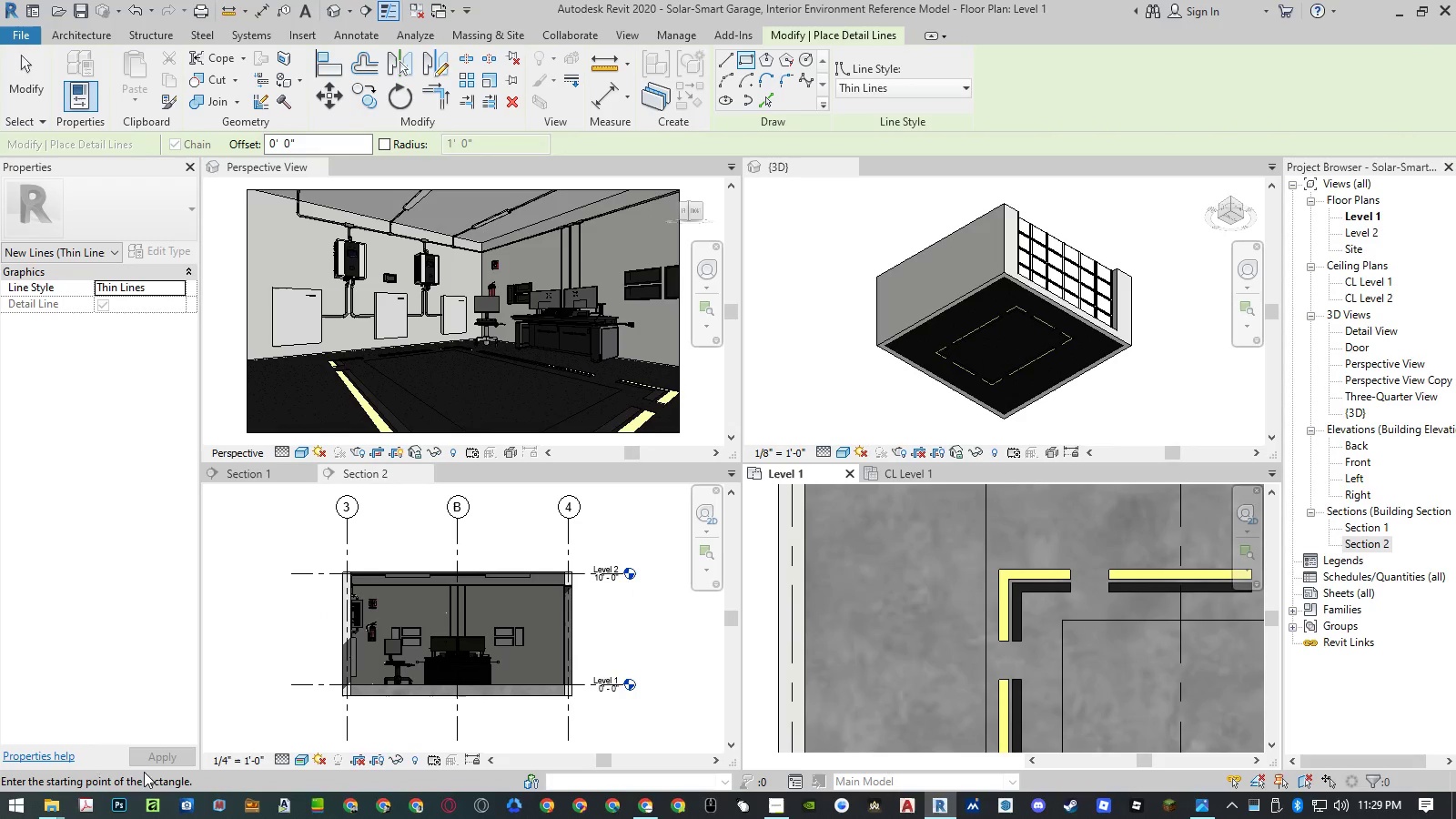 
left_click([50, 808])
 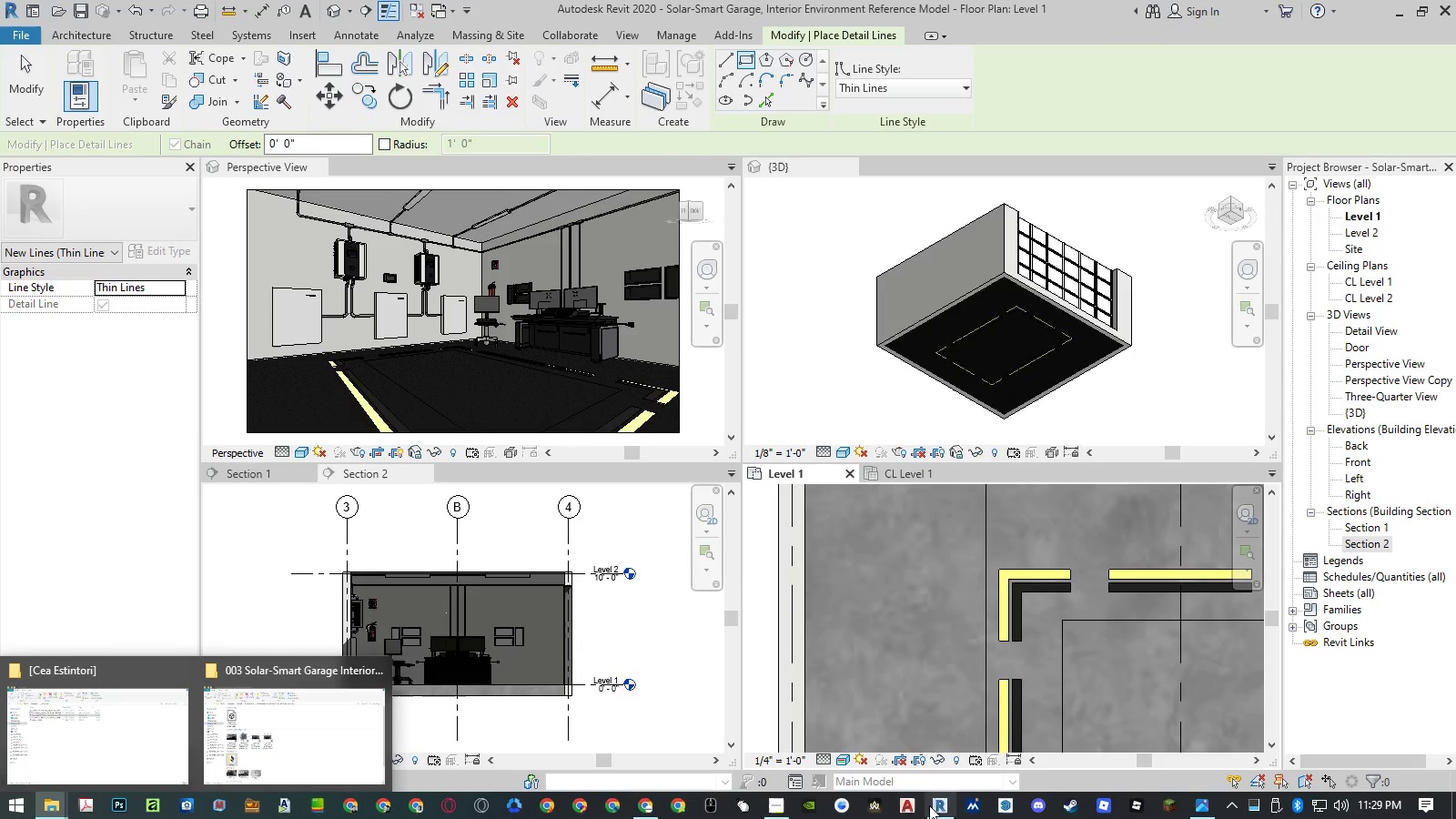 
left_click([644, 809])
 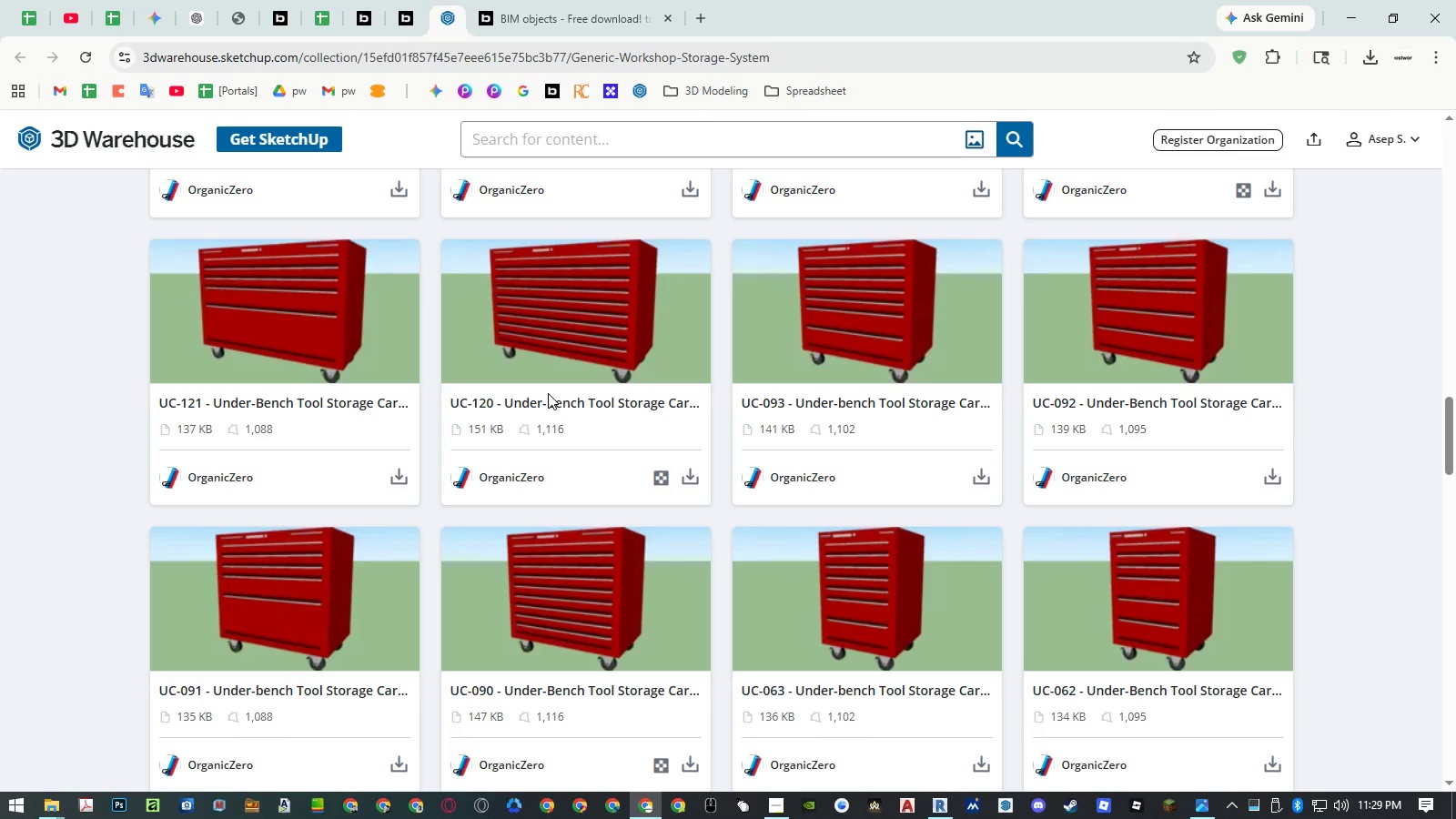 
mouse_move([782, 401])
 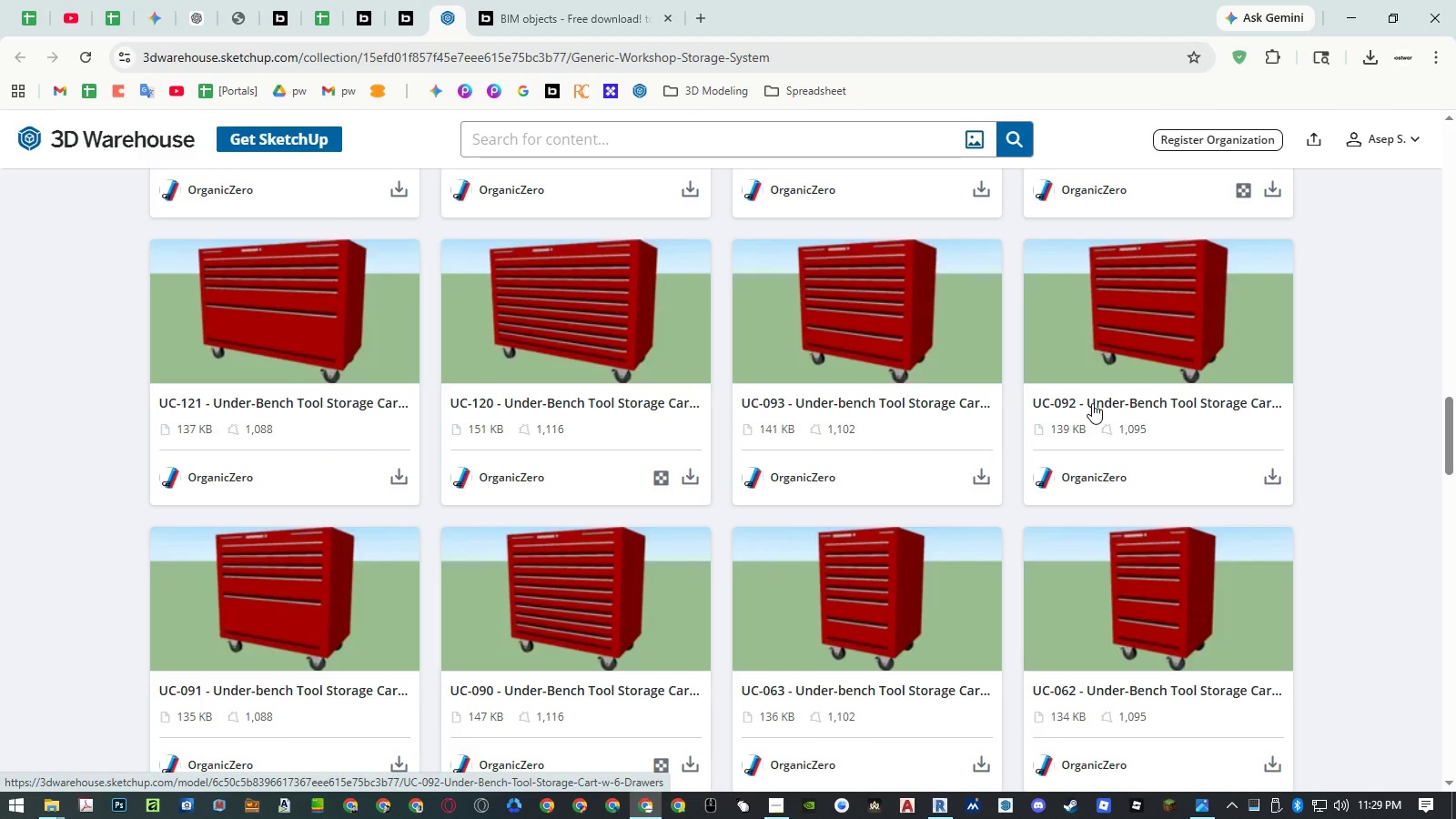 
wait(5.15)
 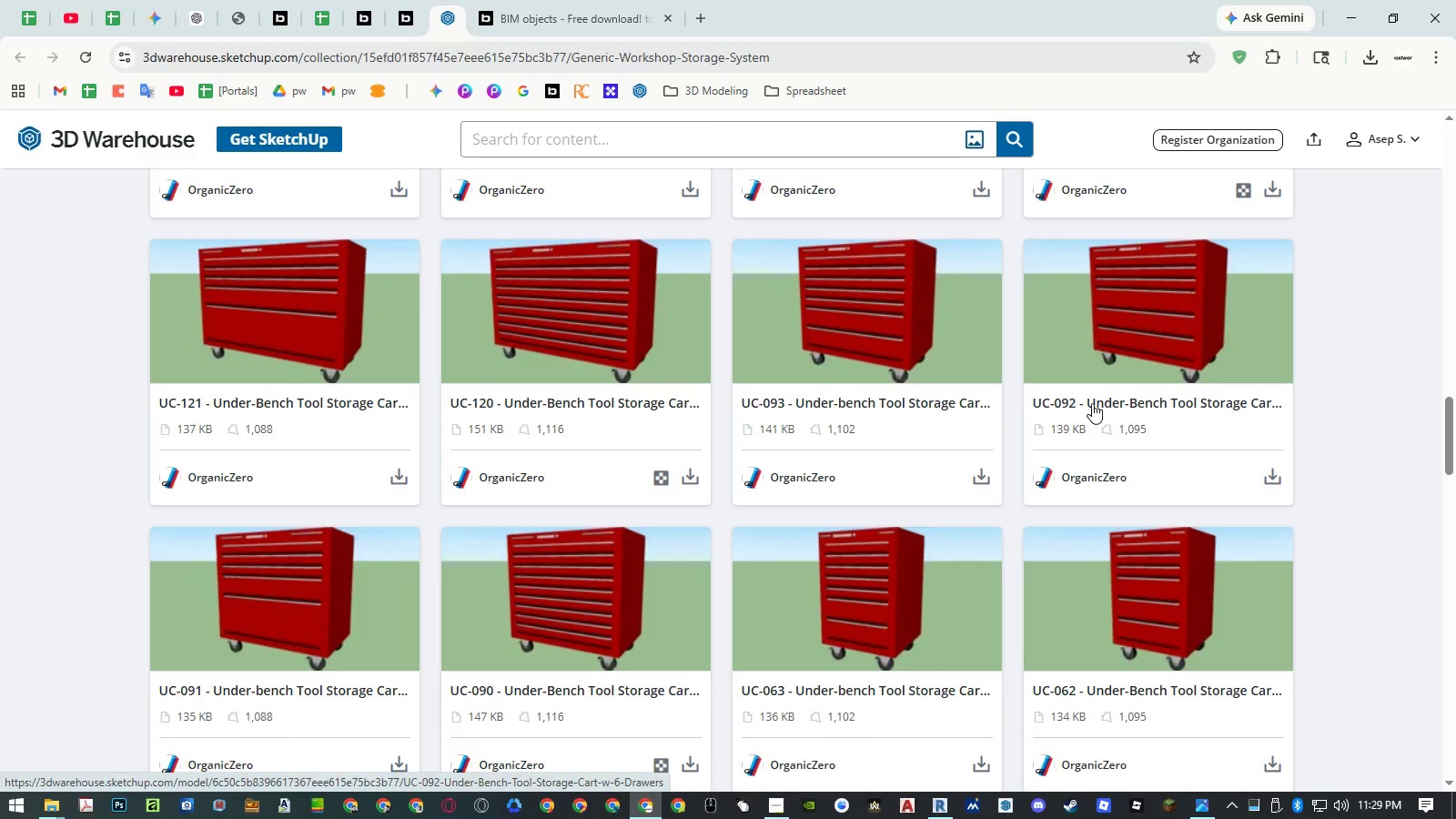 
middle_click([966, 406])
 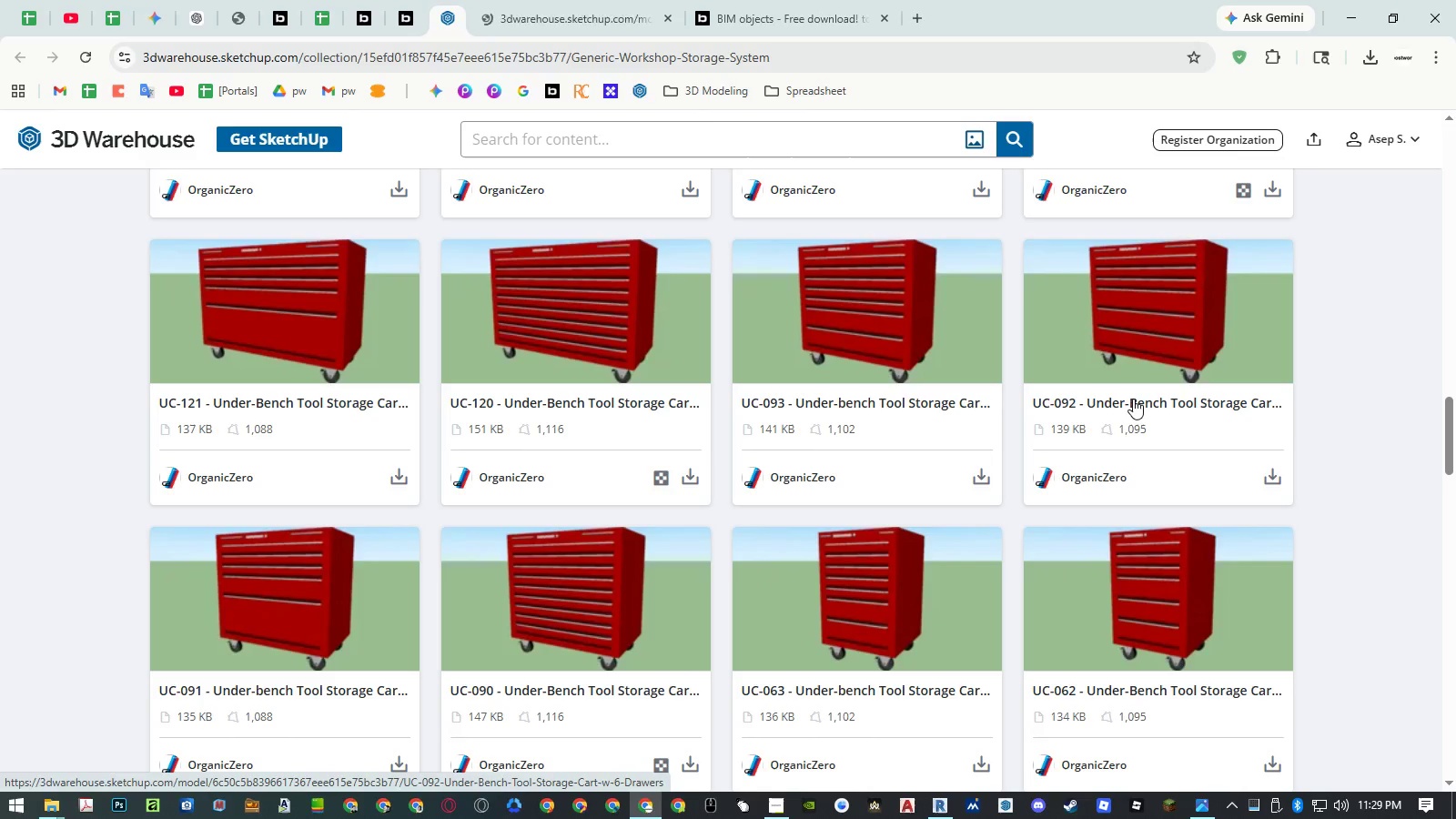 
middle_click([1133, 399])
 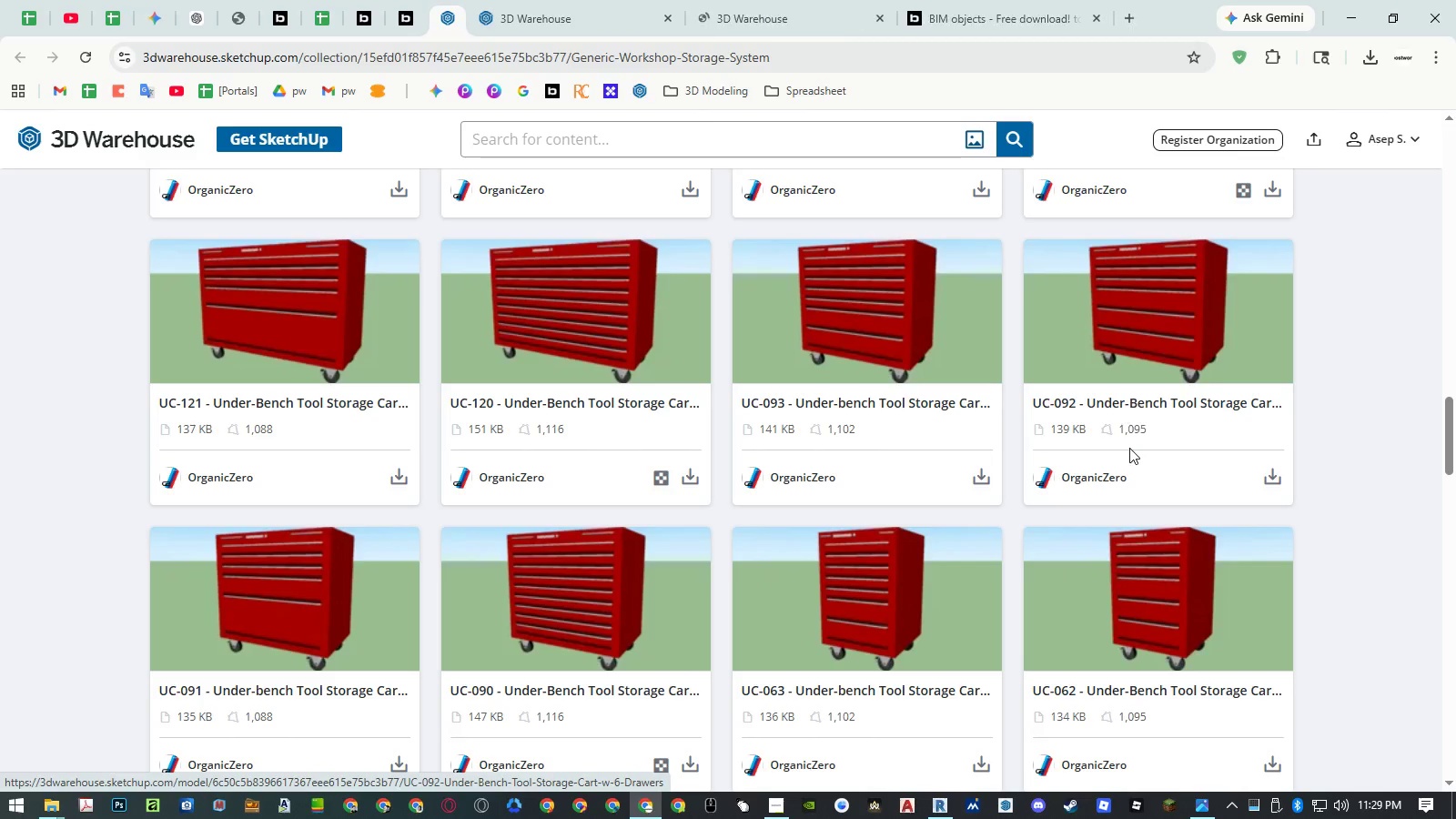 
scroll: coordinate [1294, 460], scroll_direction: down, amount: 17.0
 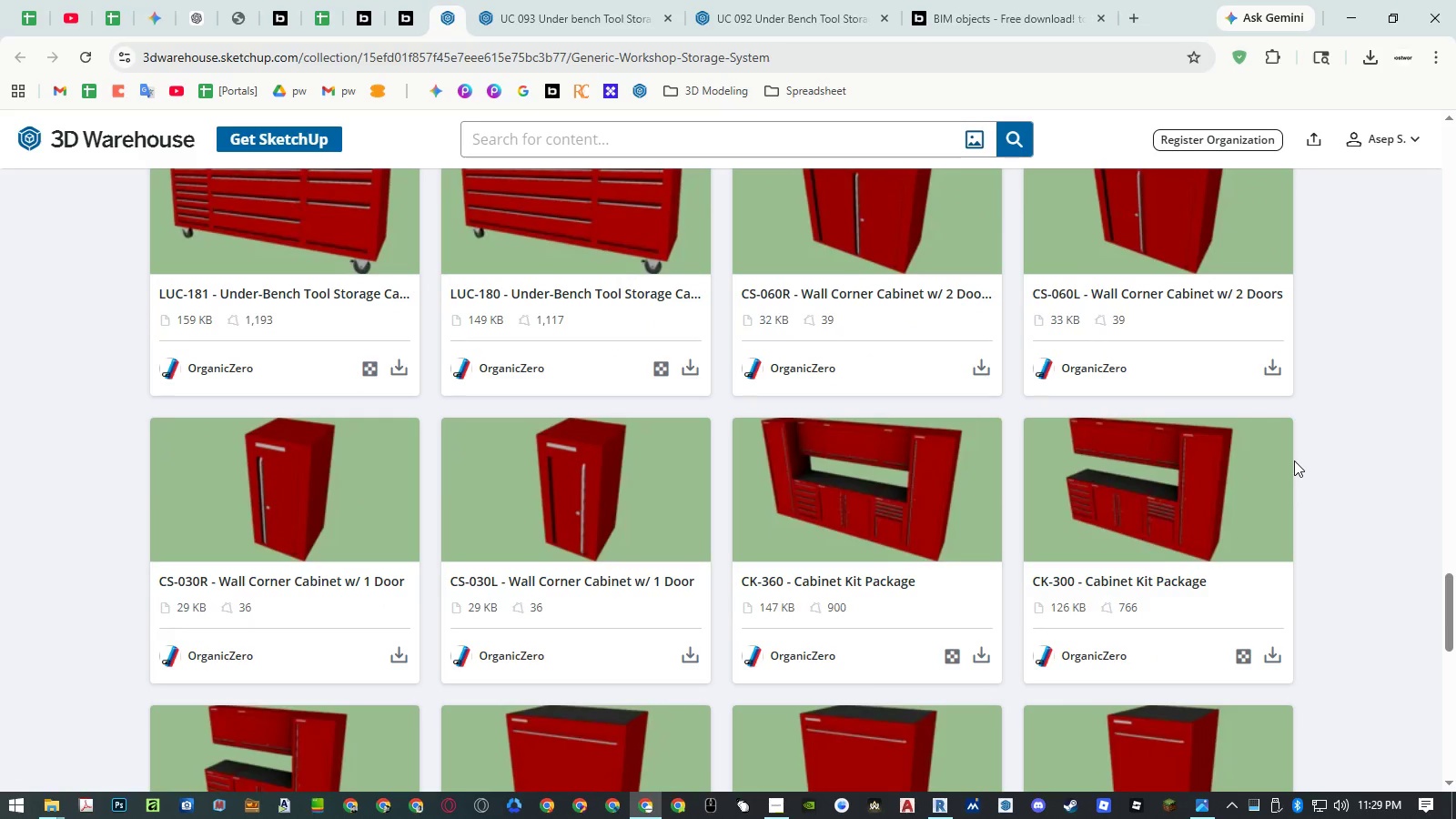 
scroll: coordinate [1294, 460], scroll_direction: up, amount: 8.0
 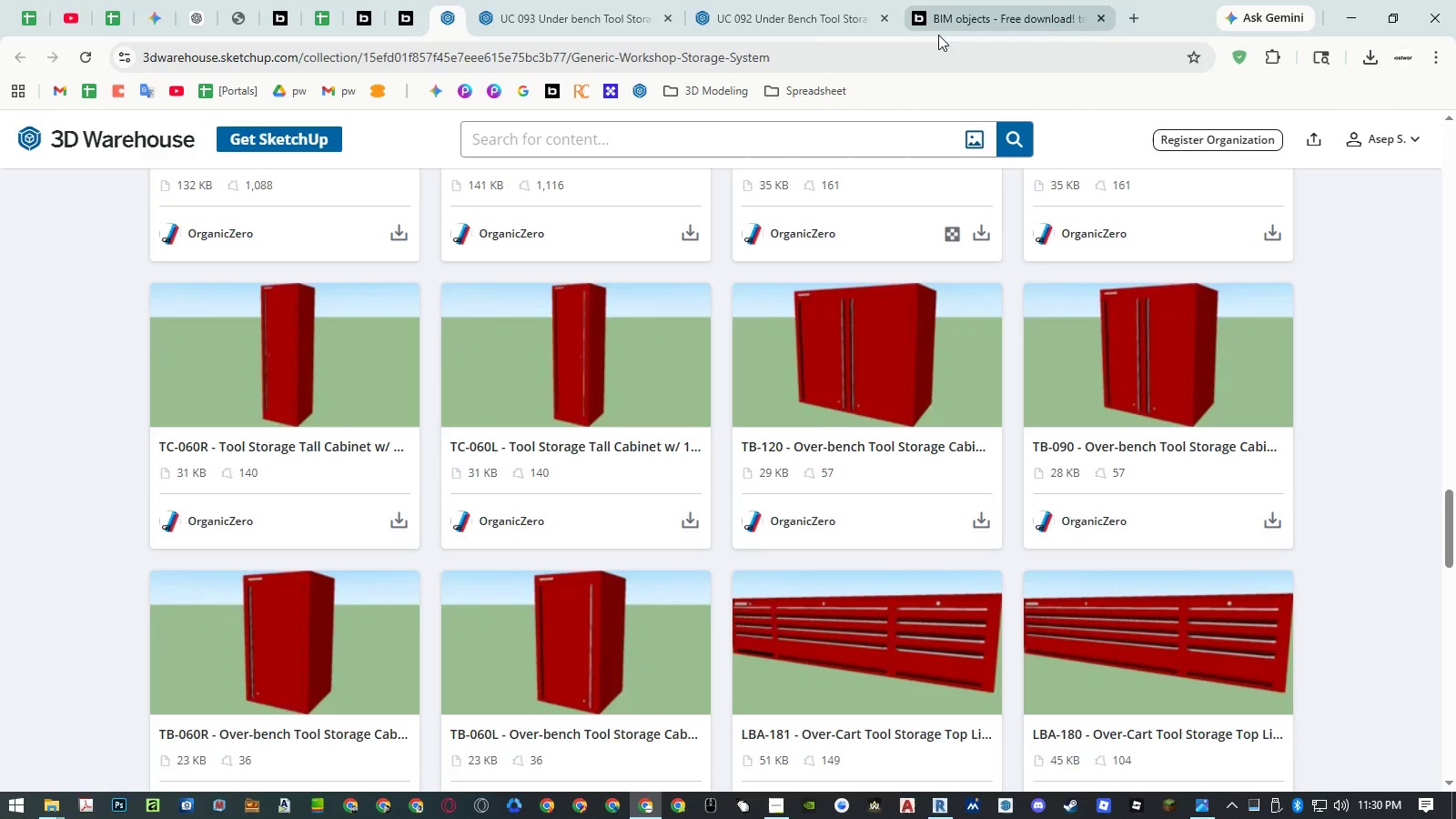 
left_click([619, 8])
 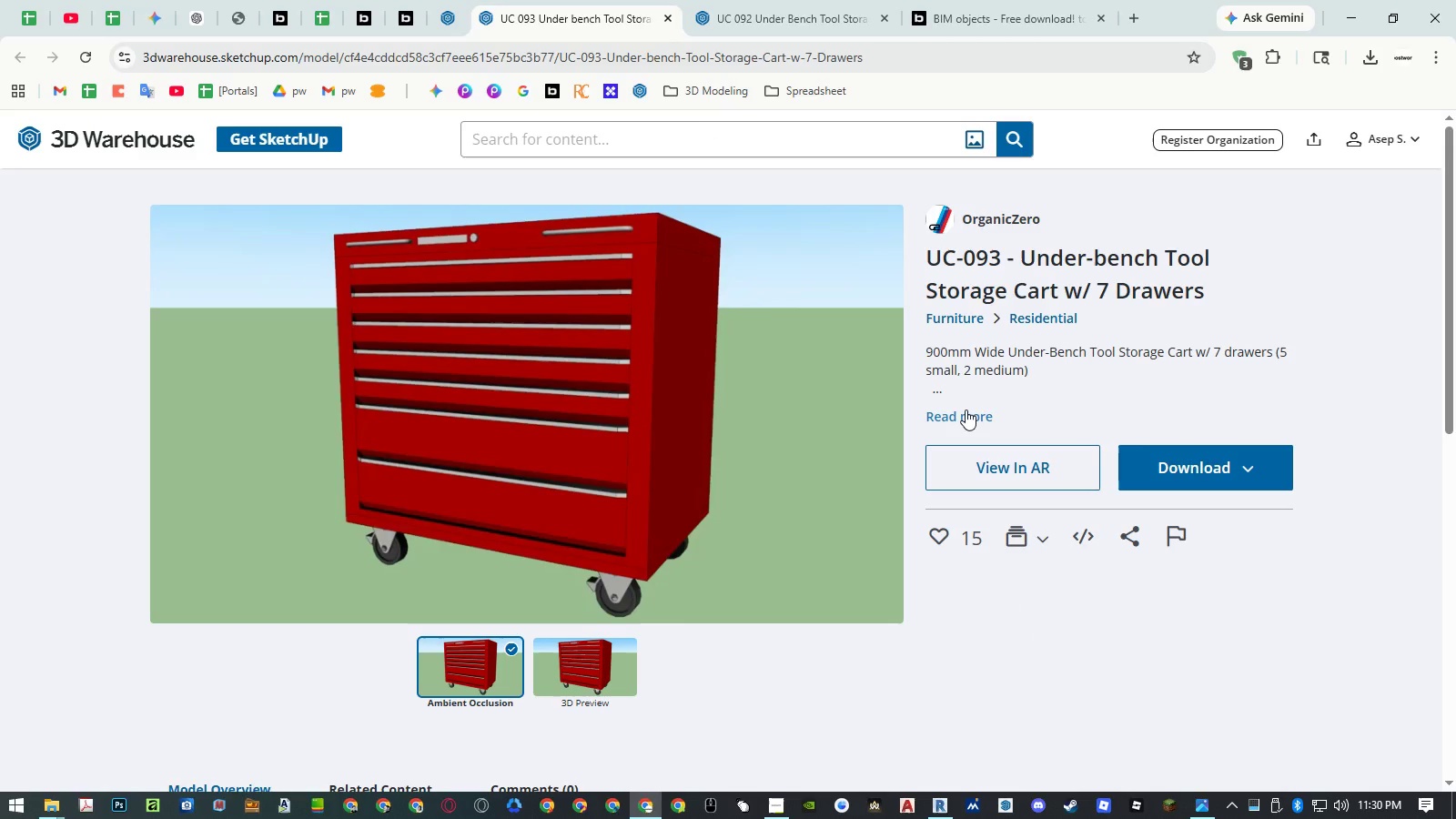 
wait(9.08)
 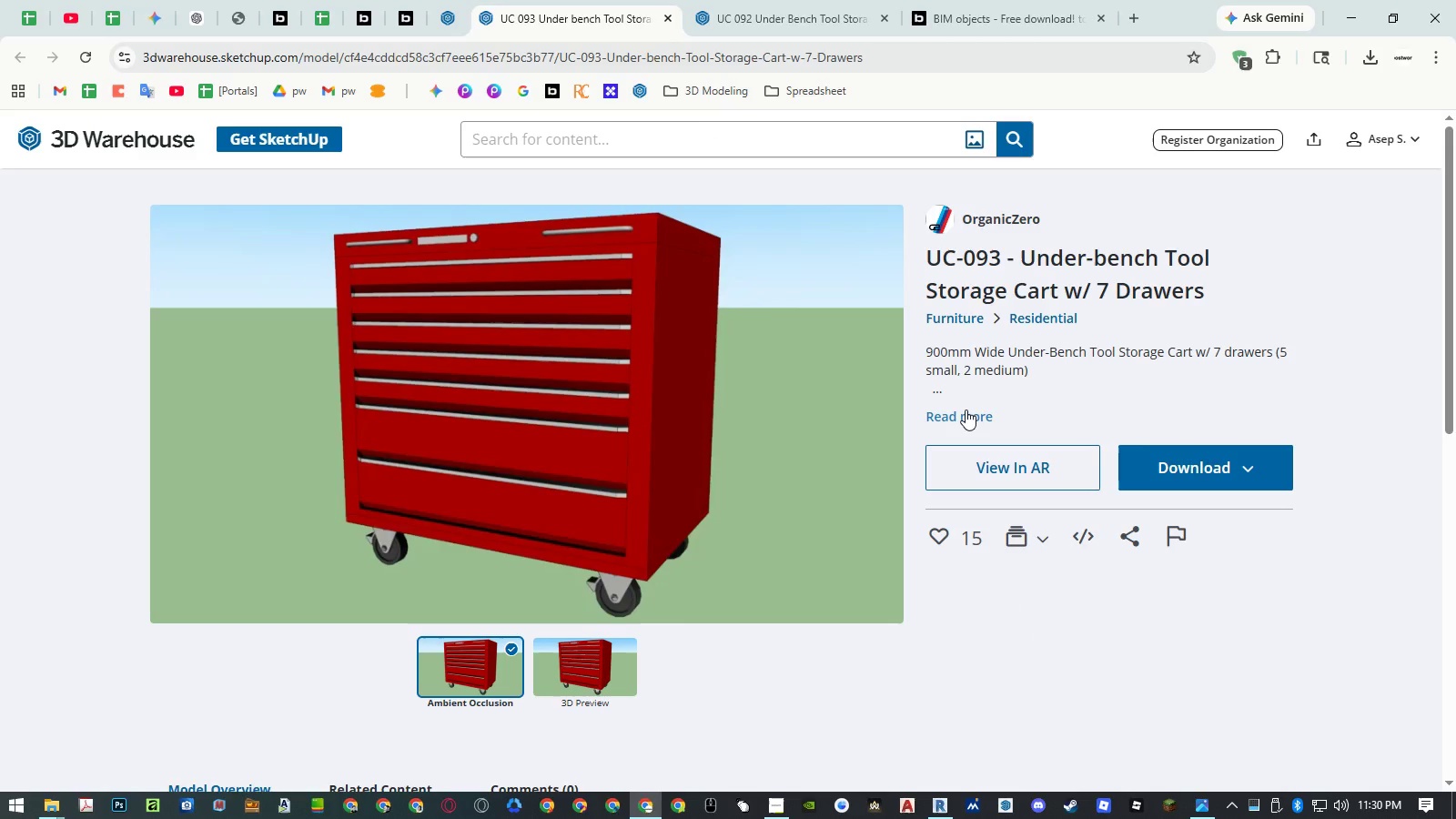 
left_click([612, 15])
 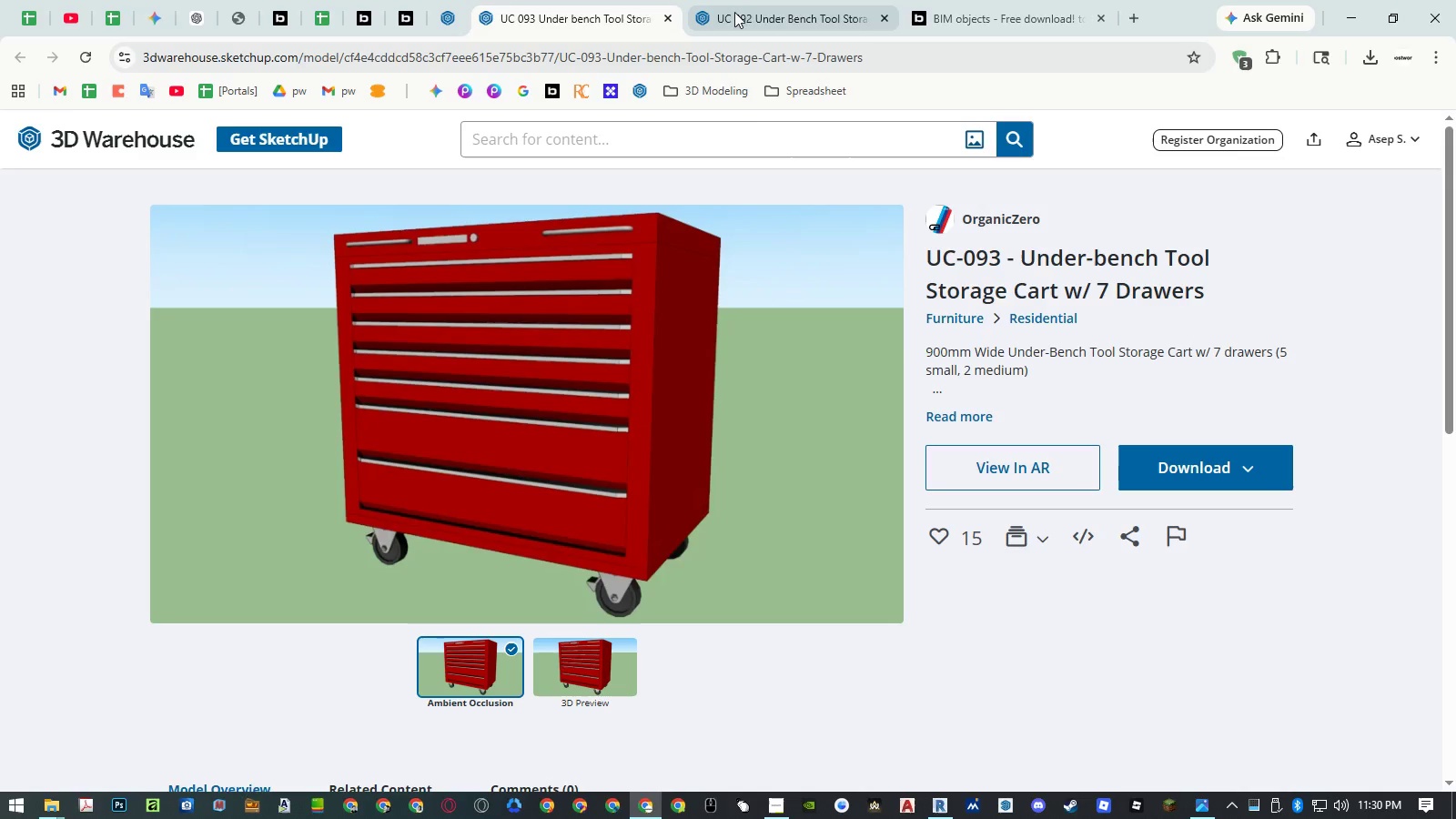 
left_click([756, 12])
 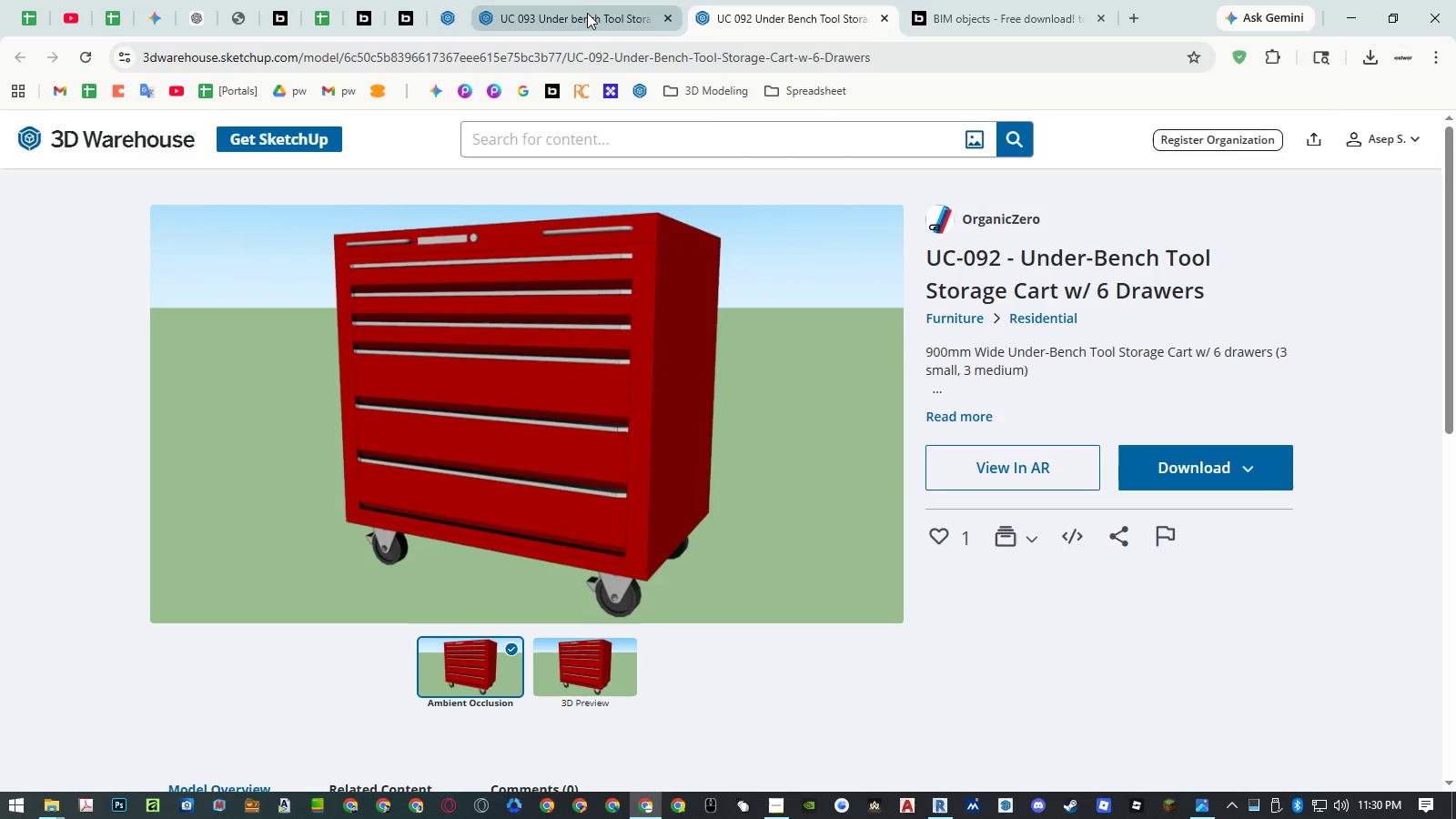 
left_click([587, 13])
 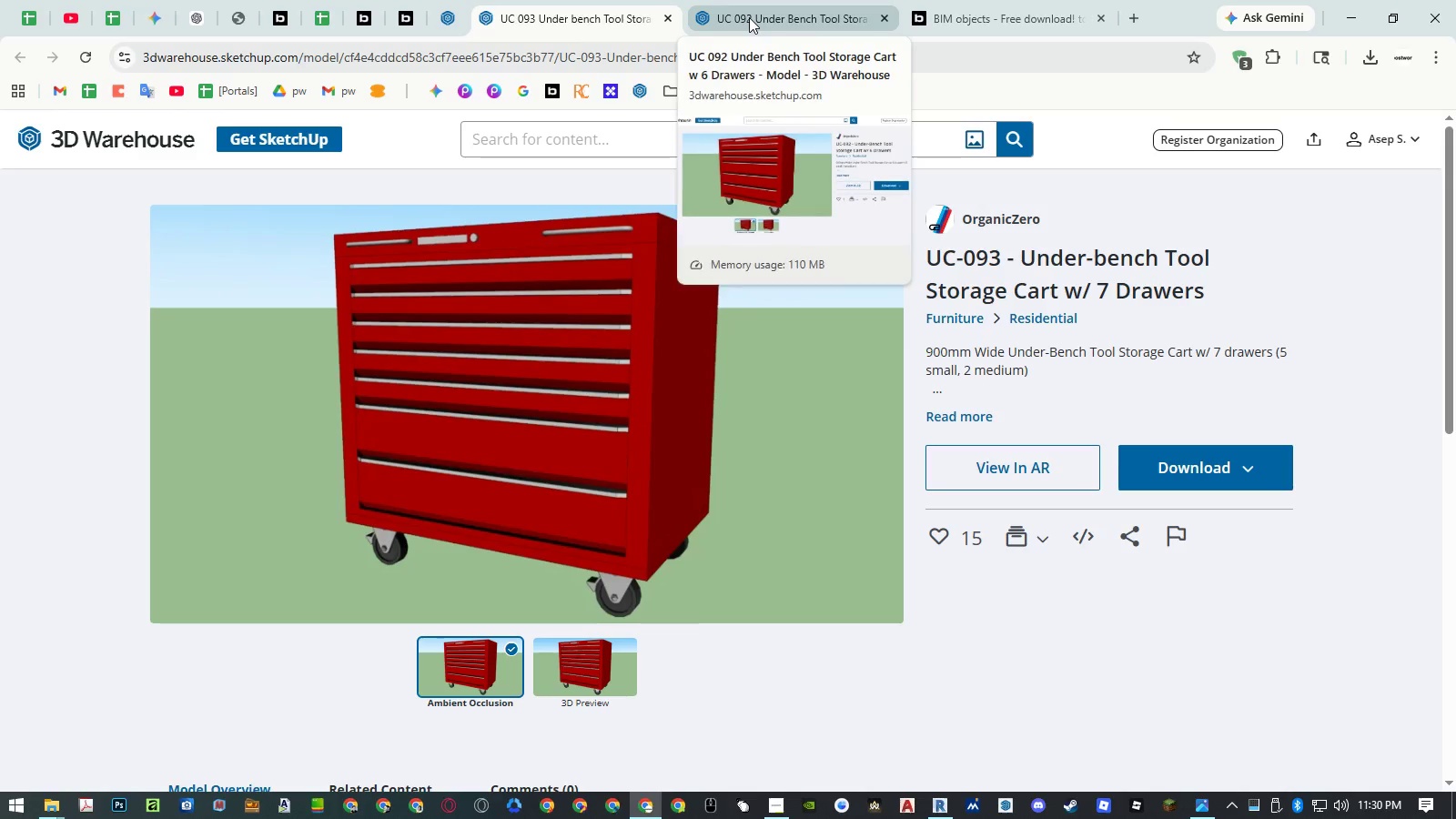 
left_click([749, 17])
 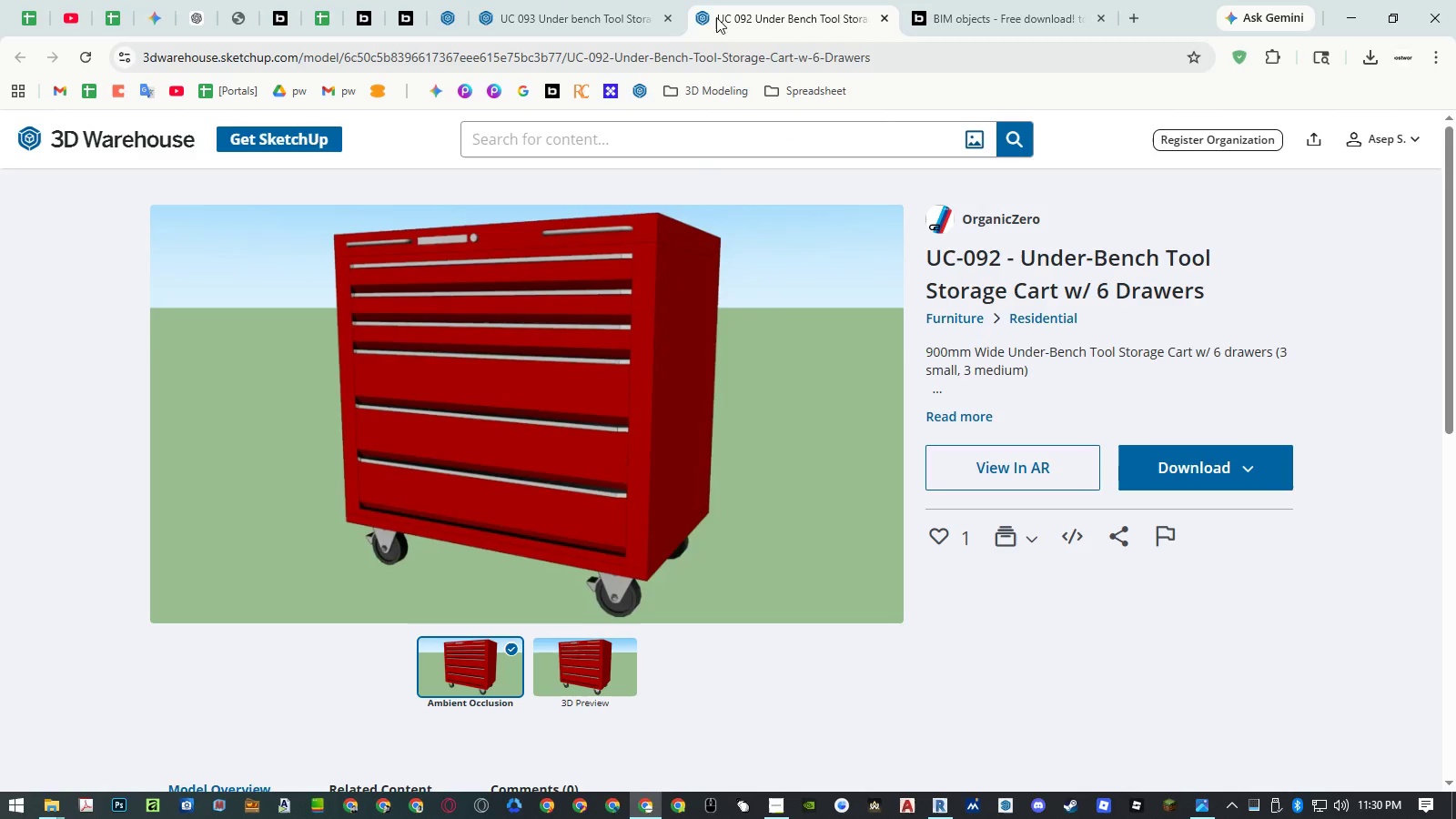 
left_click([610, 16])
 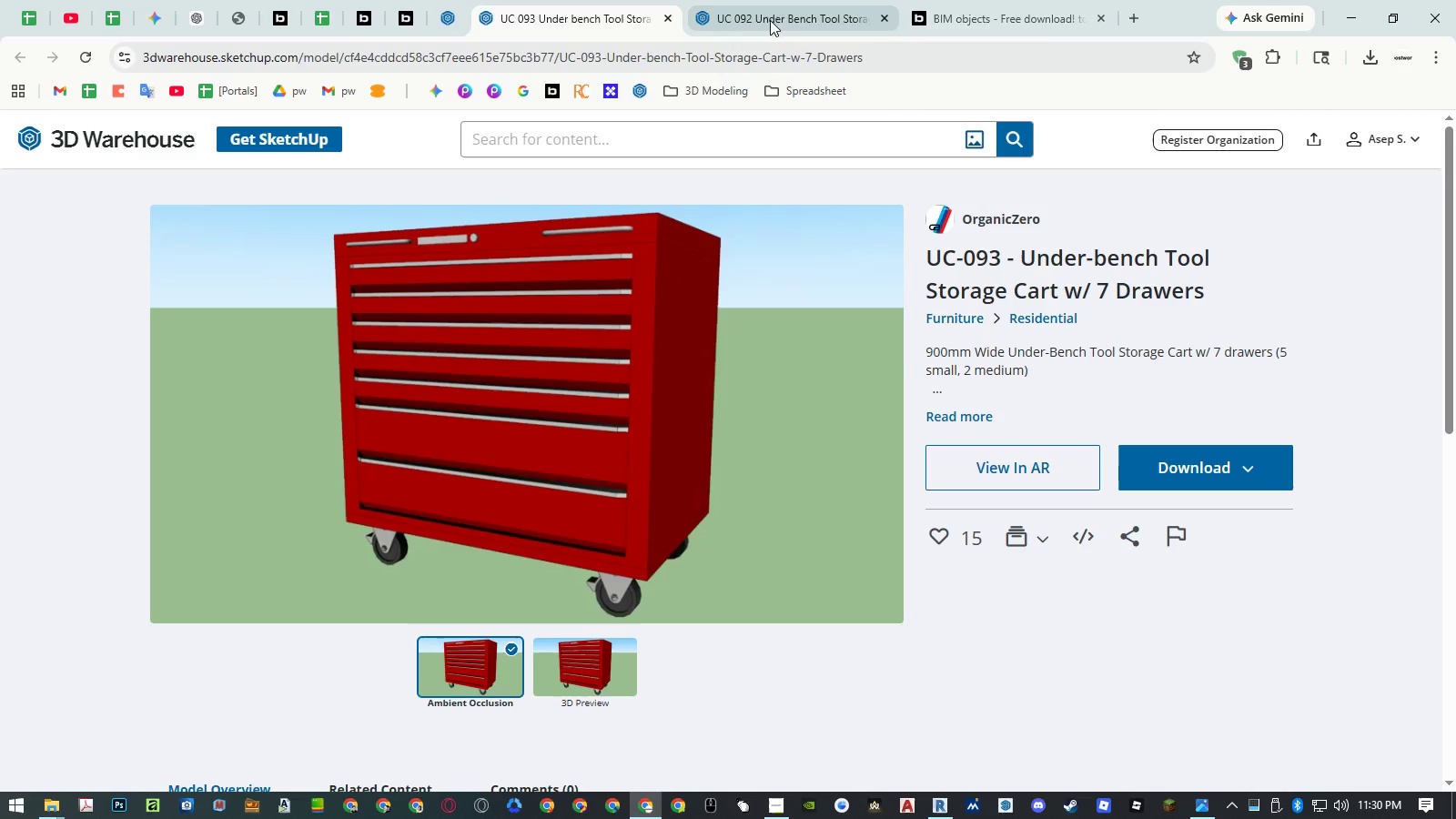 
left_click([880, 23])
 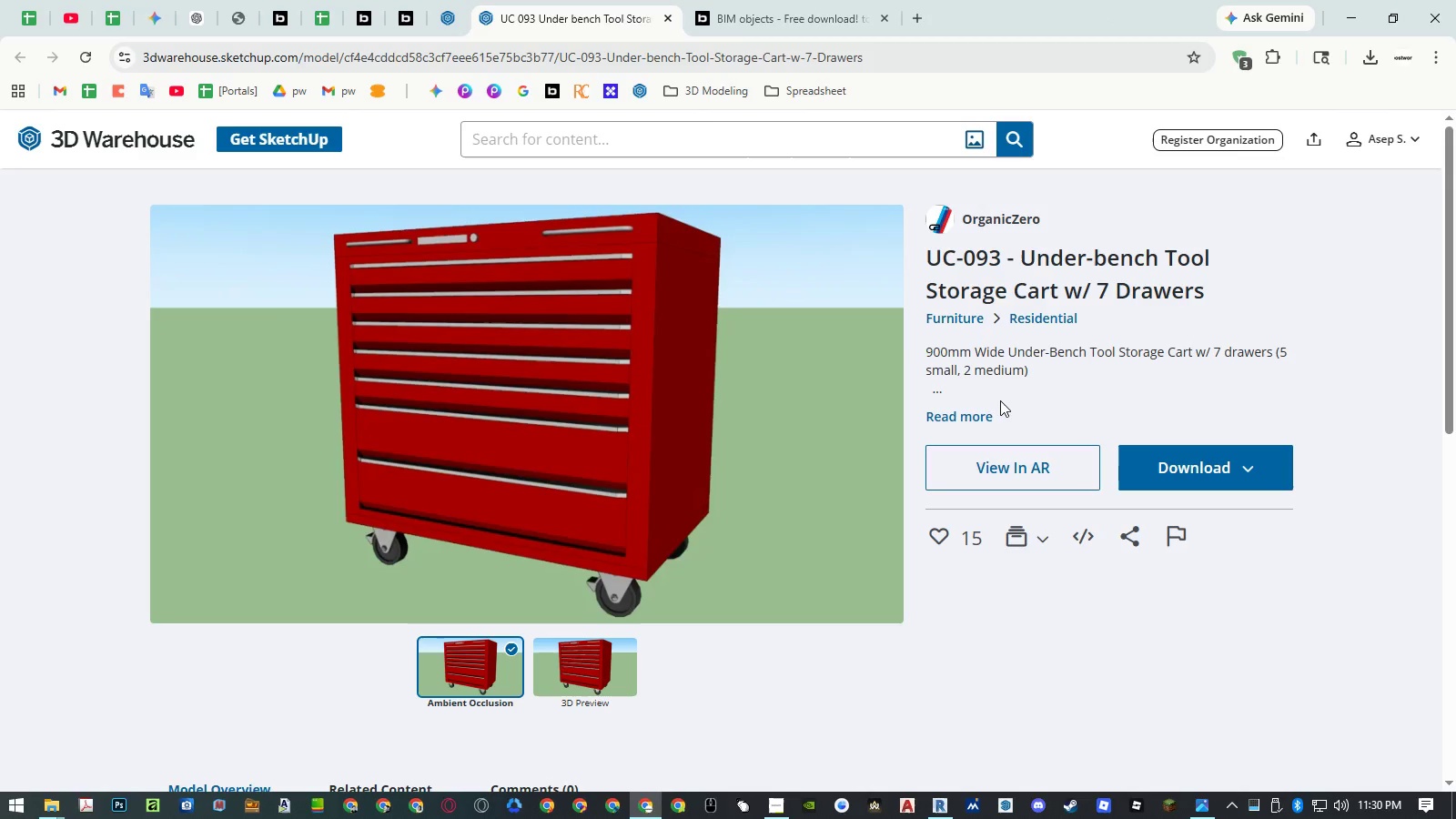 
scroll: coordinate [976, 410], scroll_direction: down, amount: 5.0
 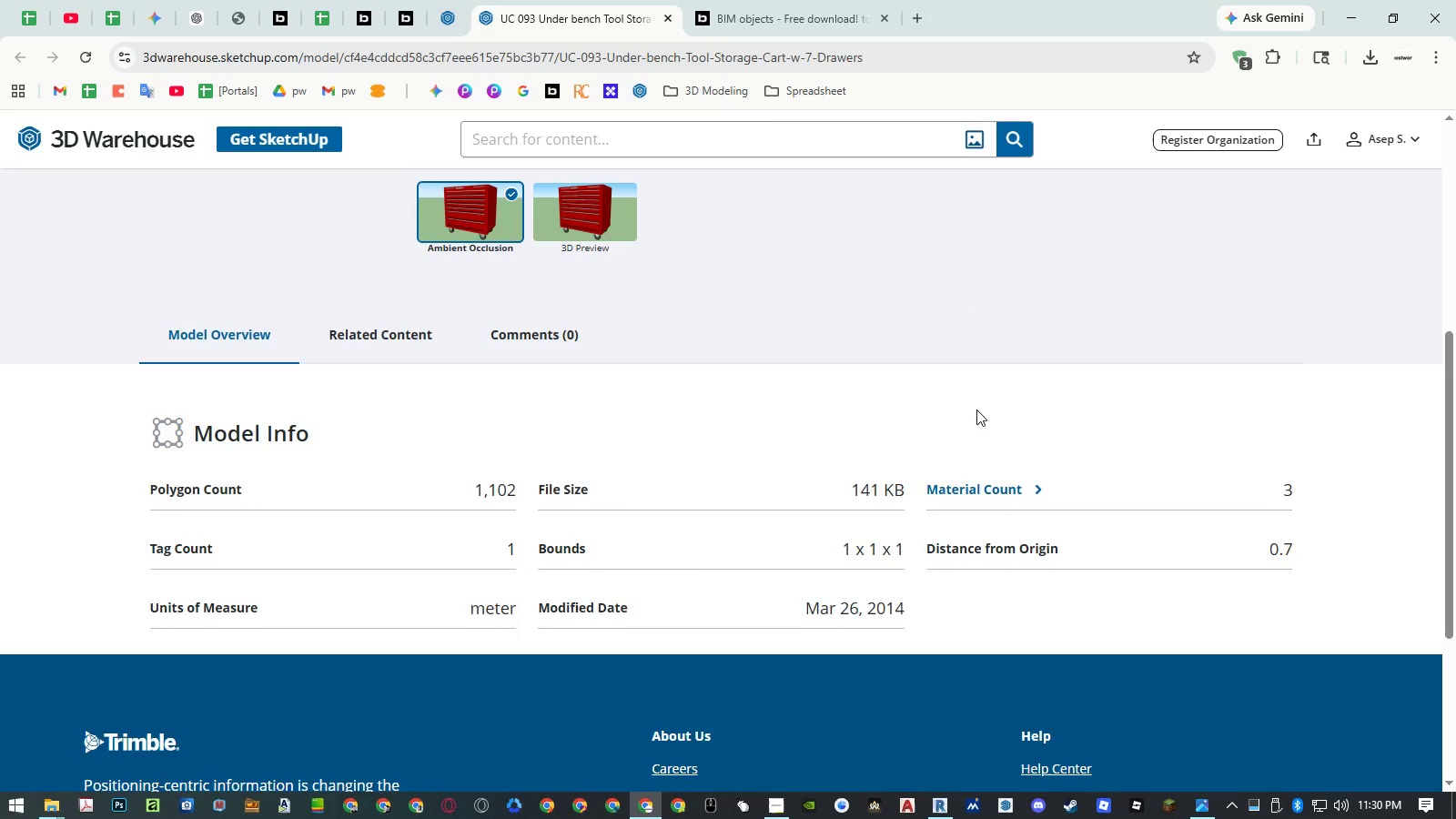 
scroll: coordinate [976, 410], scroll_direction: up, amount: 5.0
 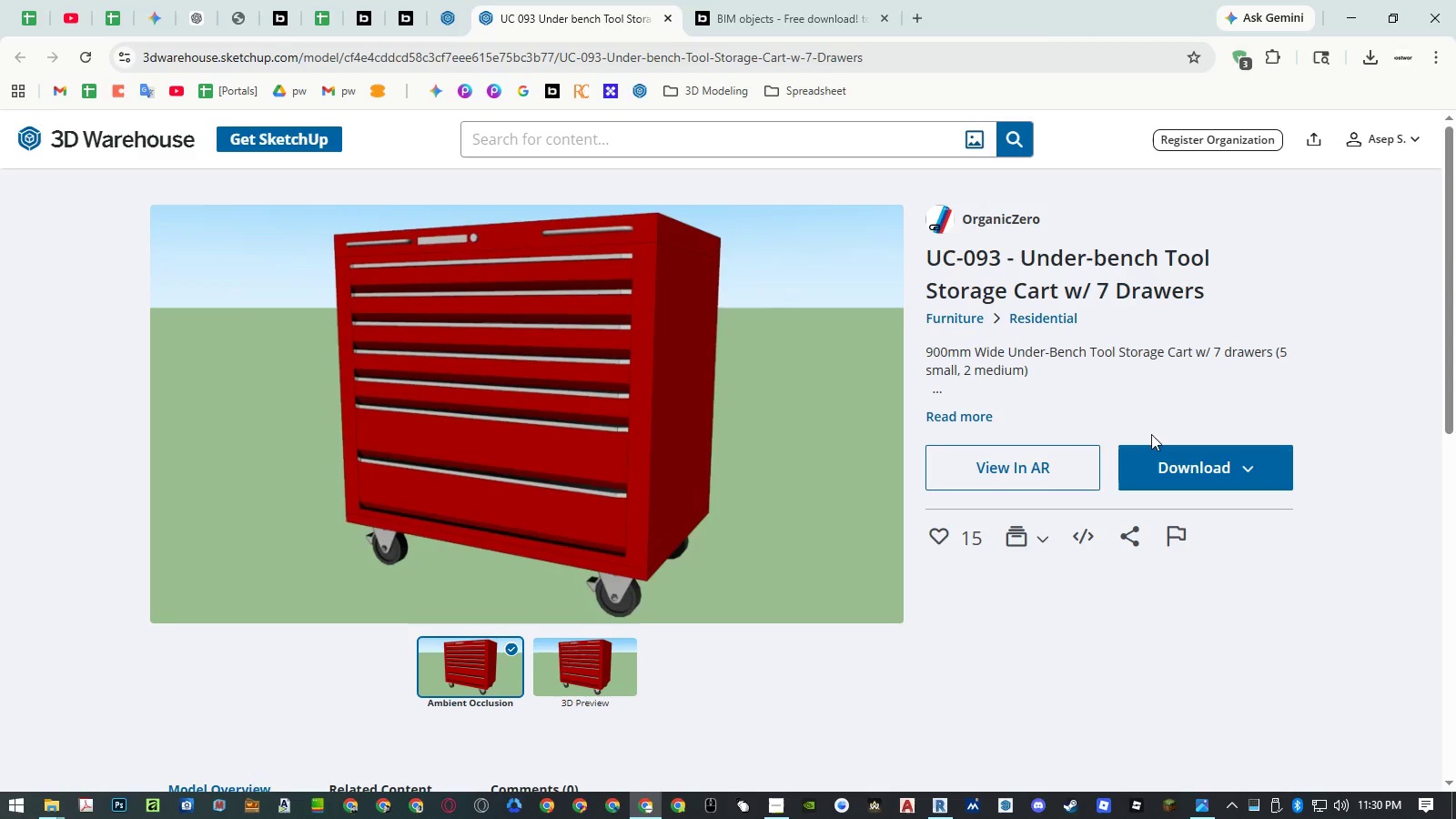 
left_click([1217, 459])
 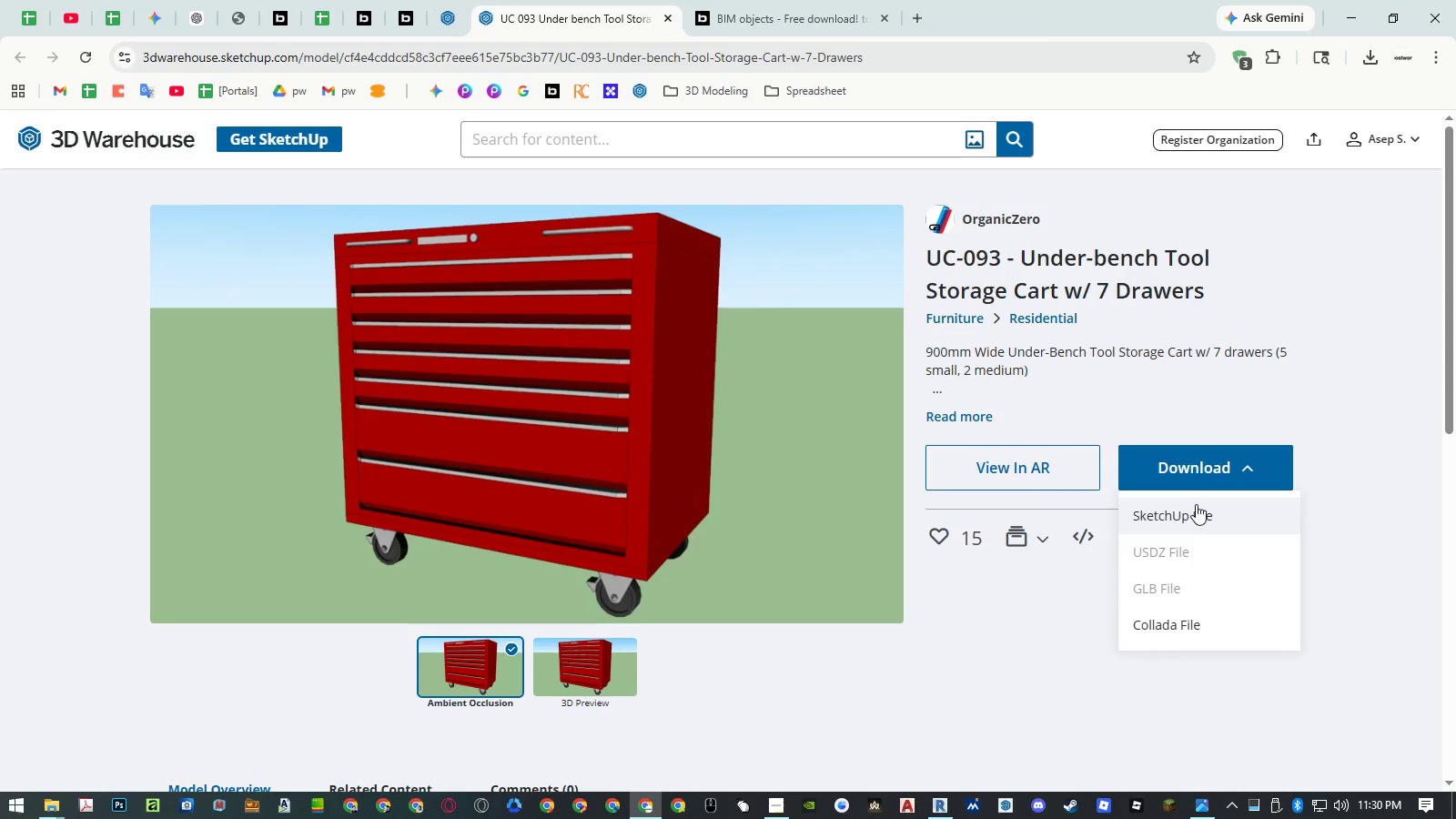 
left_click([1195, 506])
 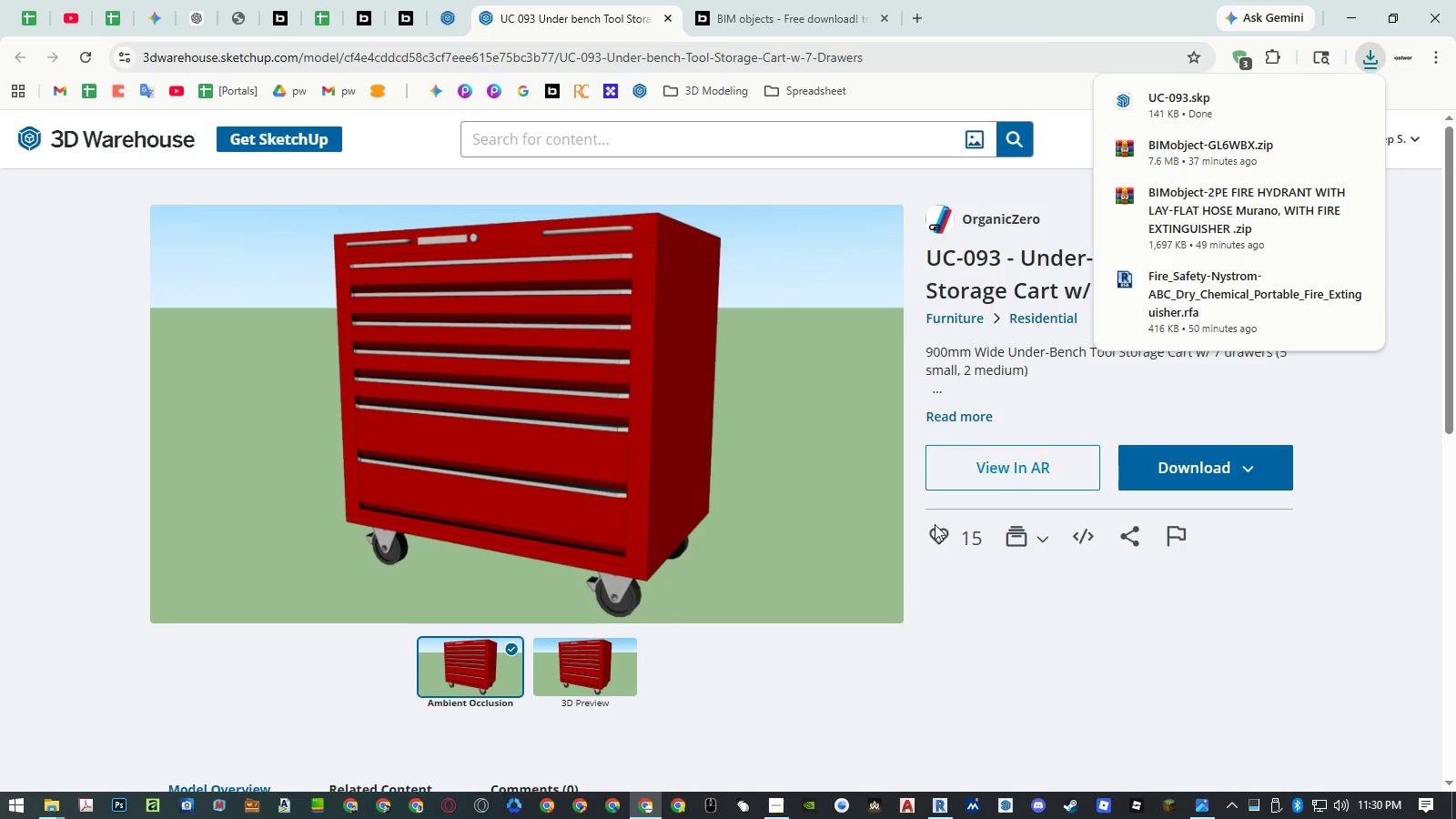 
wait(6.58)
 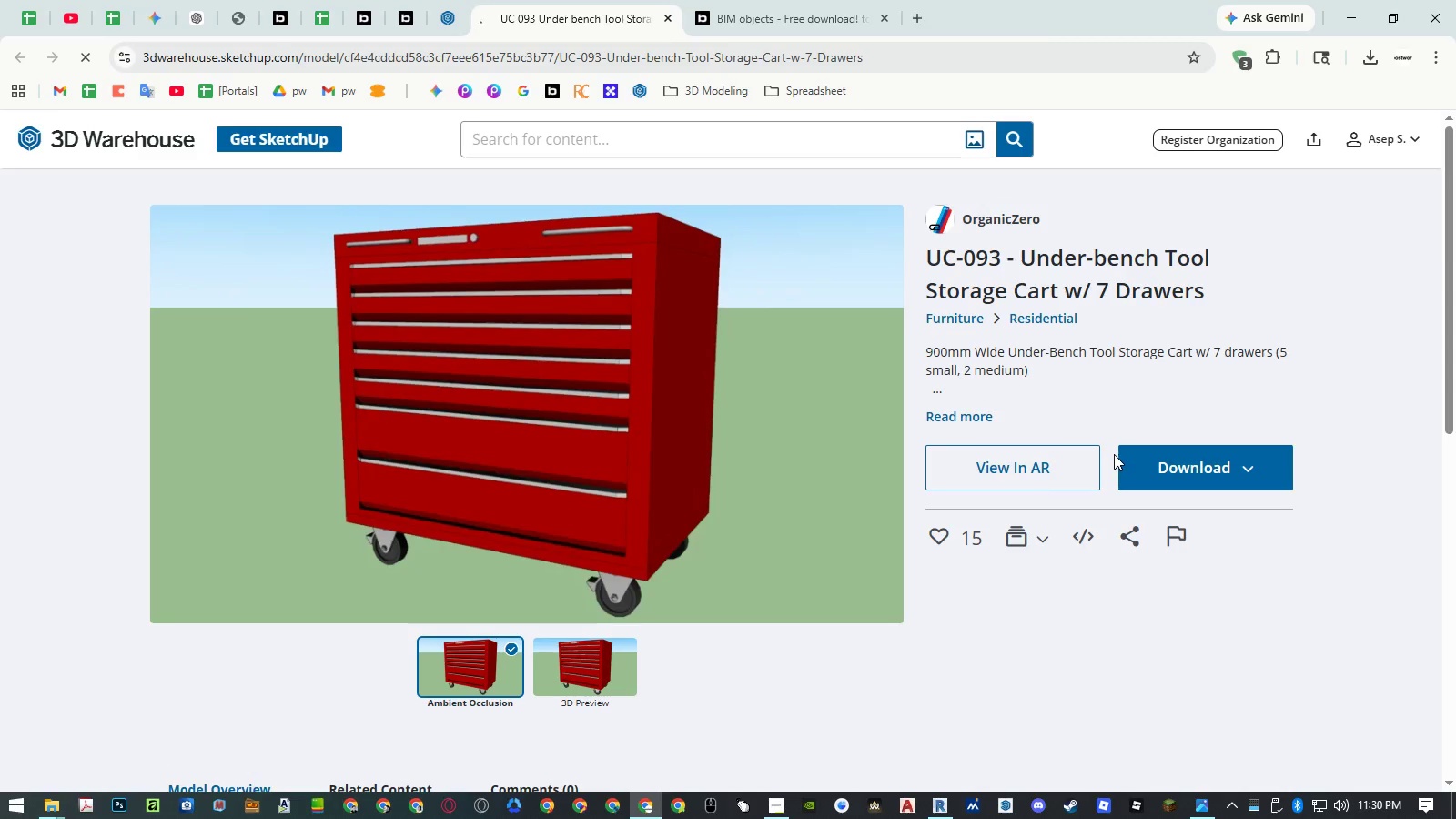 
left_click([1039, 676])
 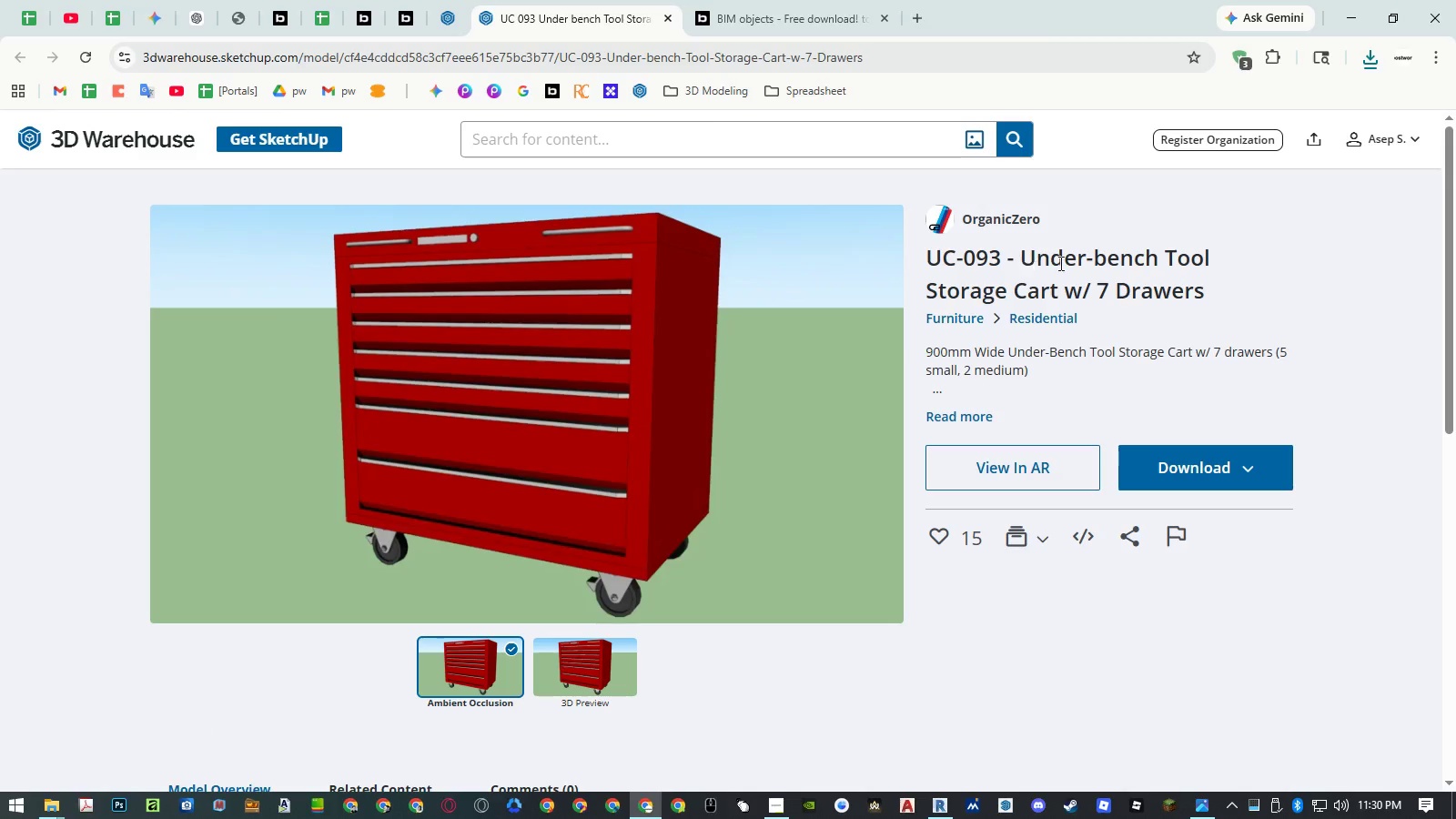 
left_click([1059, 257])
 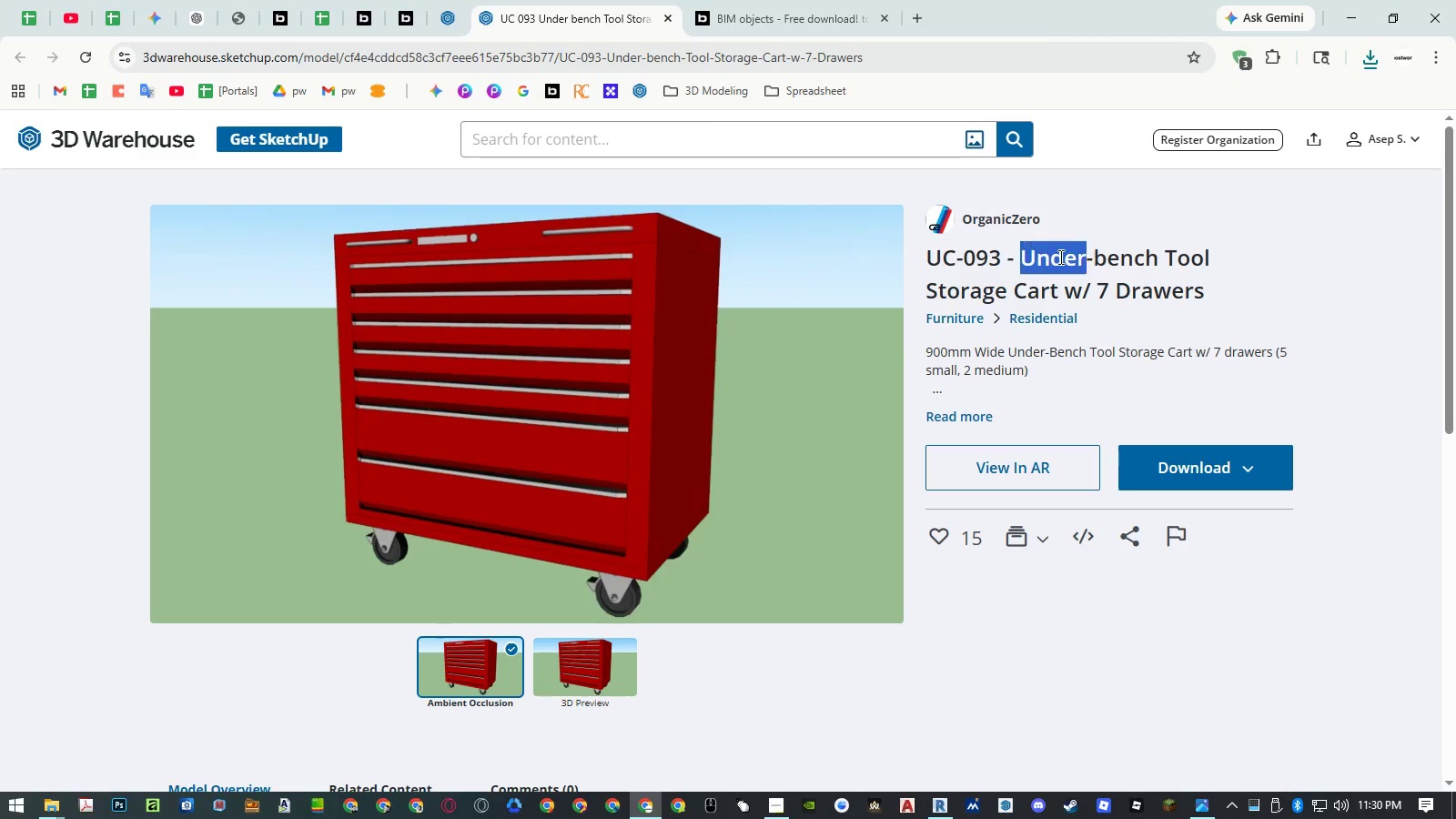 
left_click_drag(start_coordinate=[1059, 257], to_coordinate=[1119, 278])
 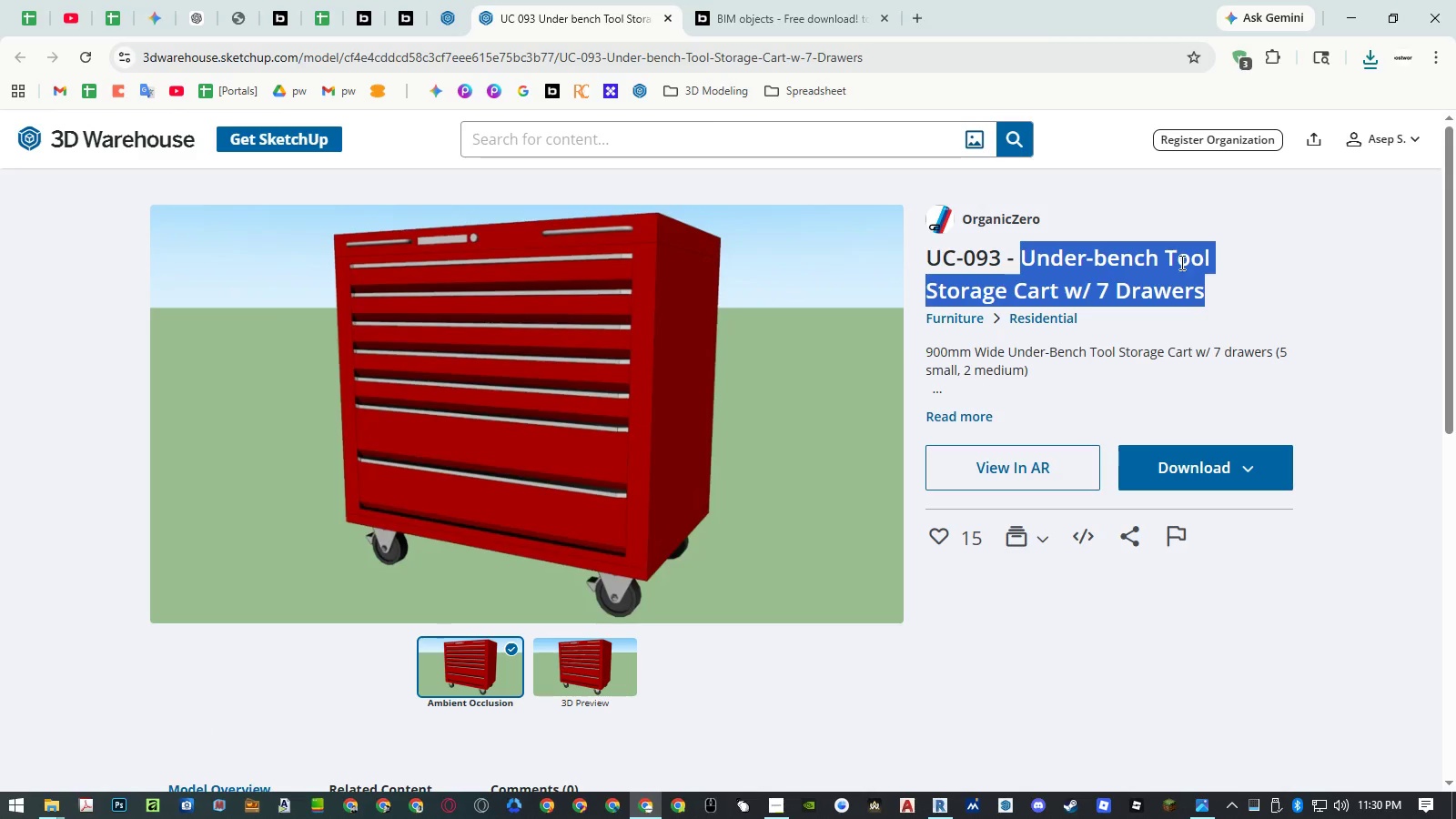 
left_click([1181, 260])
 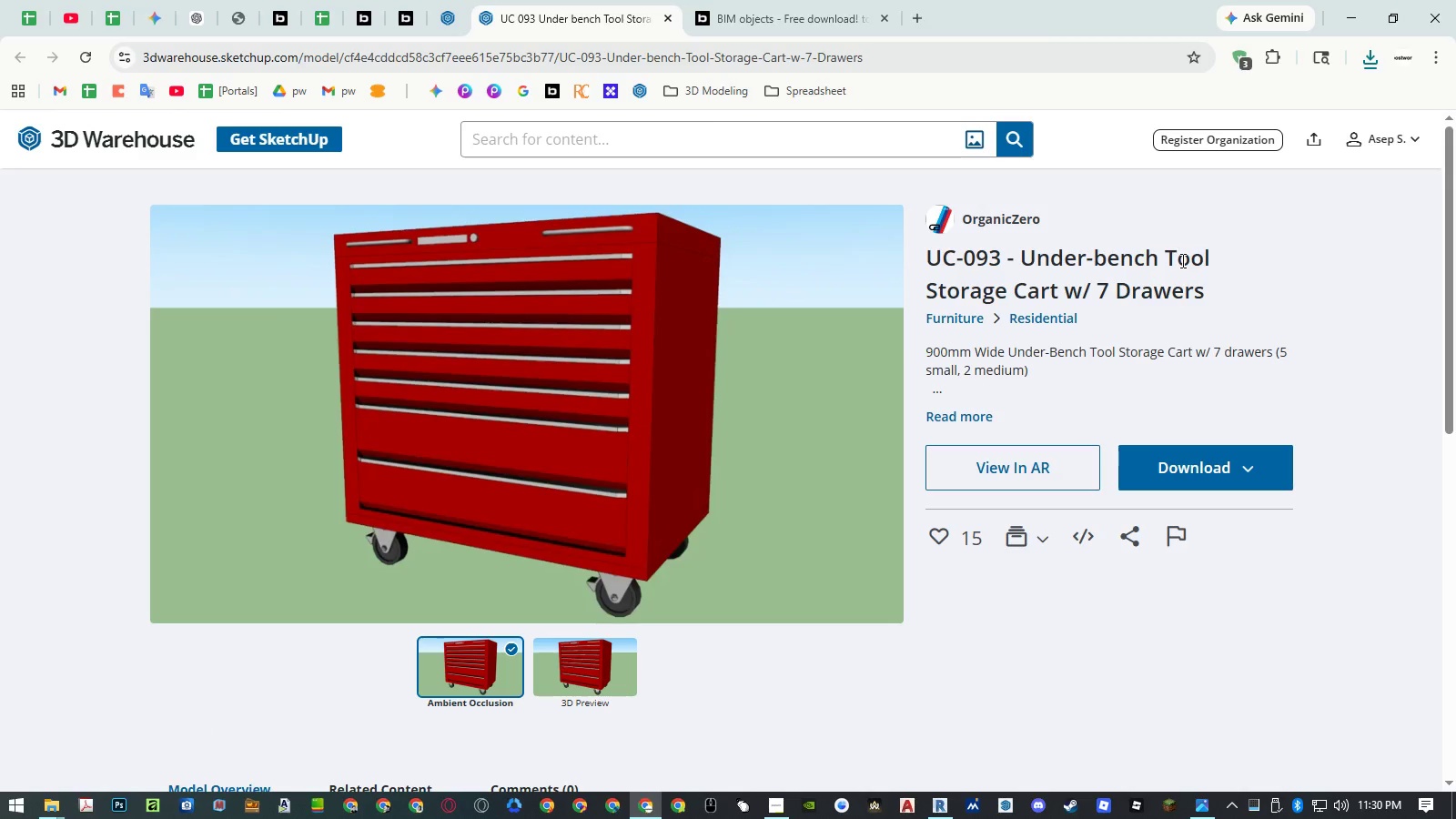 
left_click_drag(start_coordinate=[1181, 260], to_coordinate=[1045, 286])
 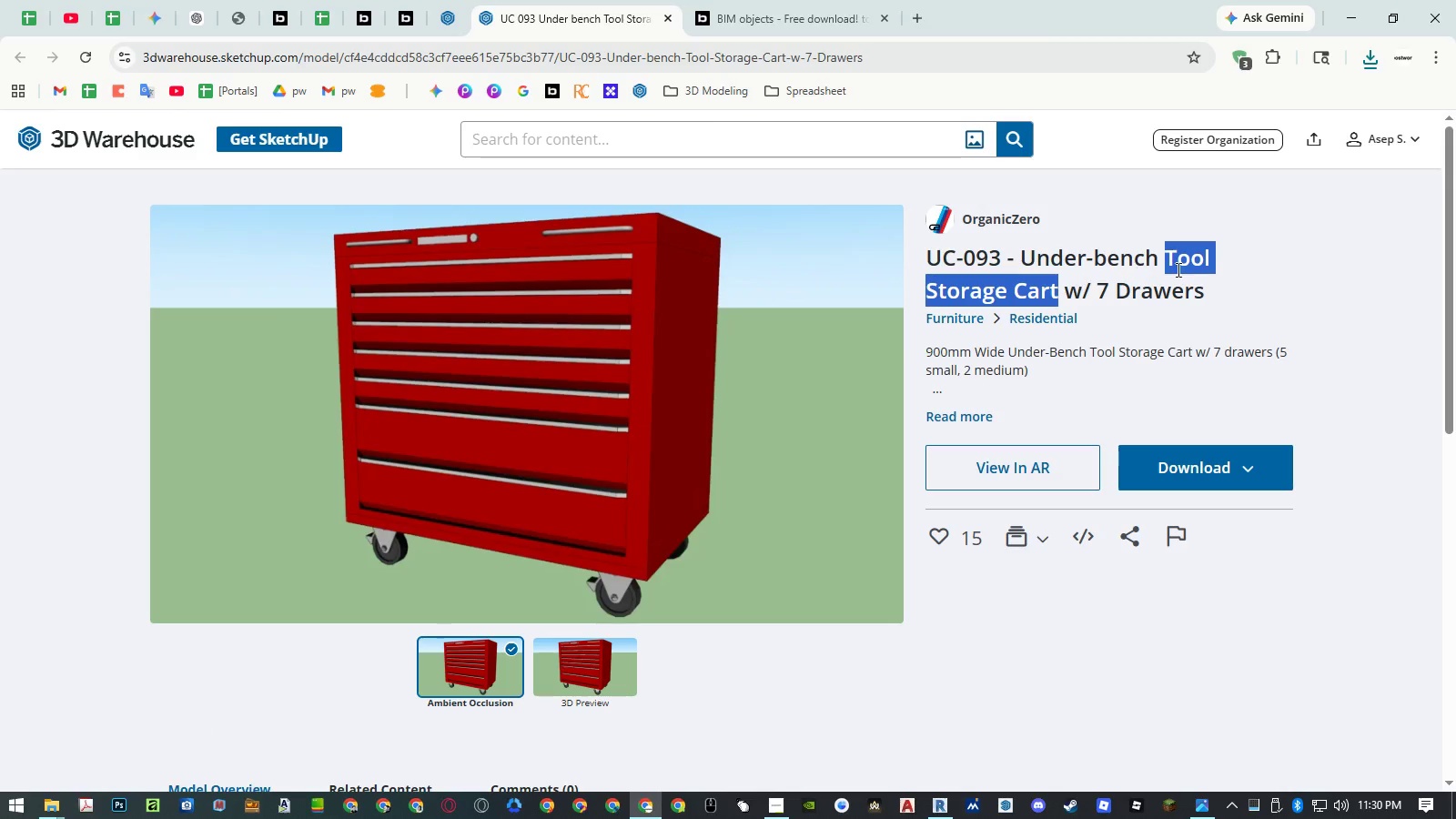 
left_click([1193, 262])
 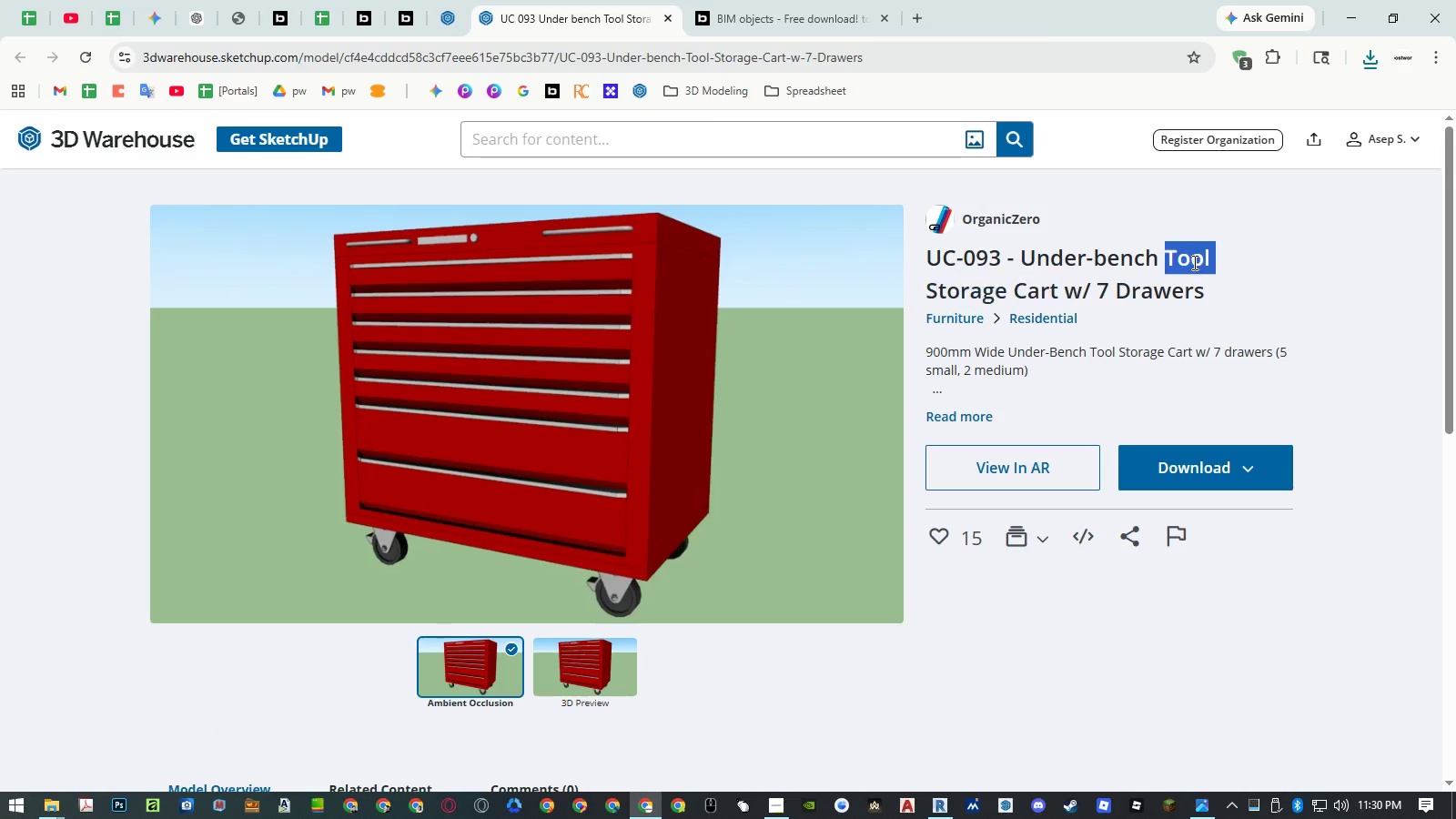 
left_click_drag(start_coordinate=[1193, 262], to_coordinate=[1053, 289])
 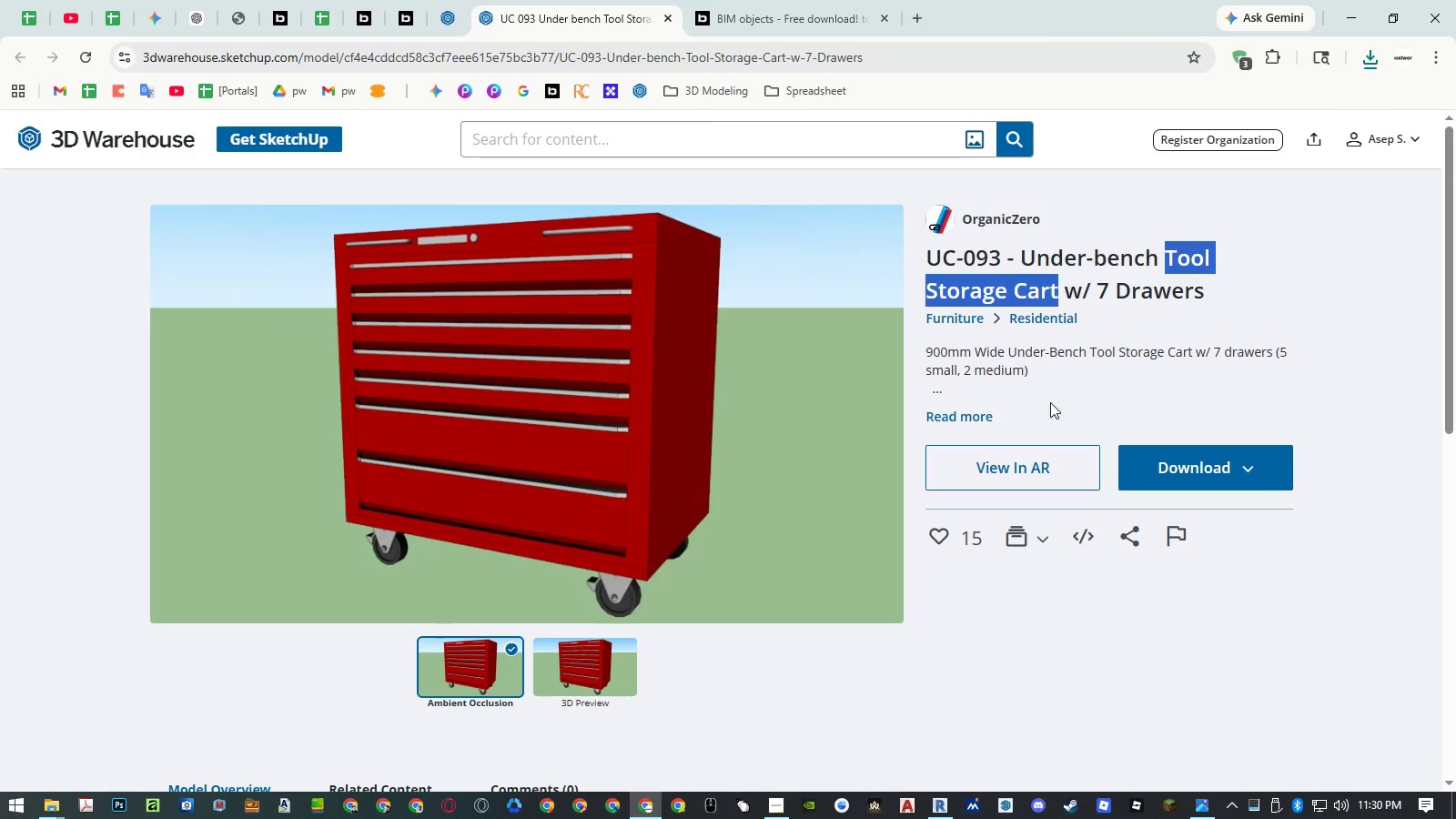 
key(Control+ControlLeft)
 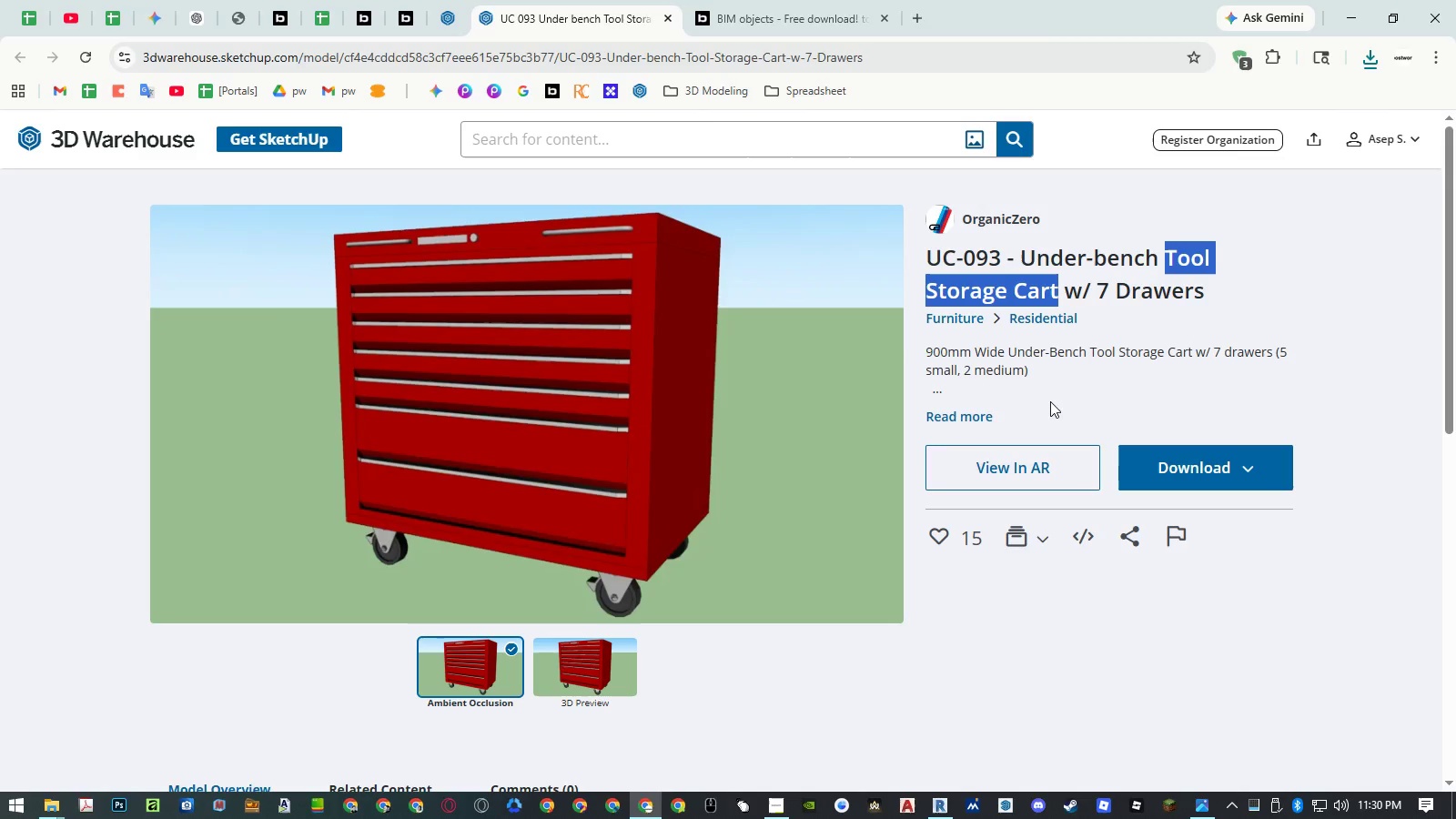 
key(Control+C)
 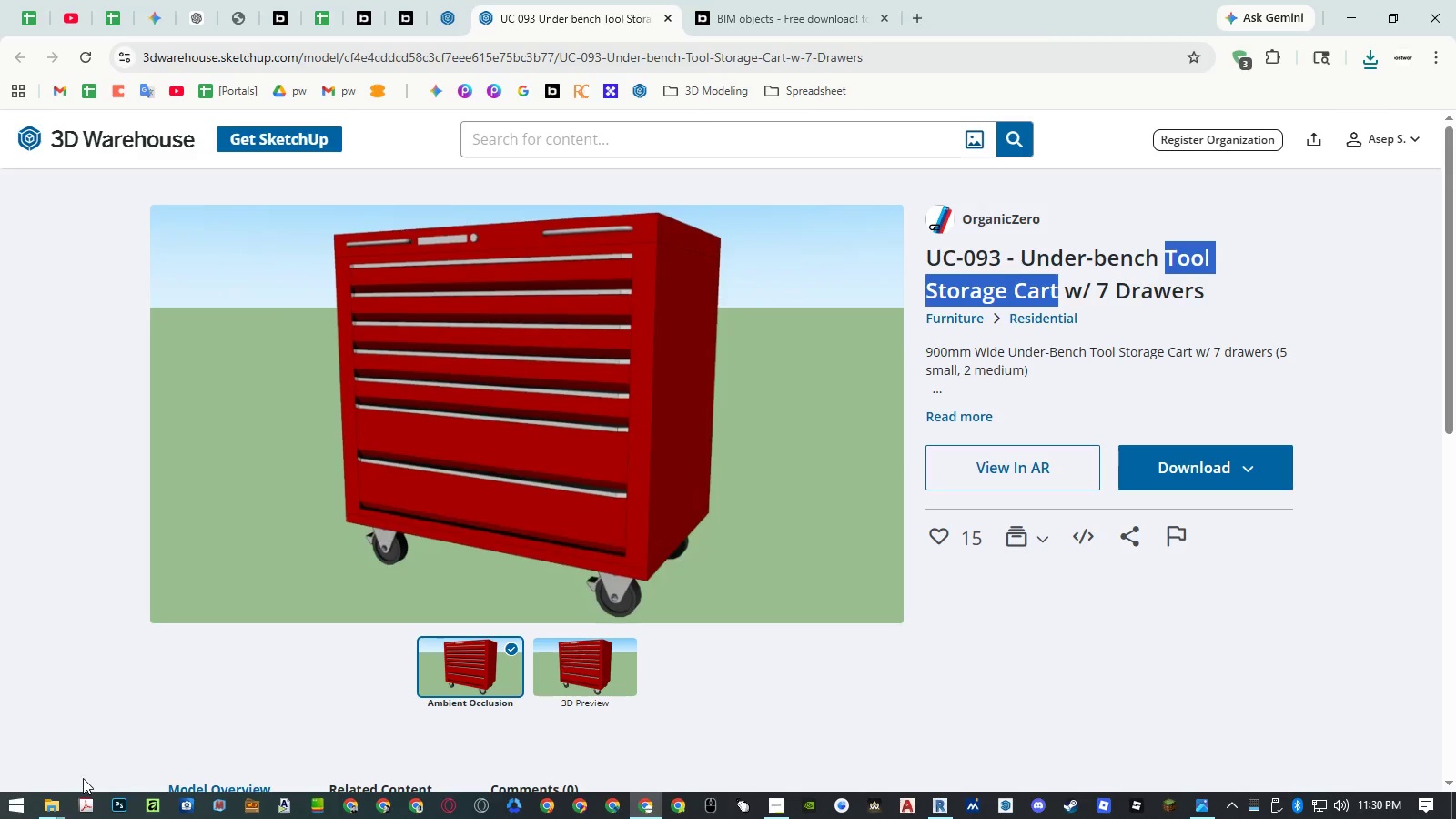 
left_click([53, 800])
 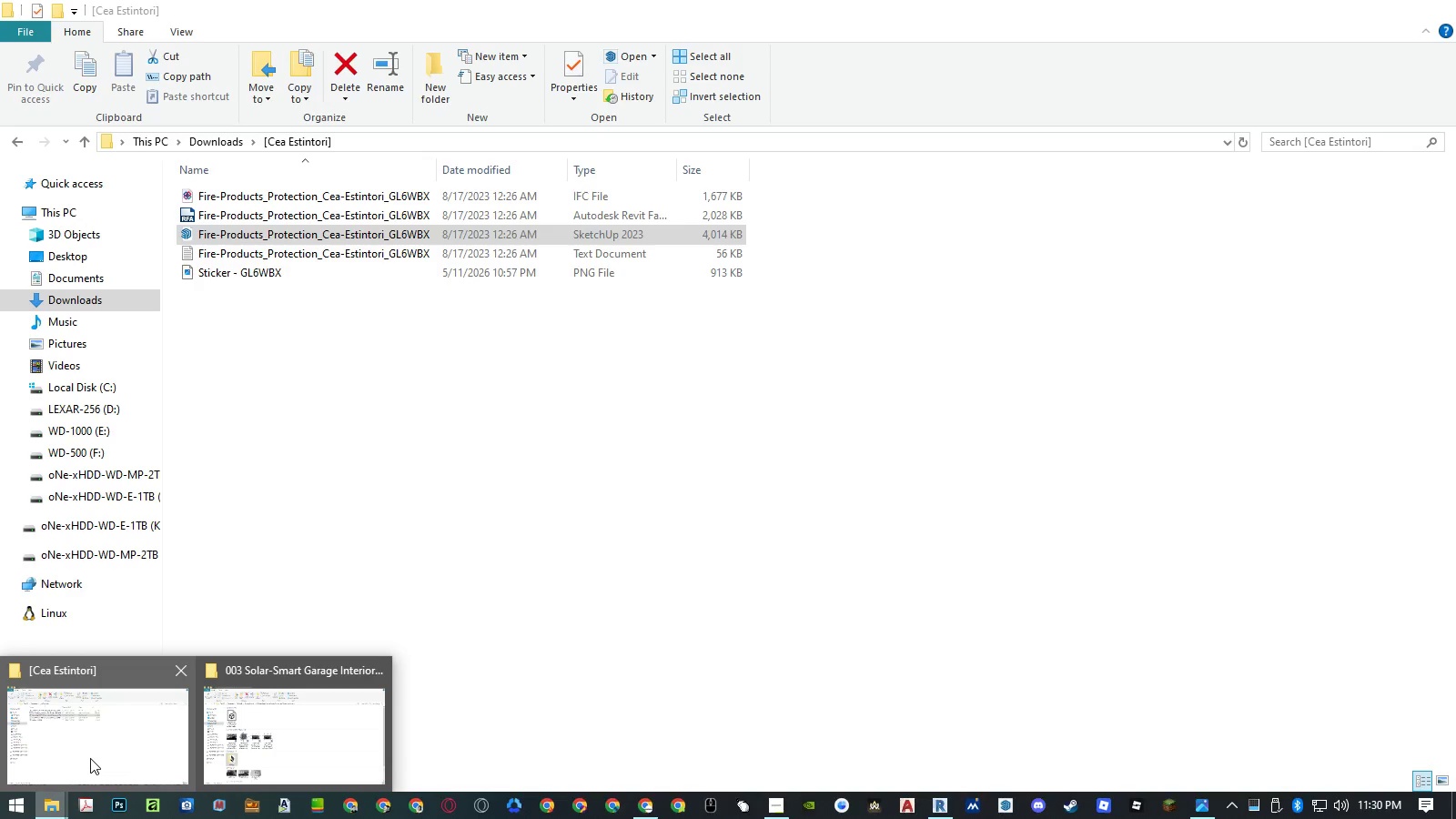 
left_click([90, 758])
 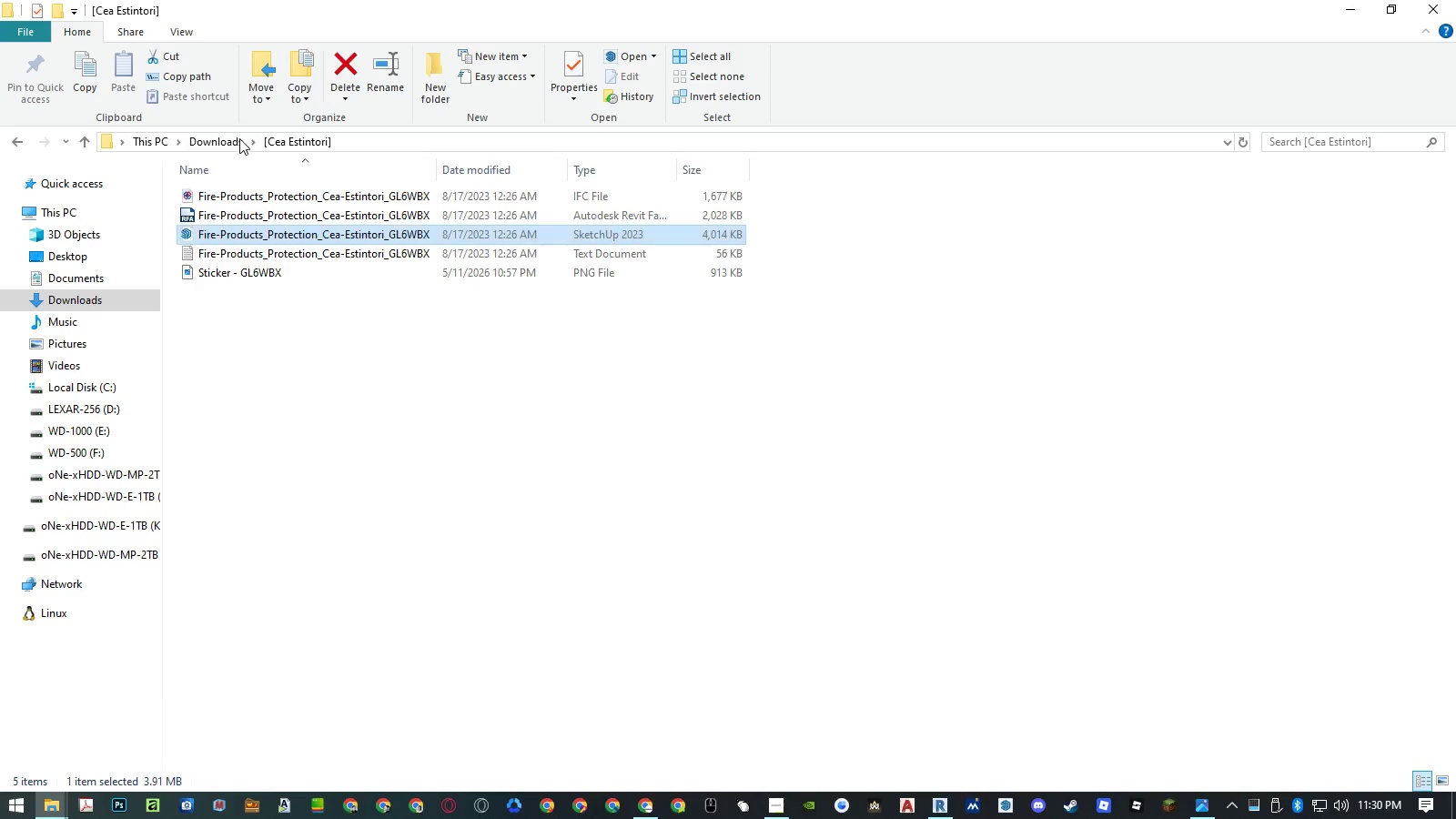 
left_click([237, 138])
 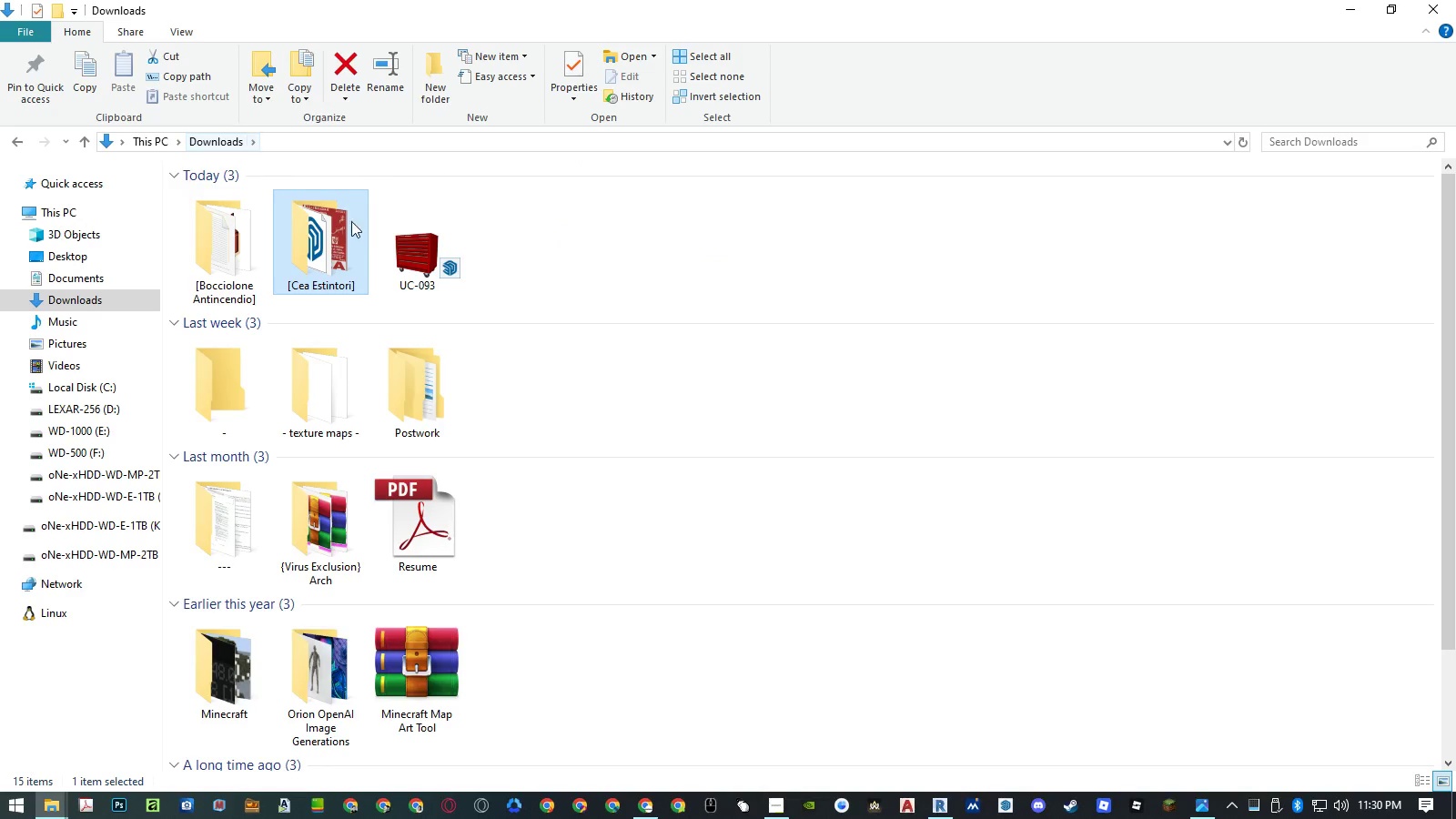 
left_click([401, 243])
 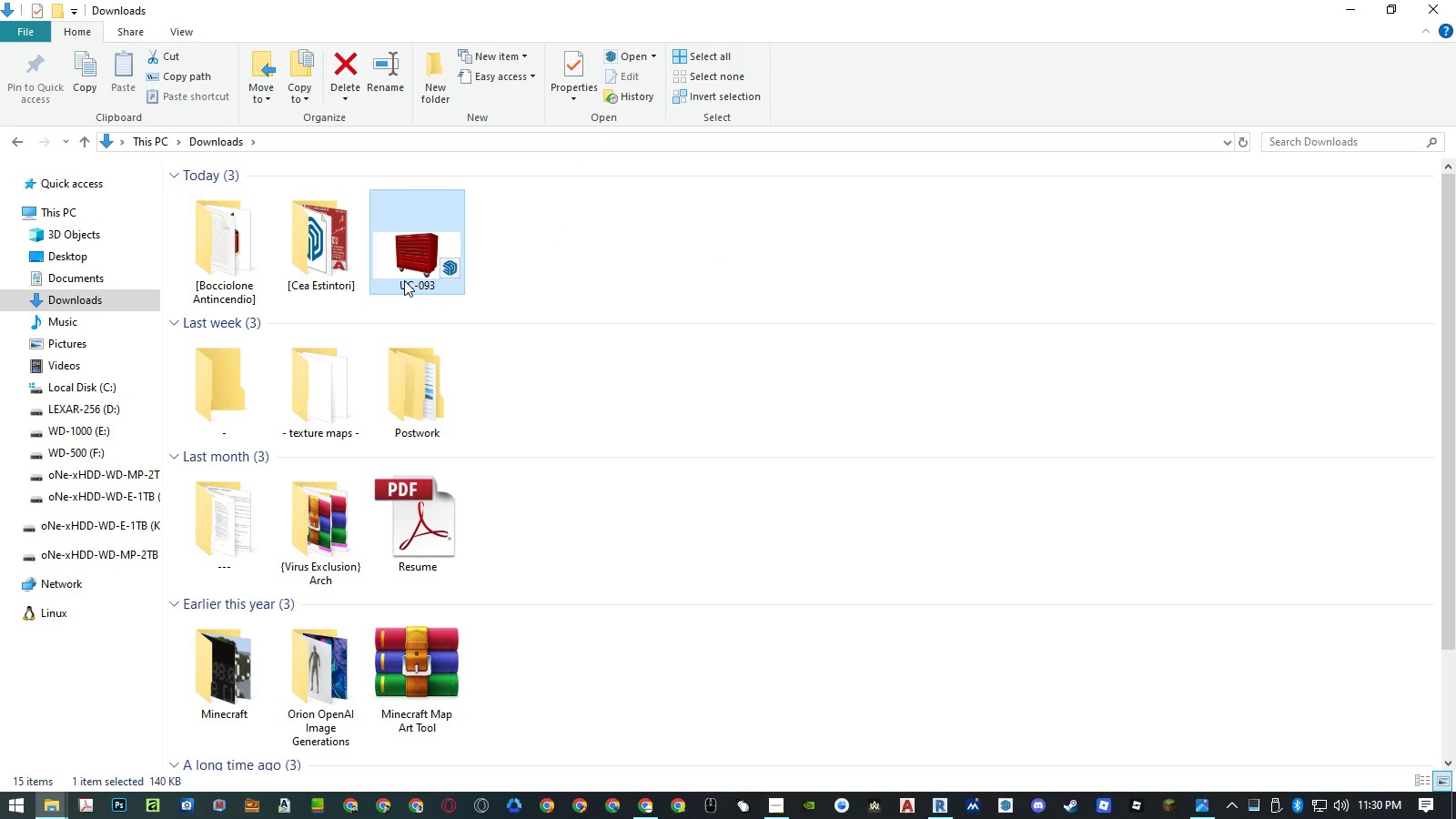 
left_click([409, 282])
 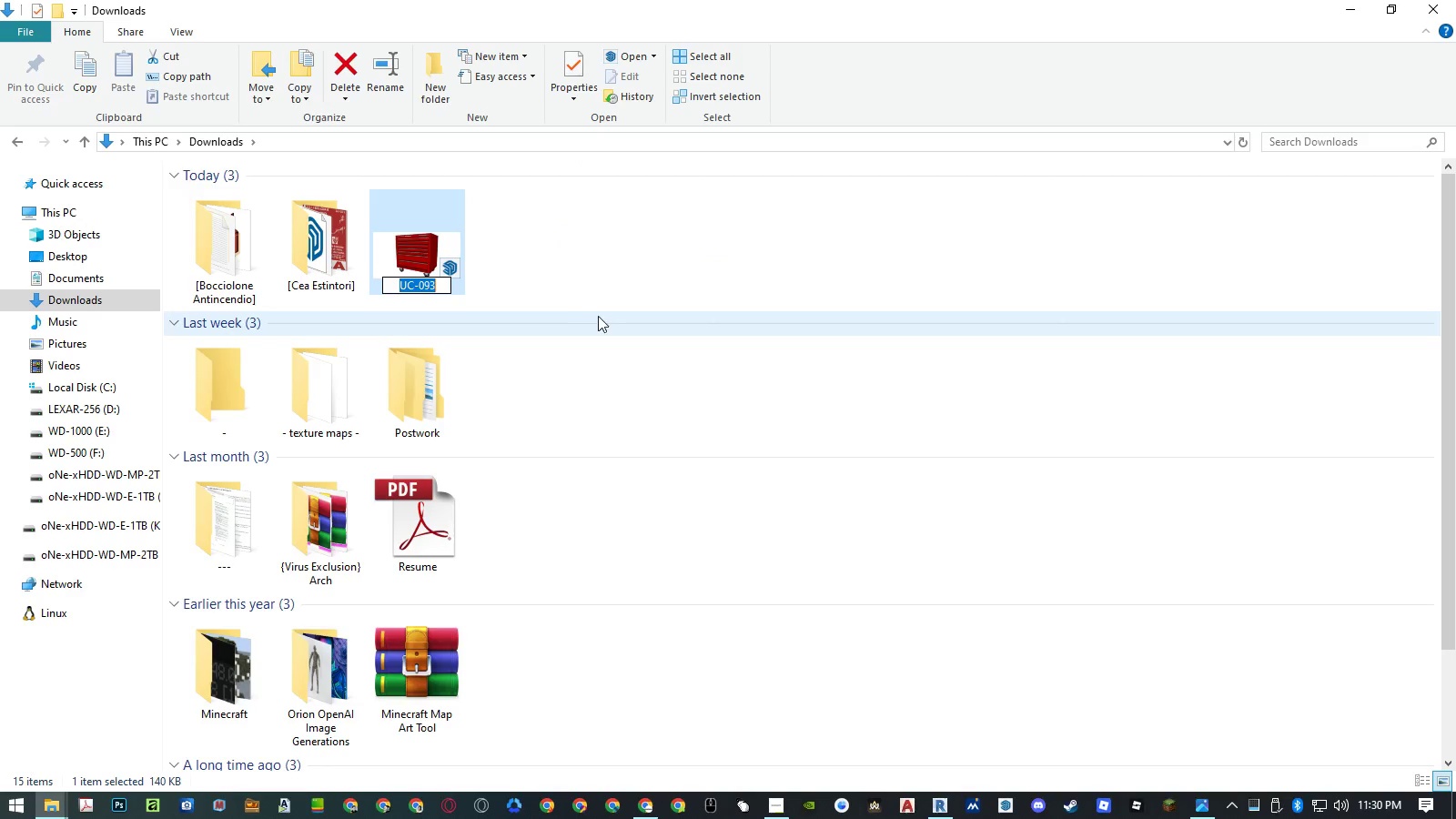 
key(Control+ControlLeft)
 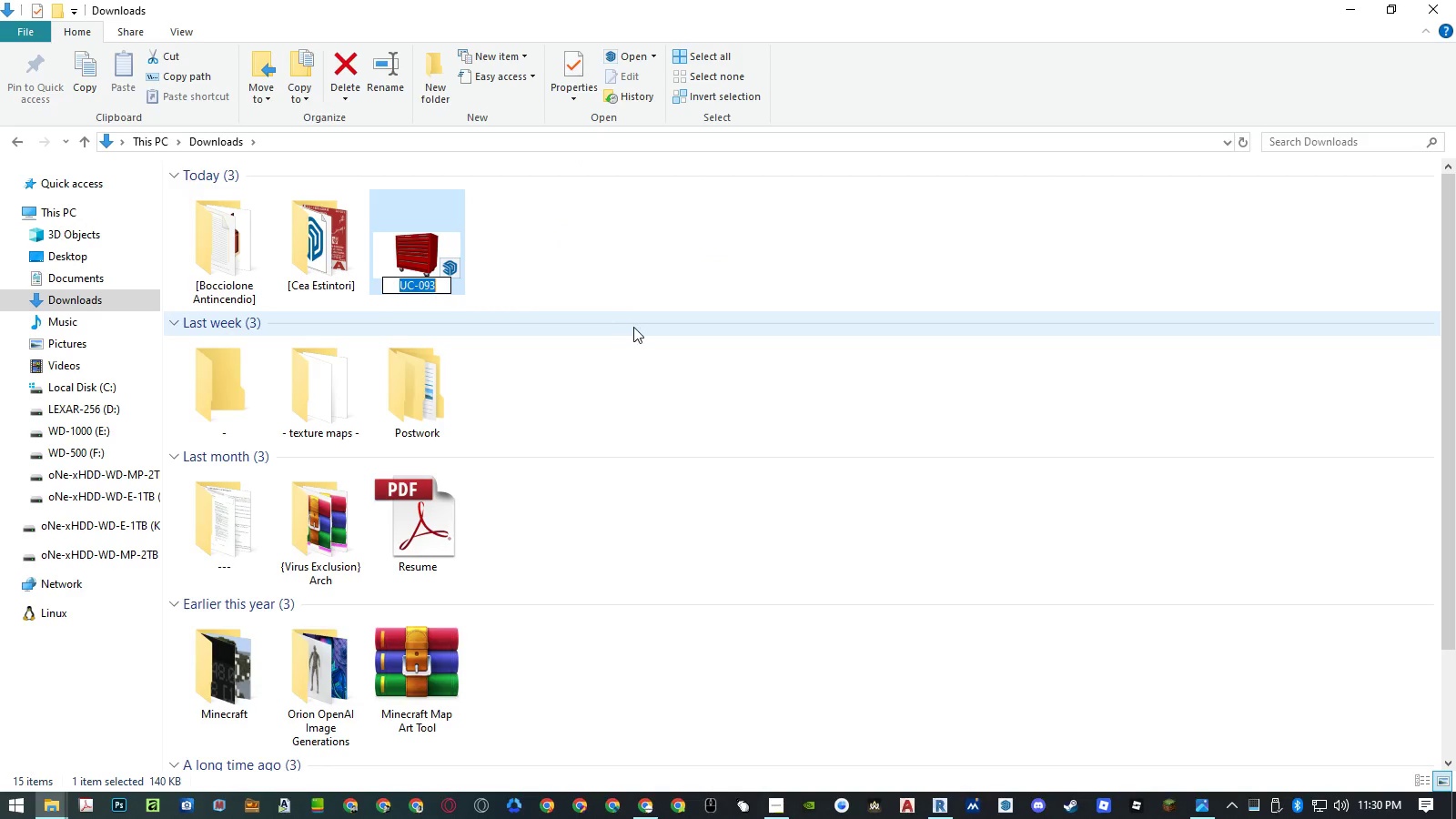 
key(Control+Shift+ShiftLeft)
 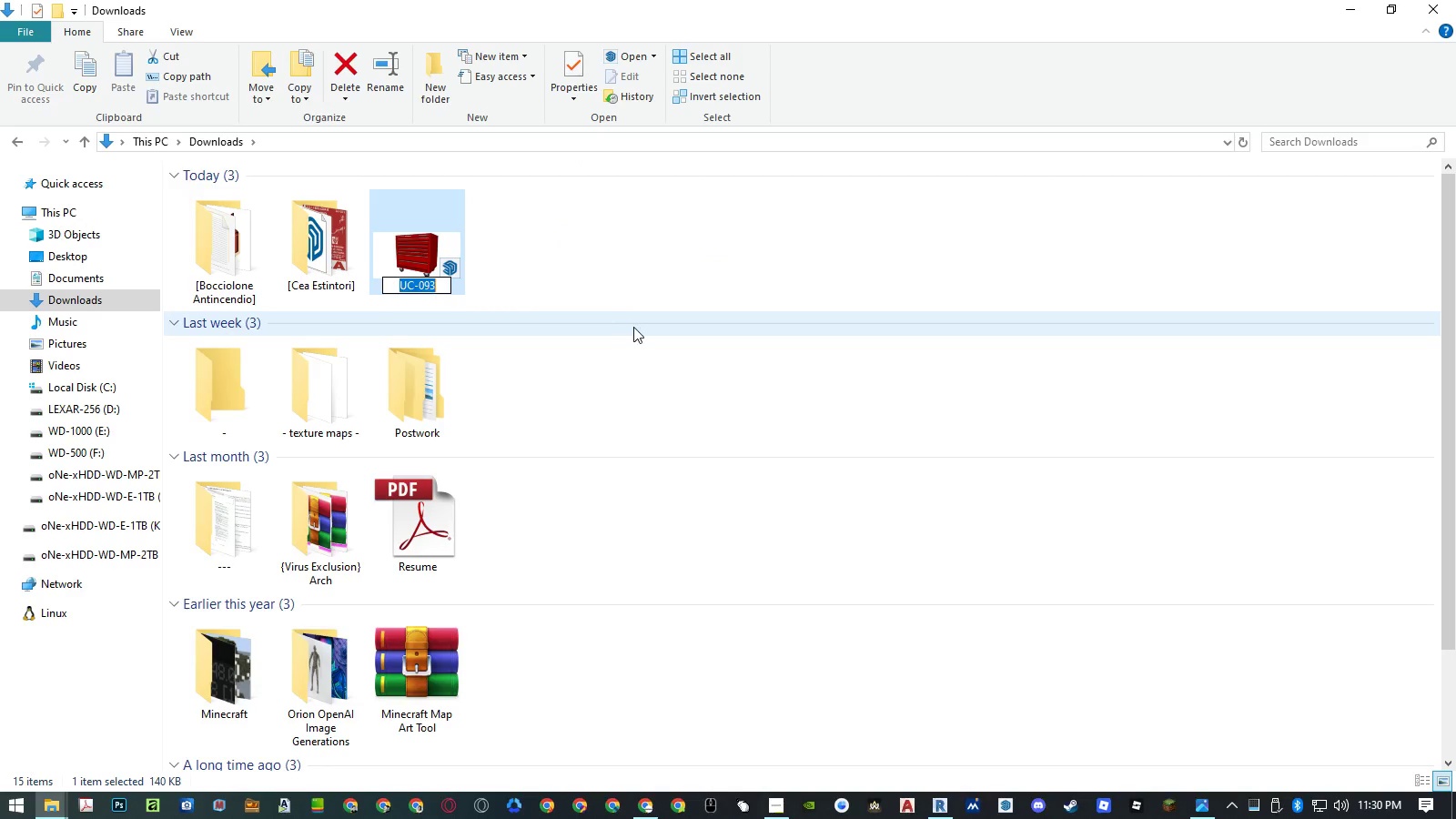 
key(Control+Shift+V)
 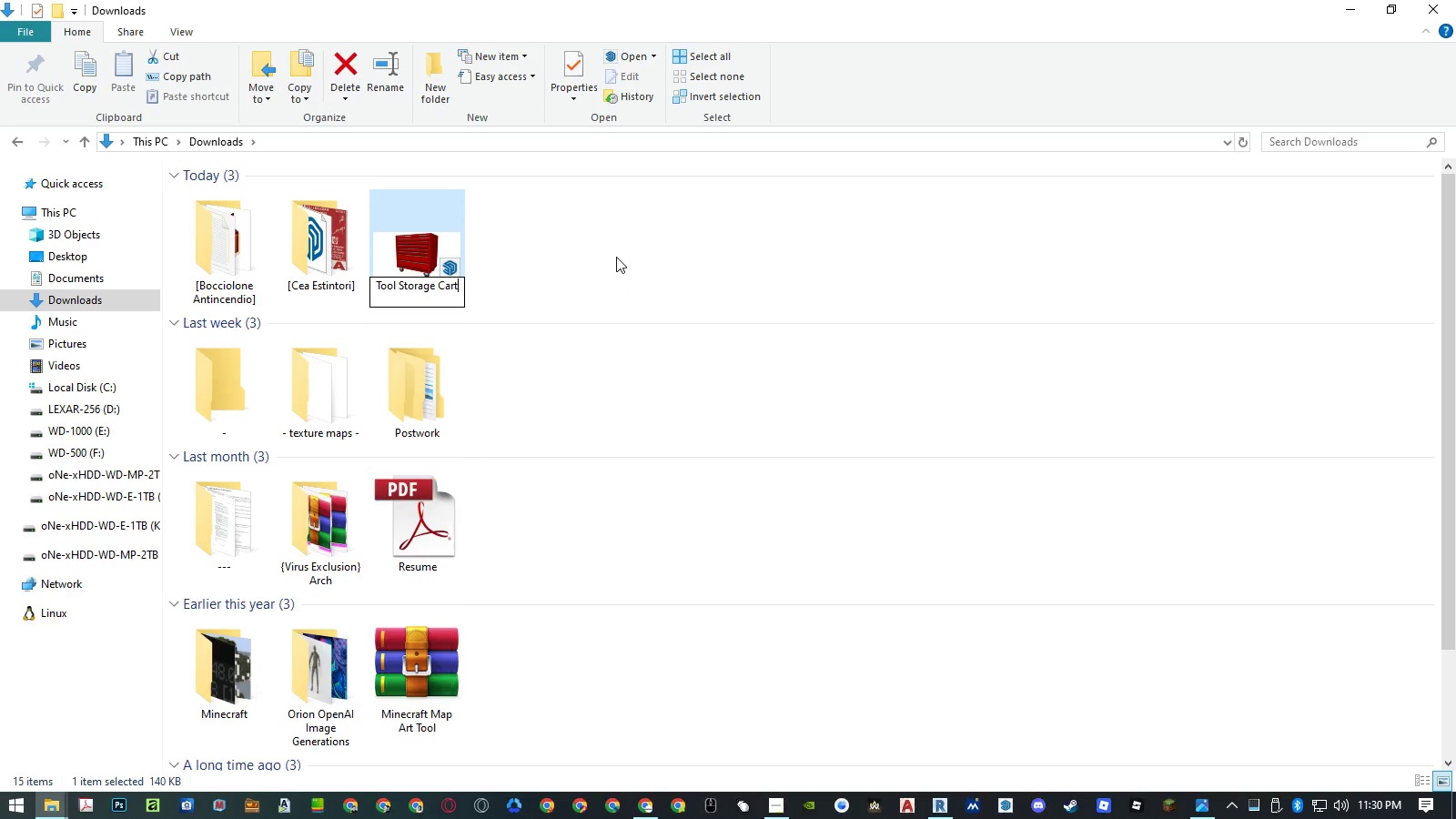 
type( (7D))
 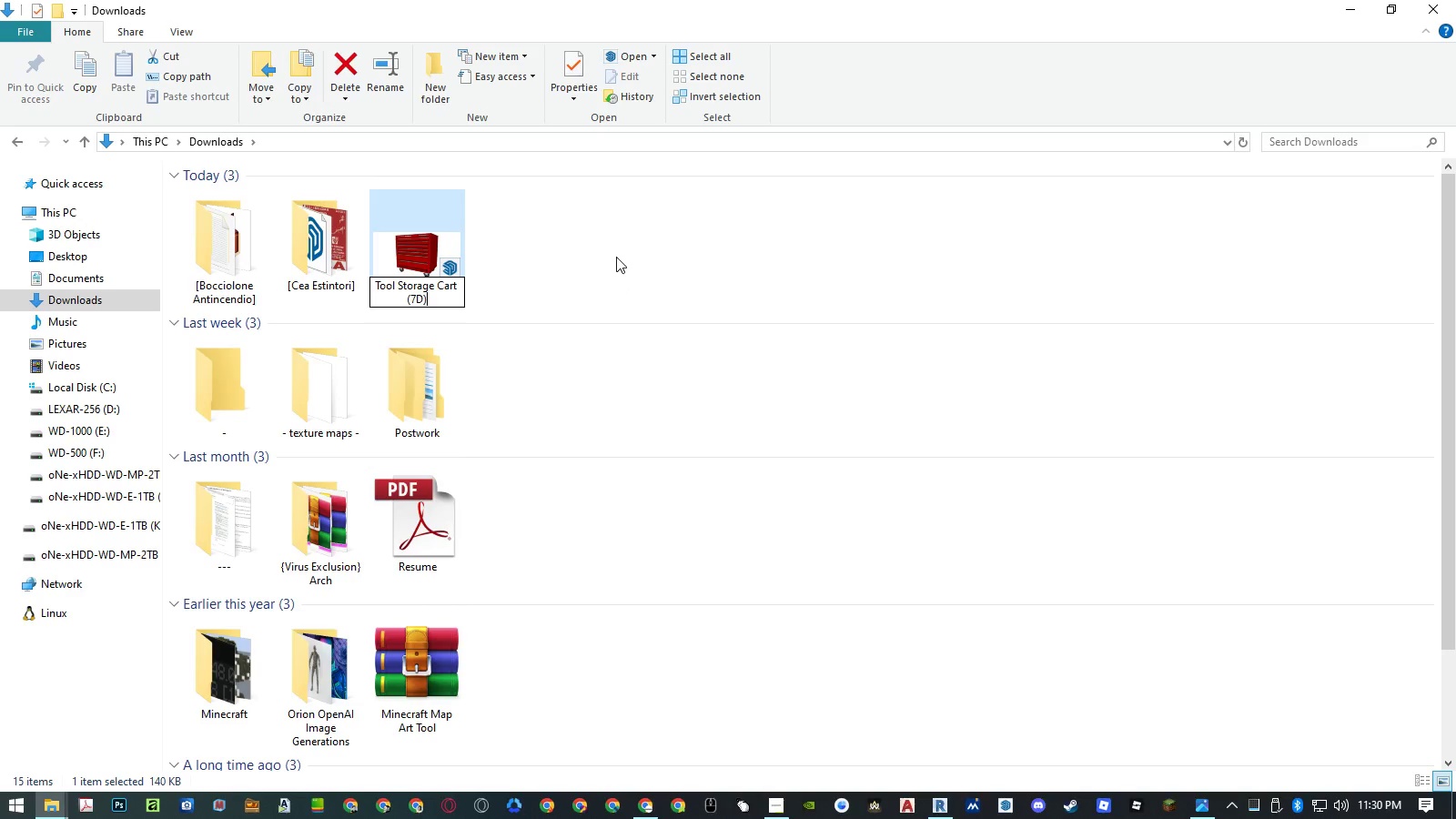 
 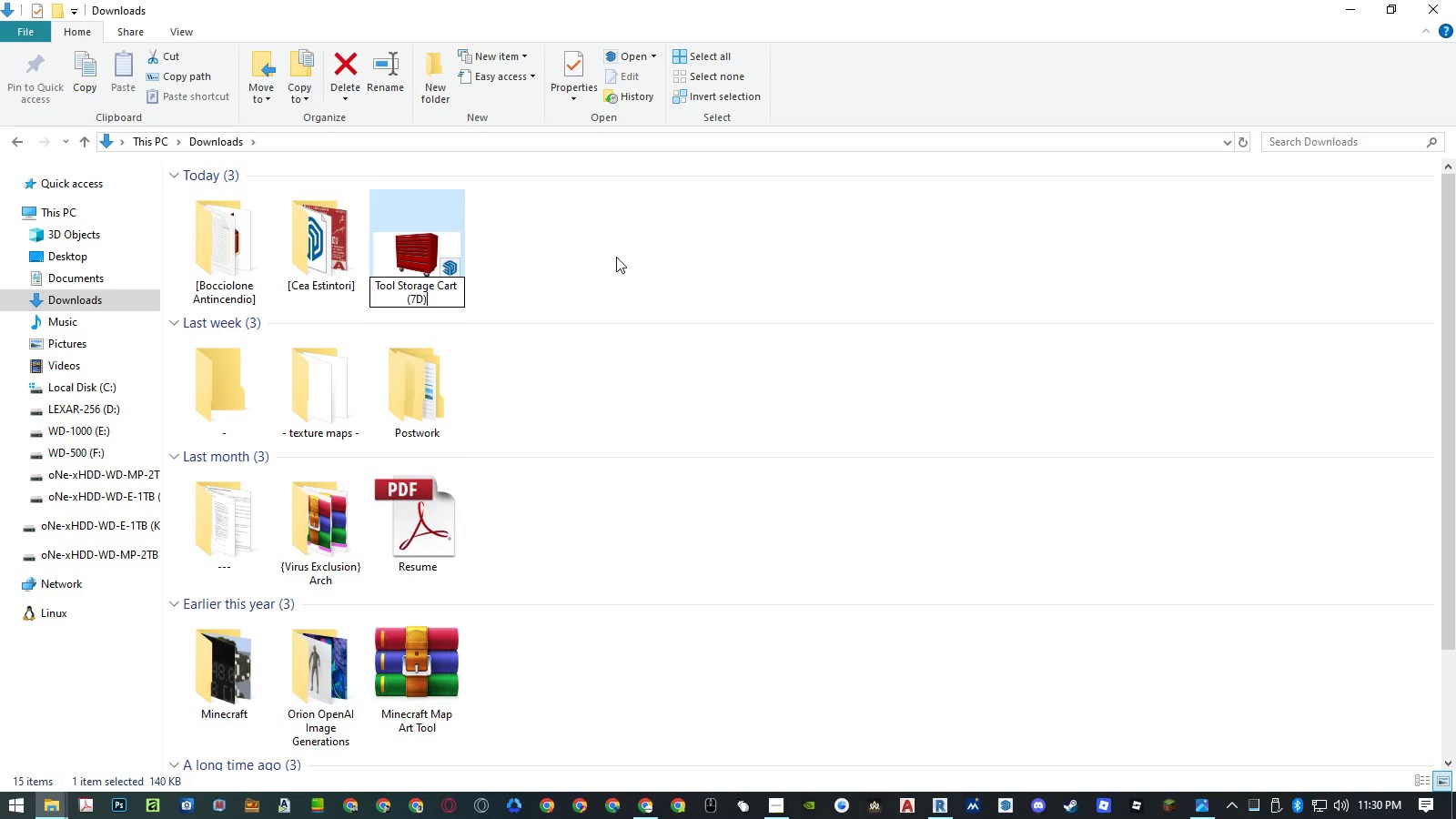 
key(Enter)
 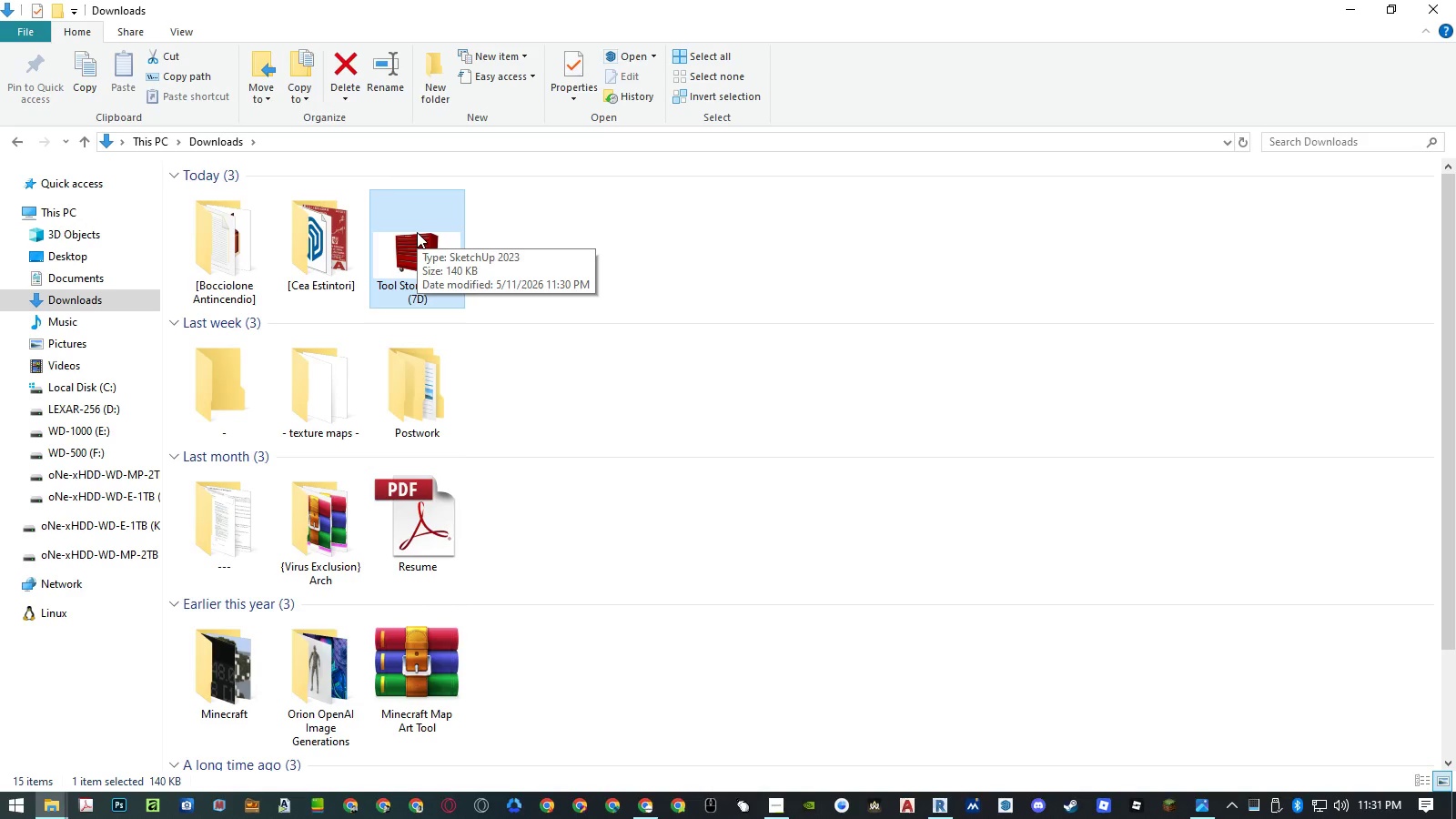 
right_click([417, 232])
 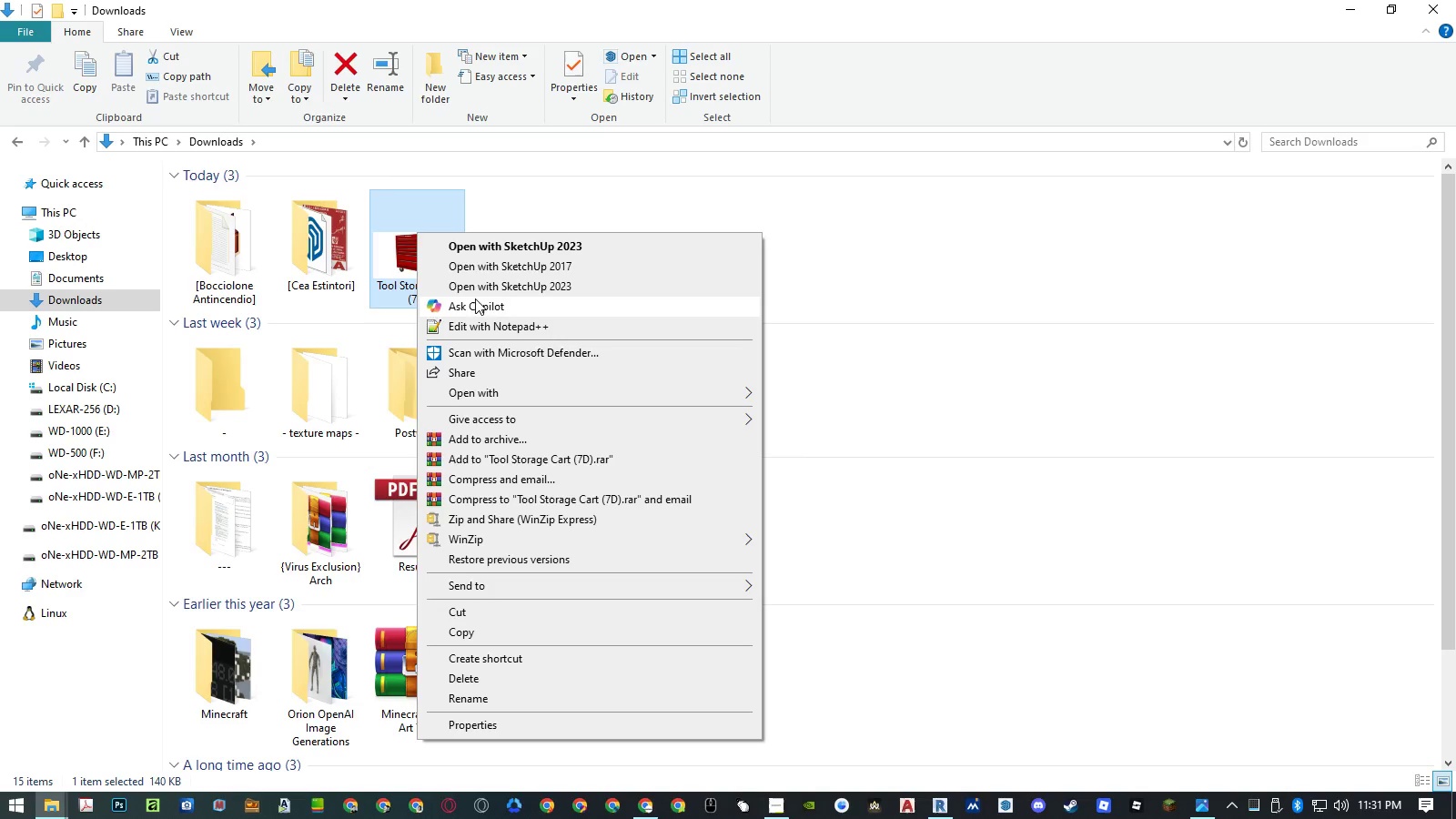 
left_click([477, 287])
 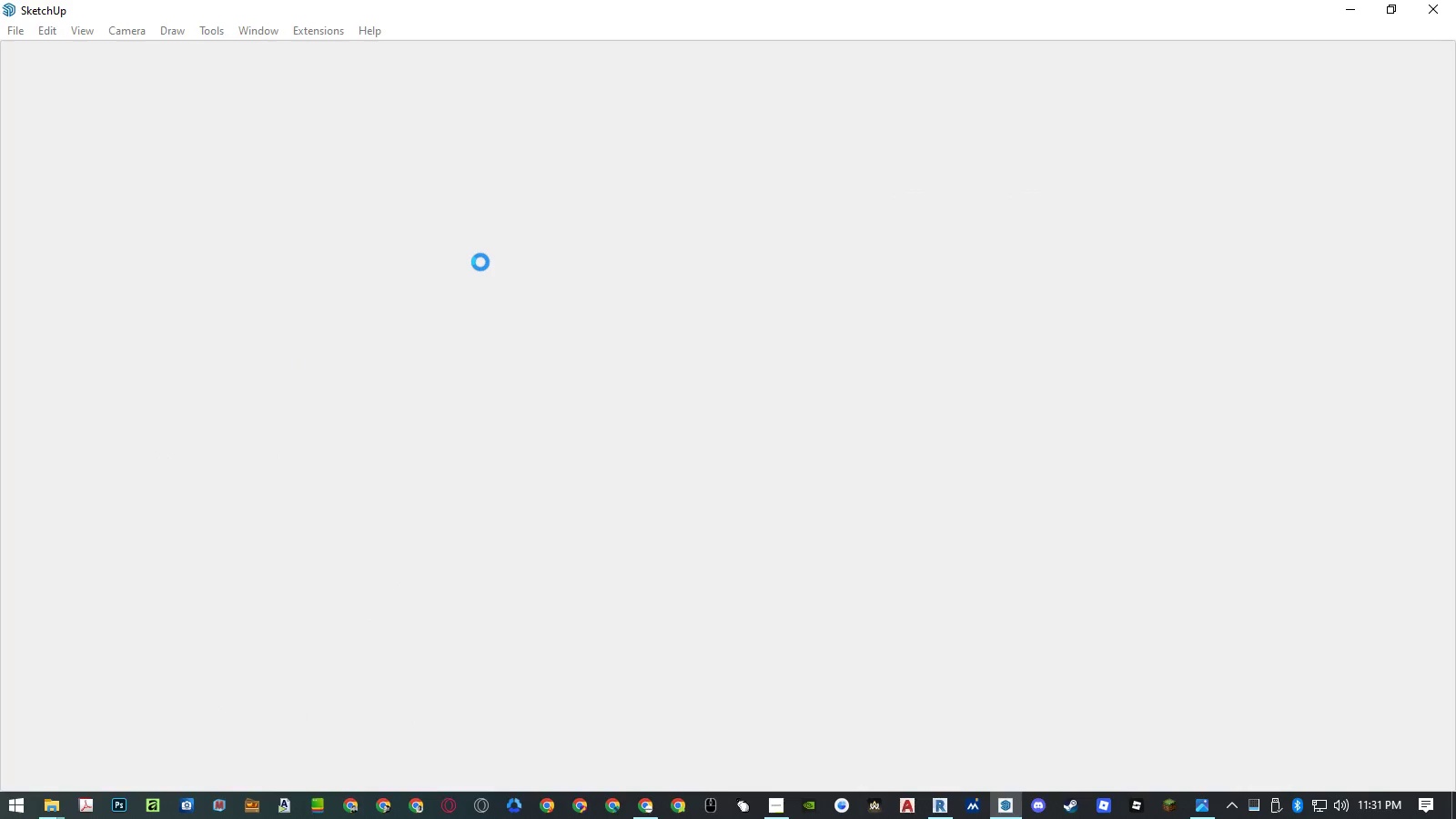 
wait(11.69)
 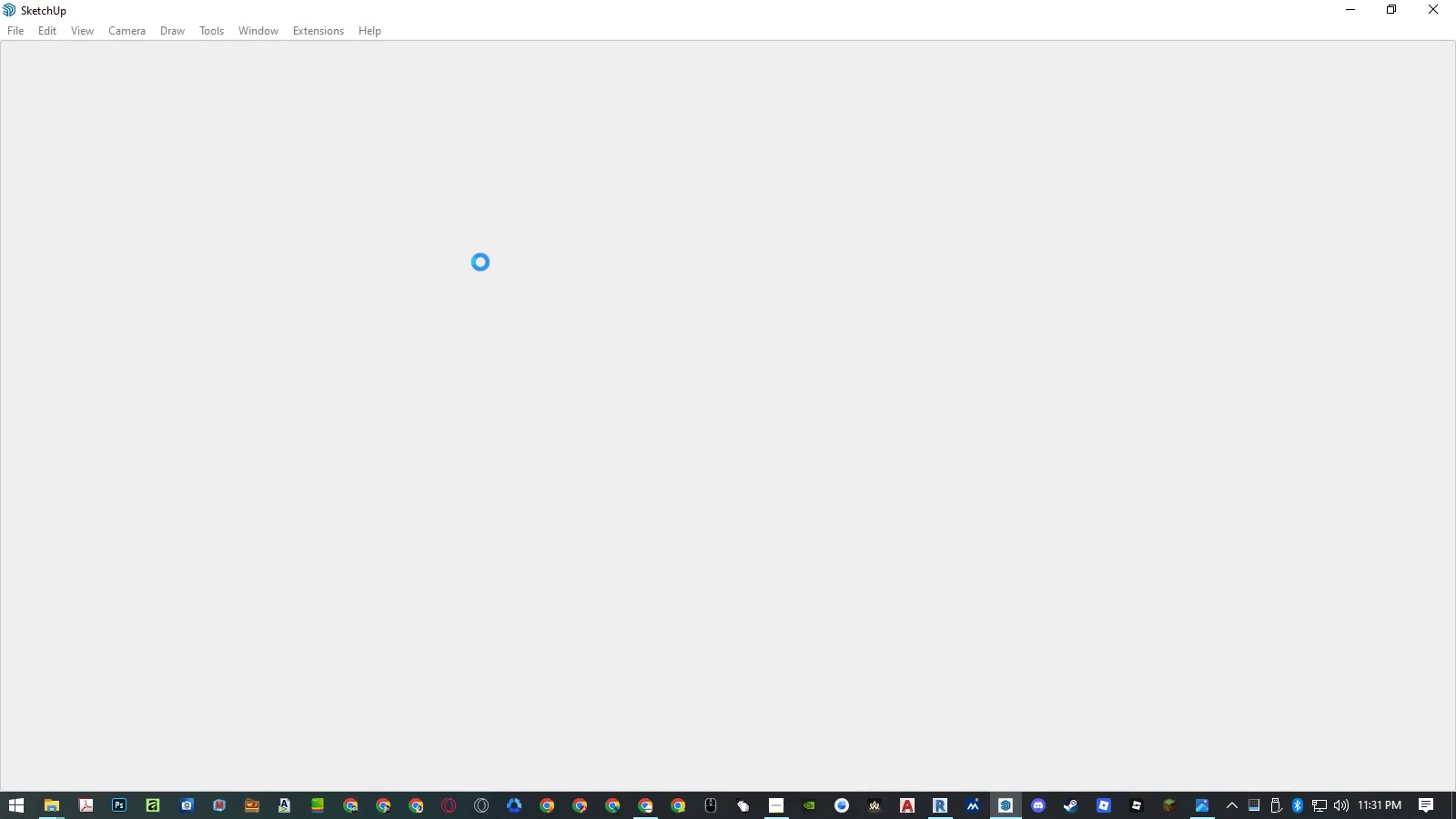 
scroll: coordinate [713, 331], scroll_direction: down, amount: 6.0
 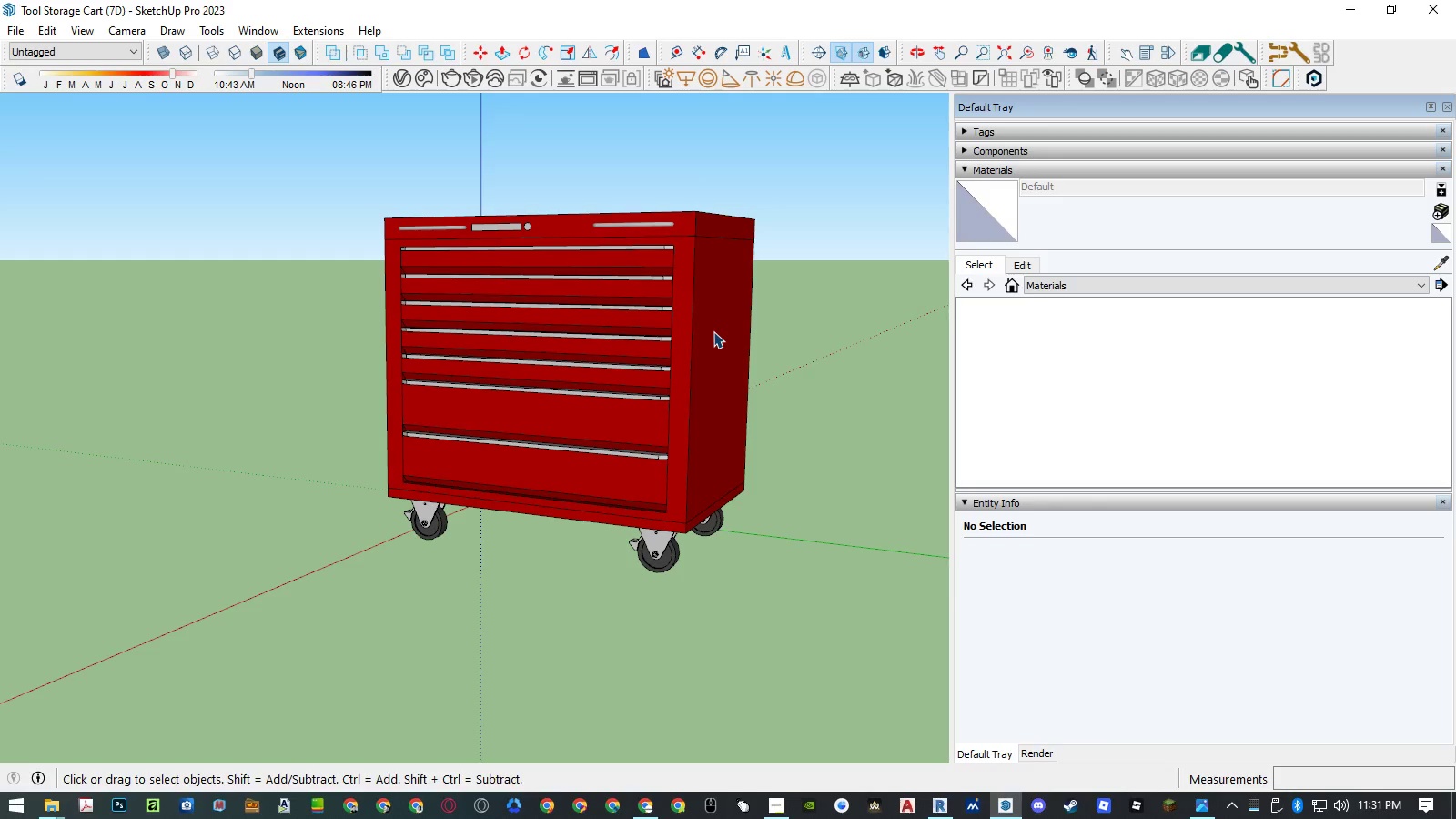 
left_click([792, 364])
 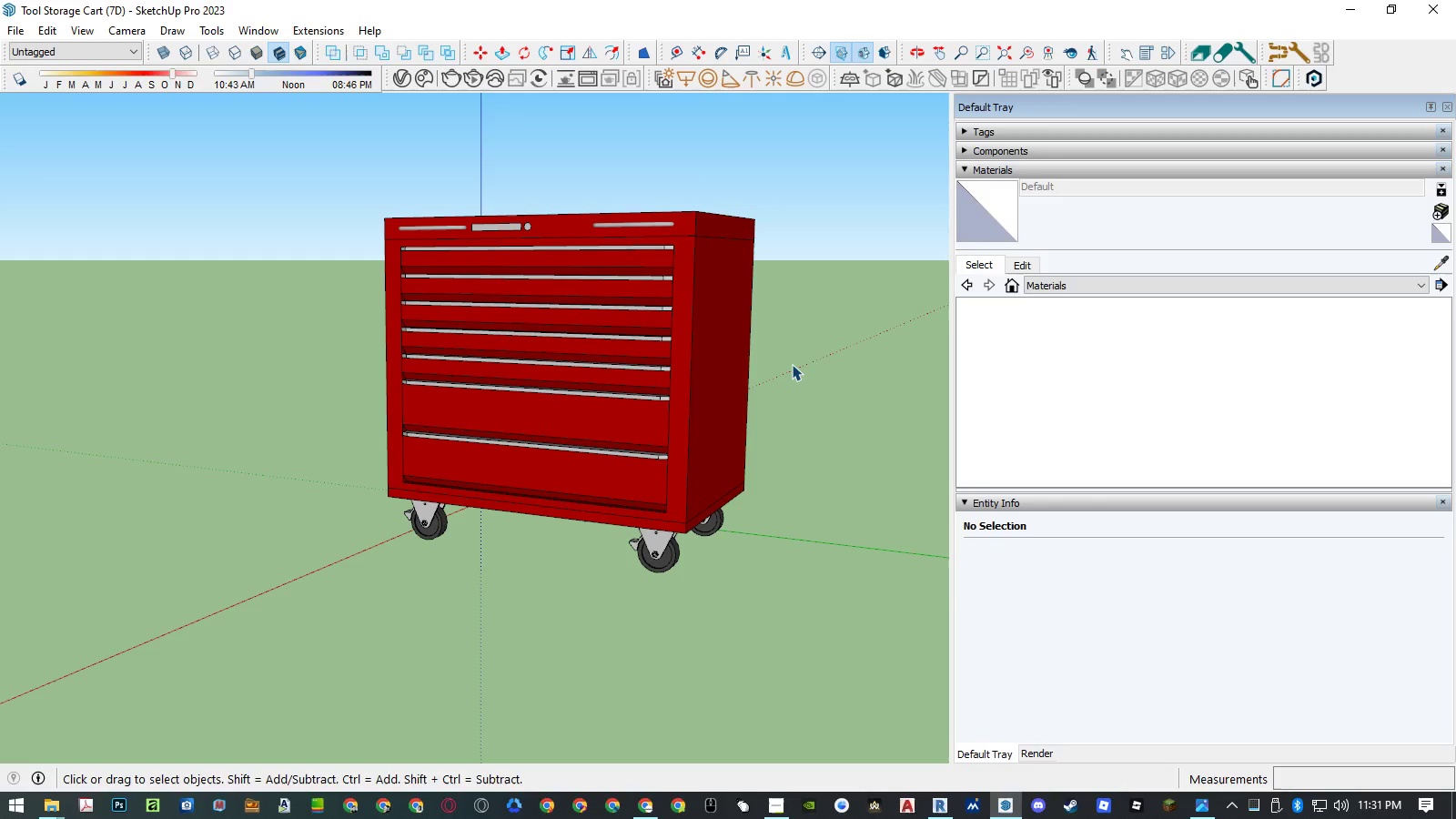 
key(Alt+AltLeft)
 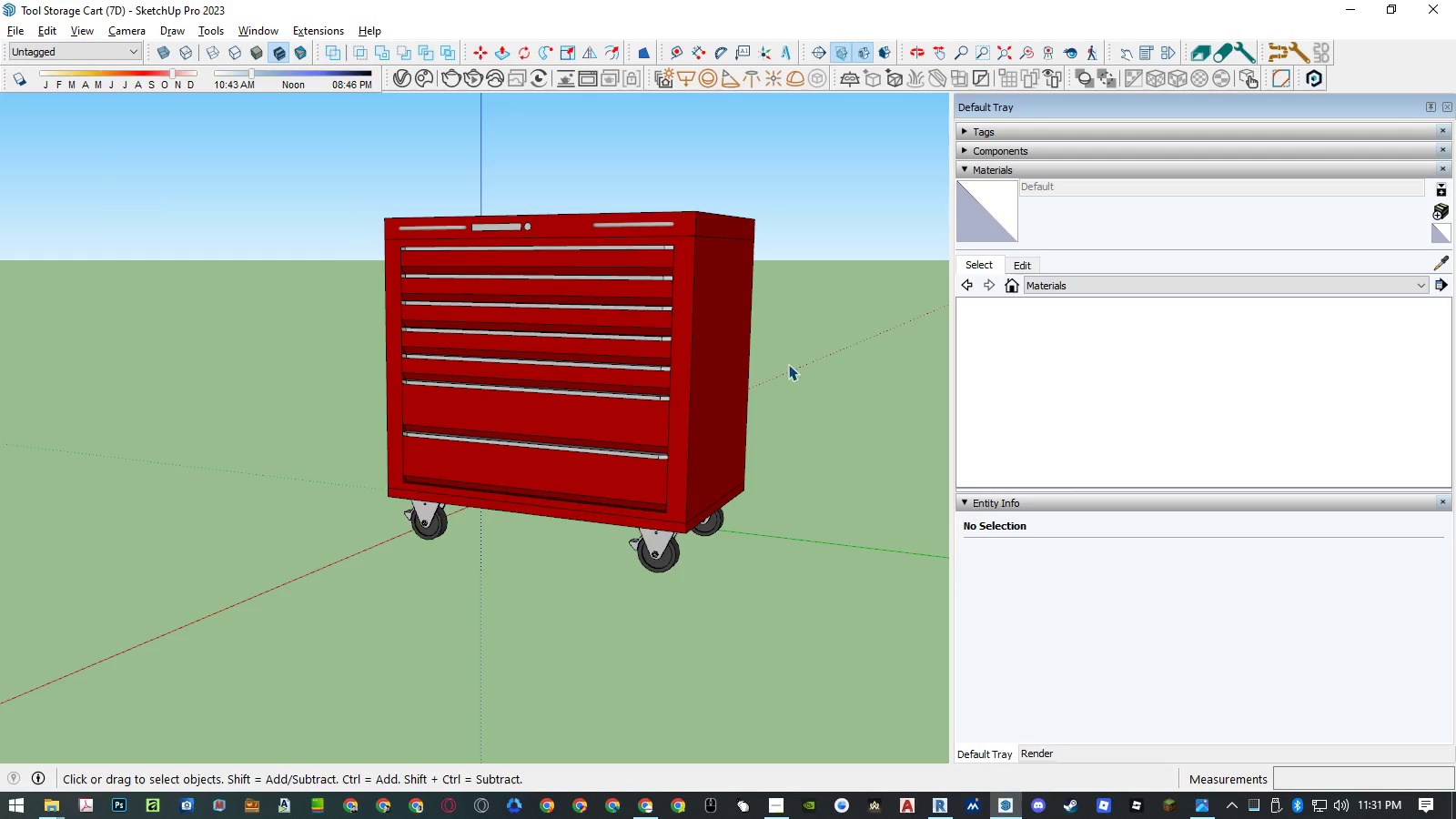 
key(Alt+C)
 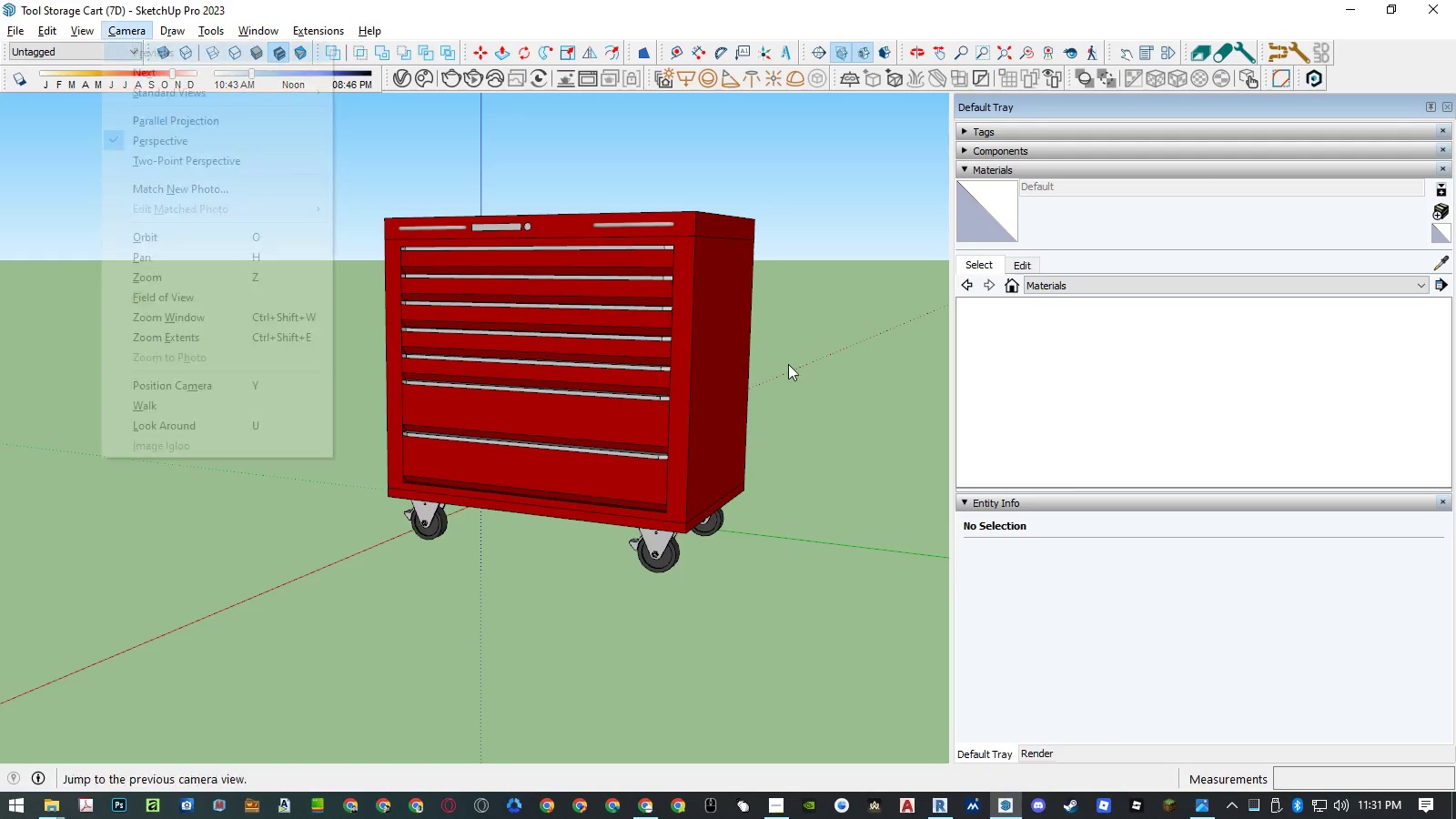 
key(Alt+A)
 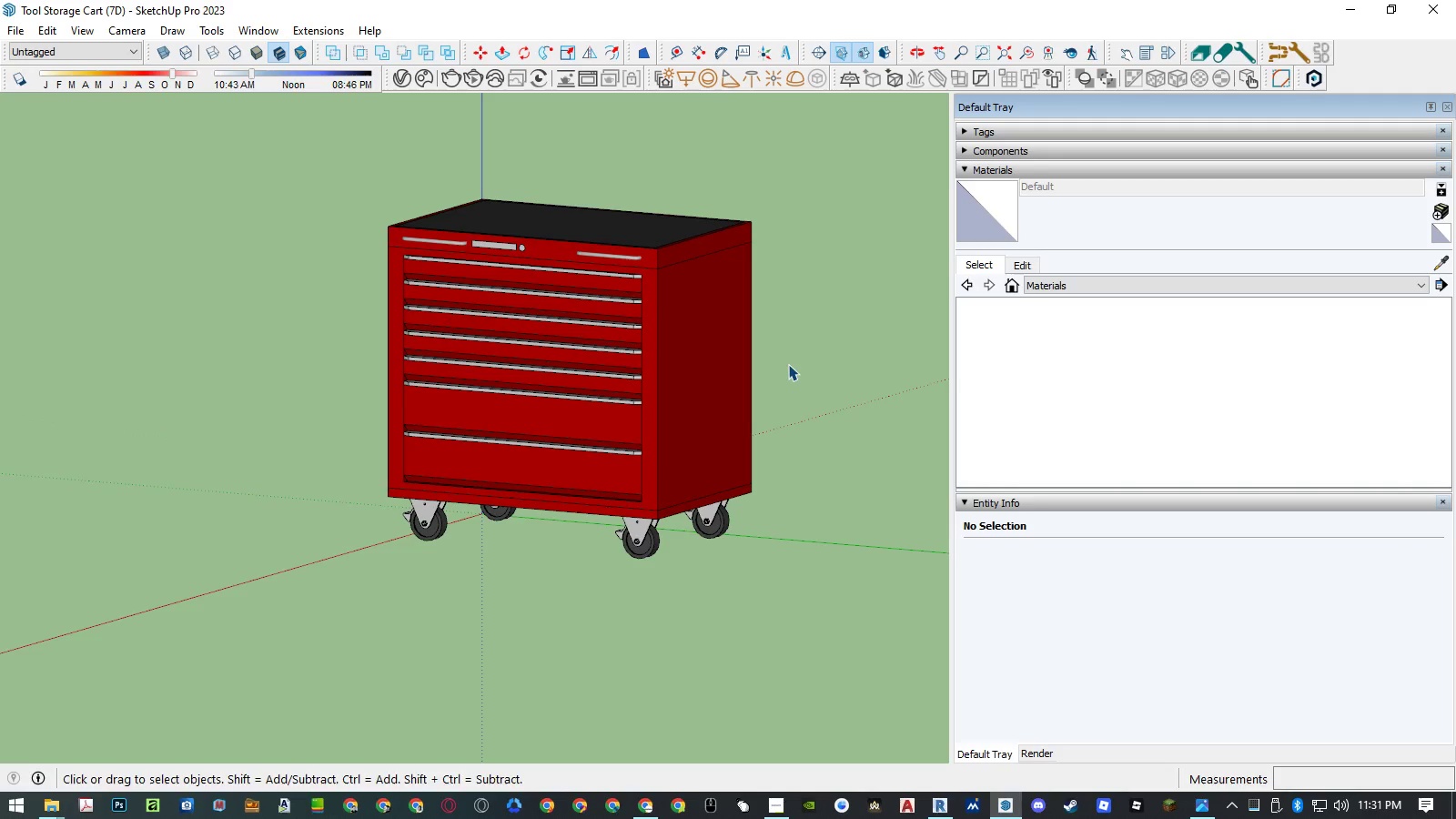 
key(Alt+AltLeft)
 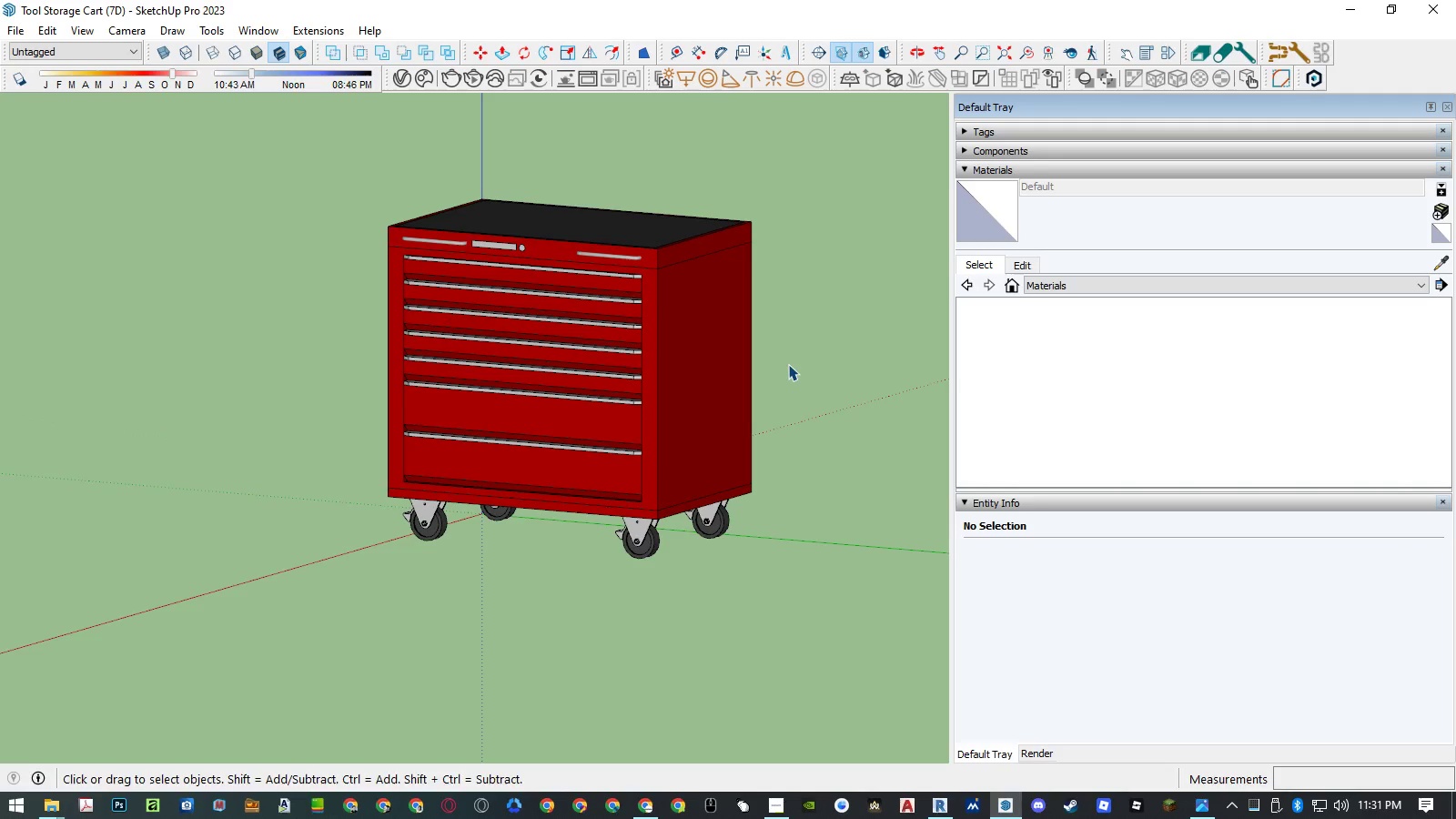 
type(cst)
 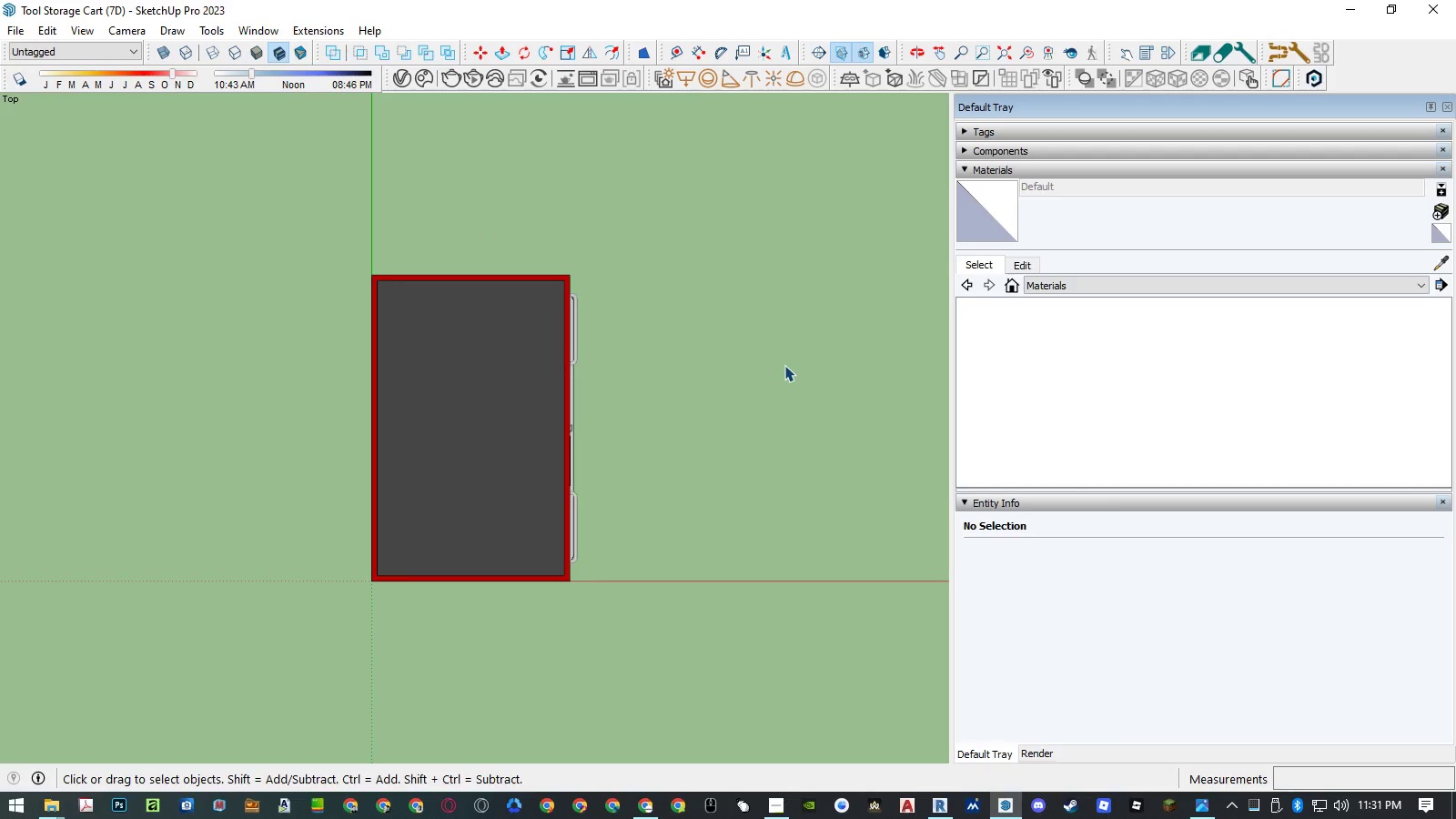 
scroll: coordinate [784, 365], scroll_direction: down, amount: 6.0
 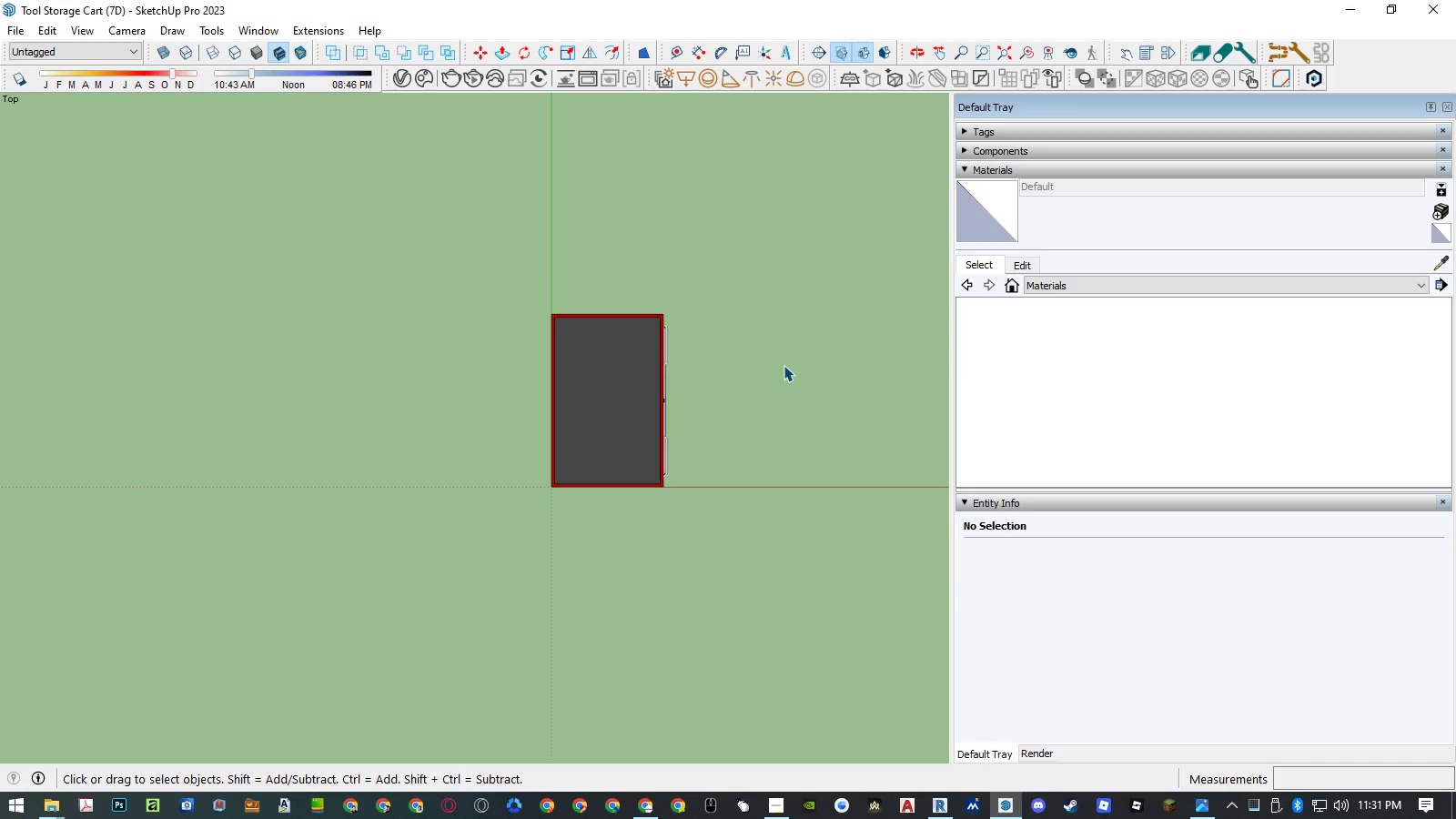 
left_click_drag(start_coordinate=[490, 261], to_coordinate=[726, 536])
 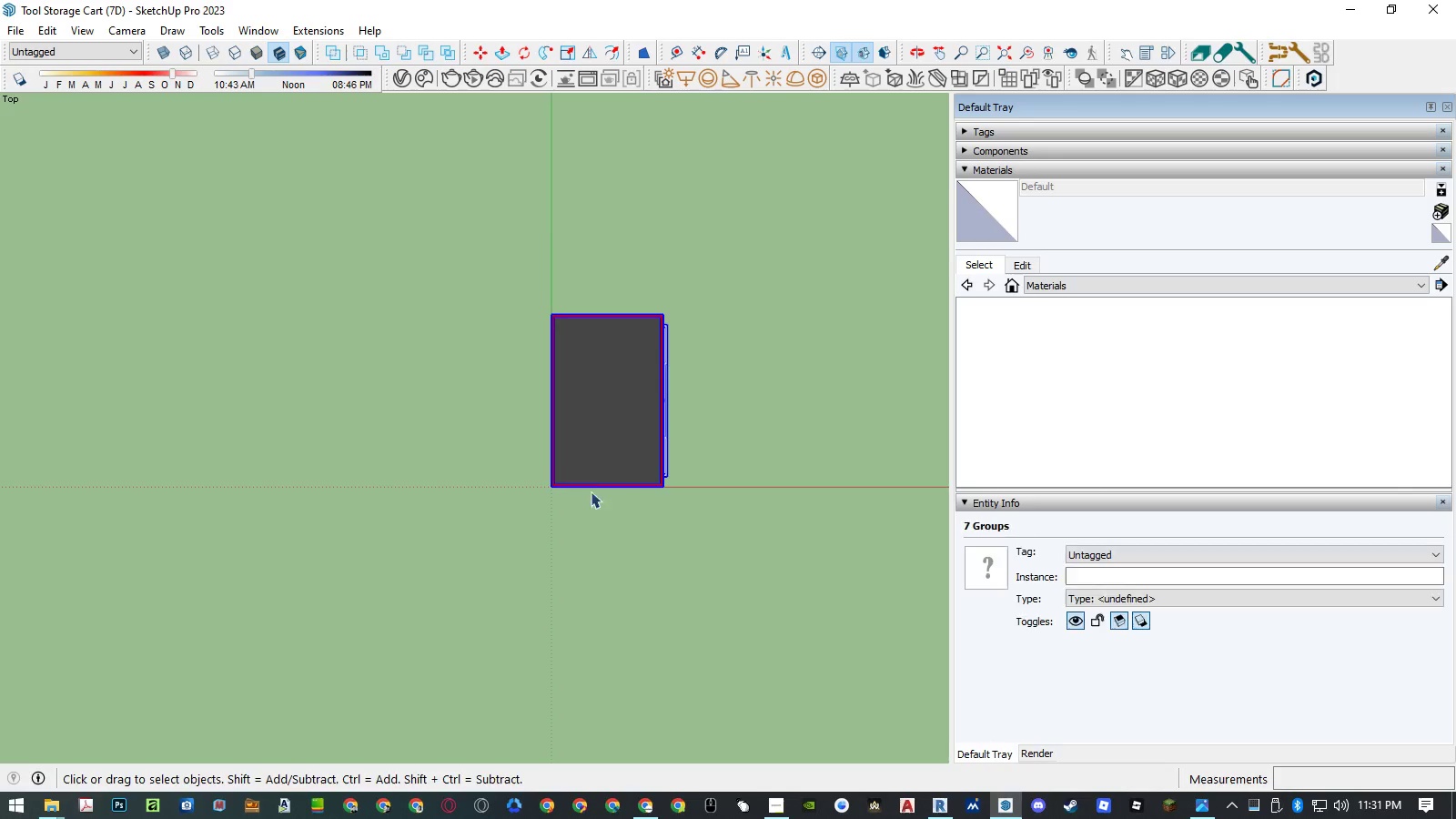 
scroll: coordinate [573, 483], scroll_direction: up, amount: 8.0
 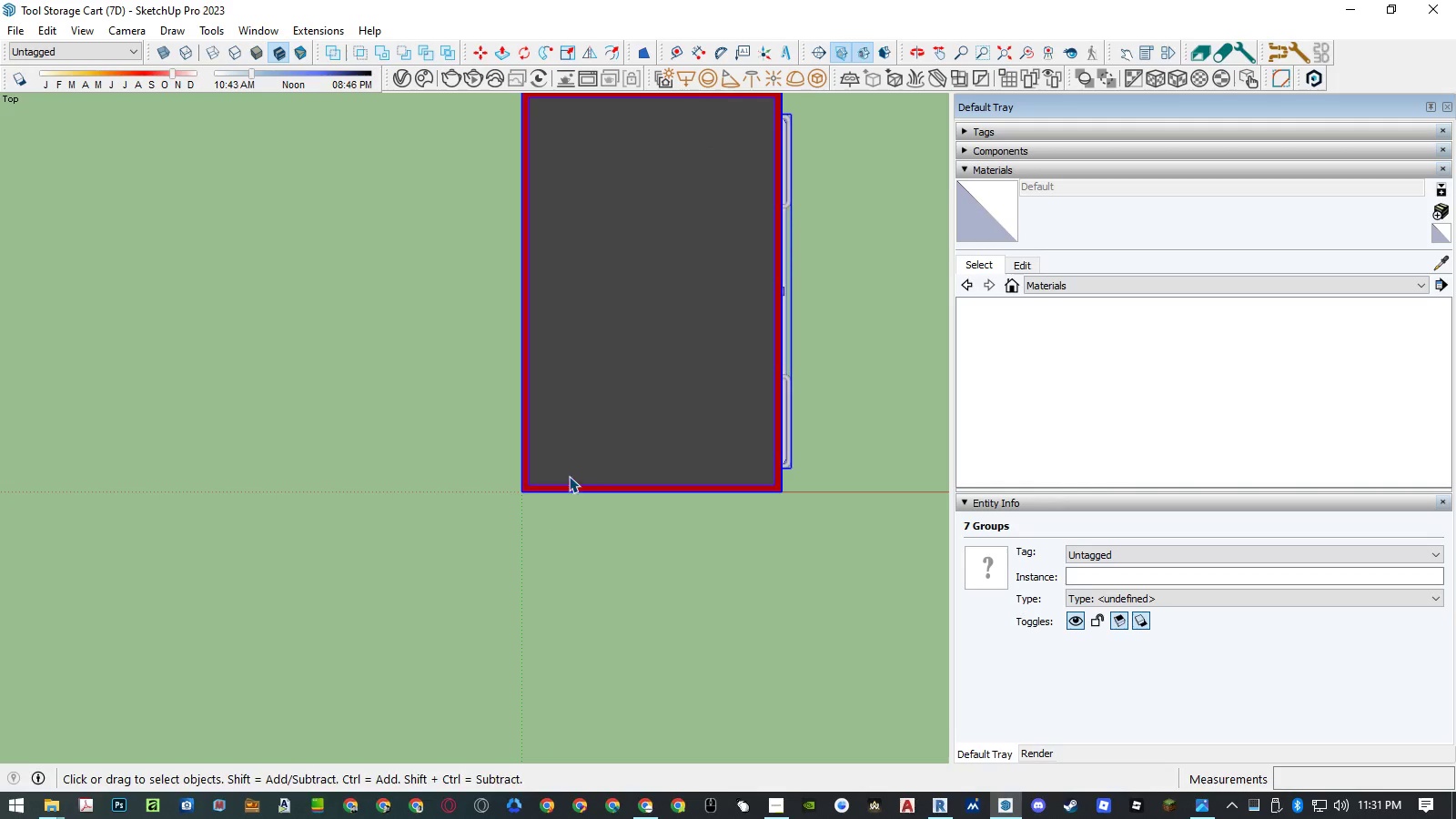 
key(Q)
 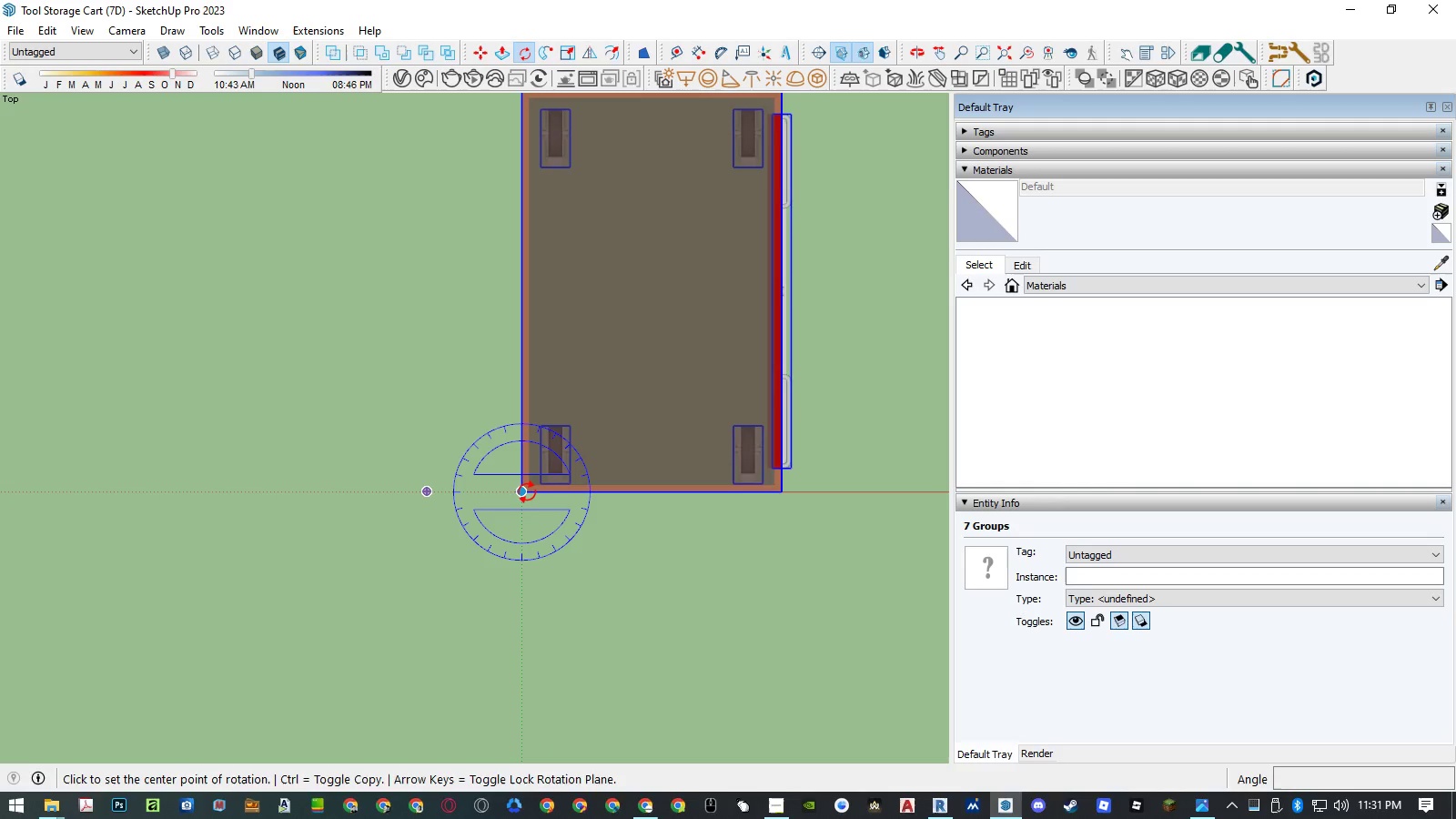 
left_click([526, 492])
 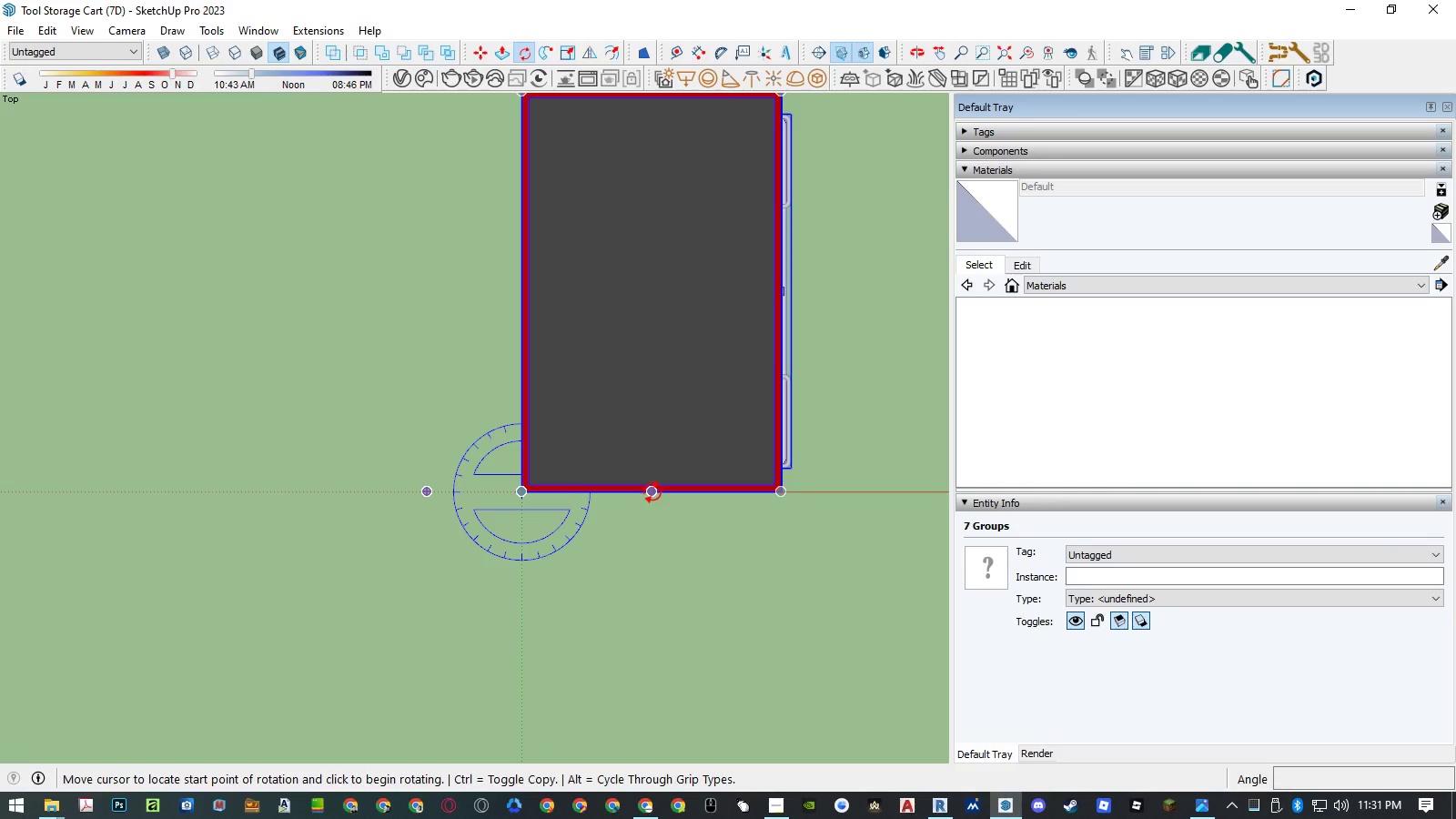 
left_click([652, 492])
 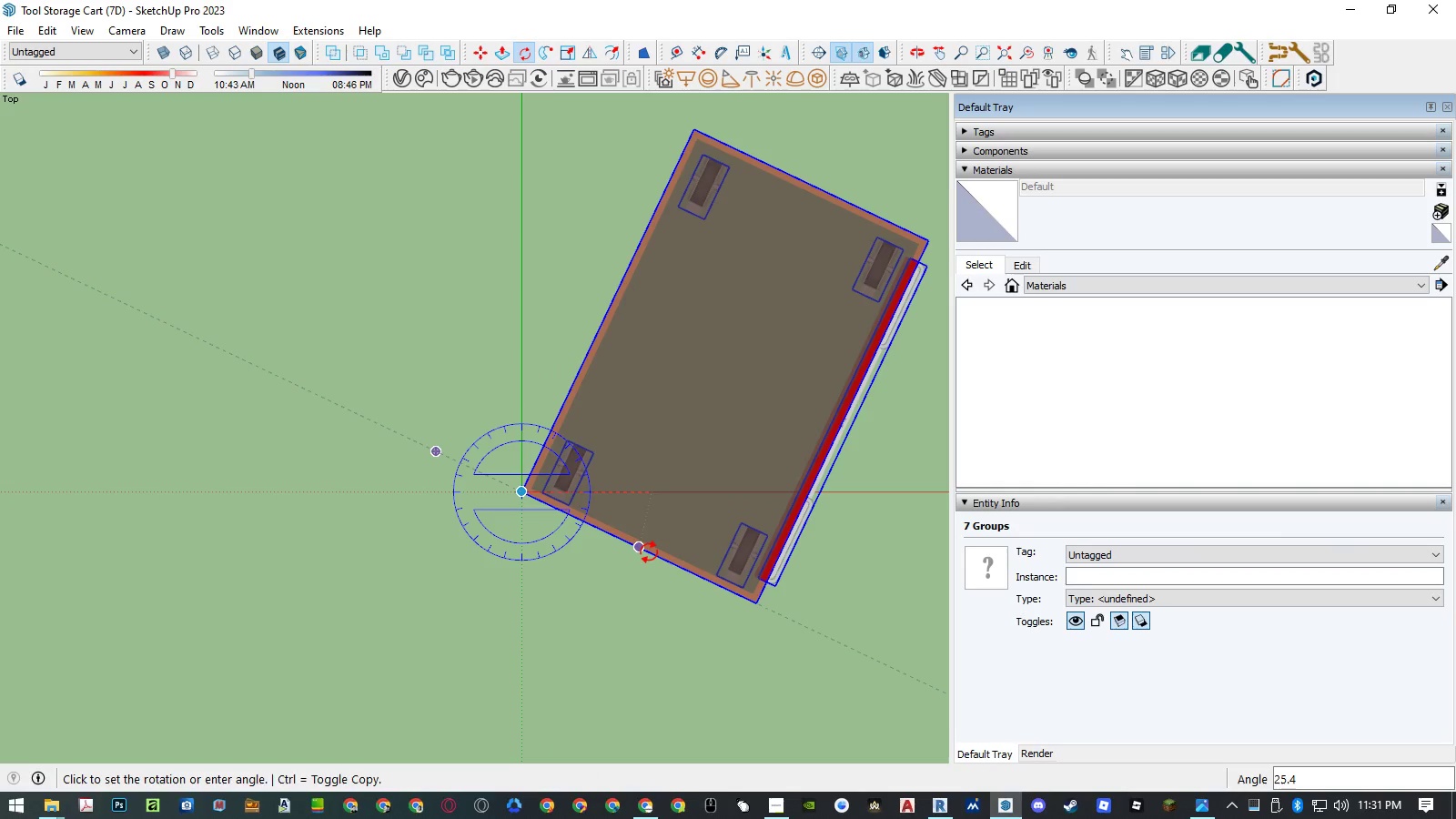 
key(Numpad9)
 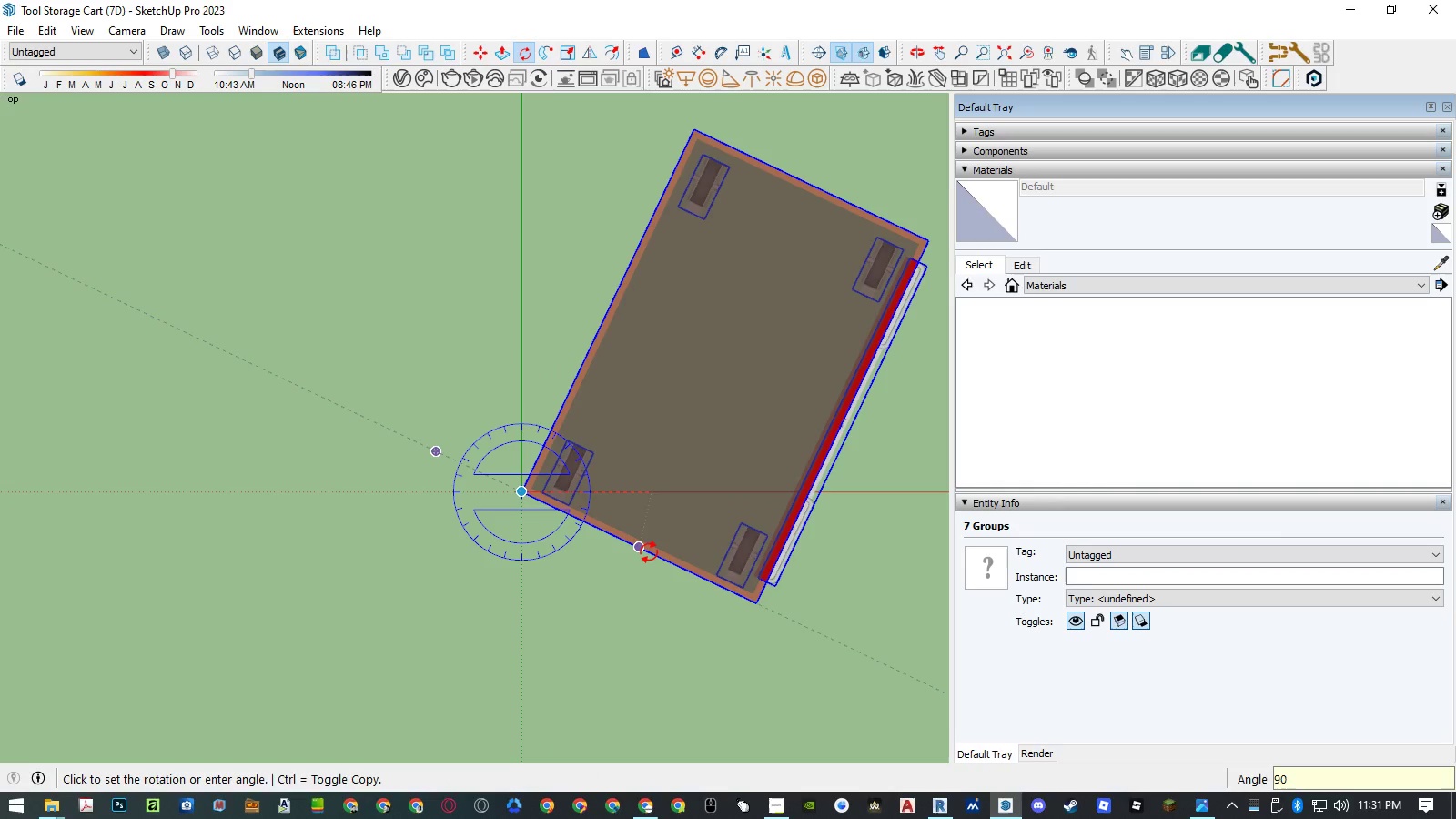 
key(Numpad0)
 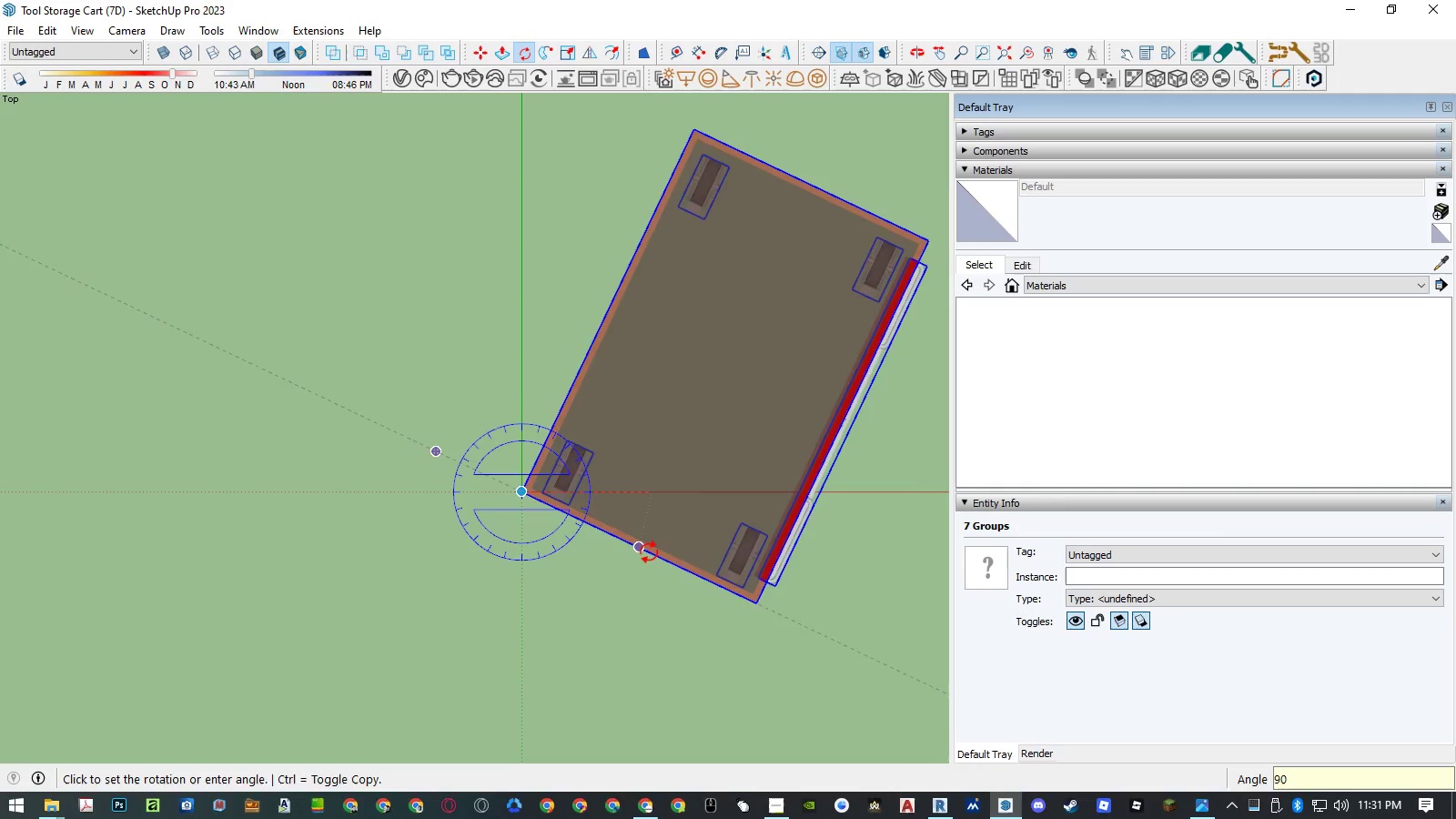 
key(NumpadEnter)
 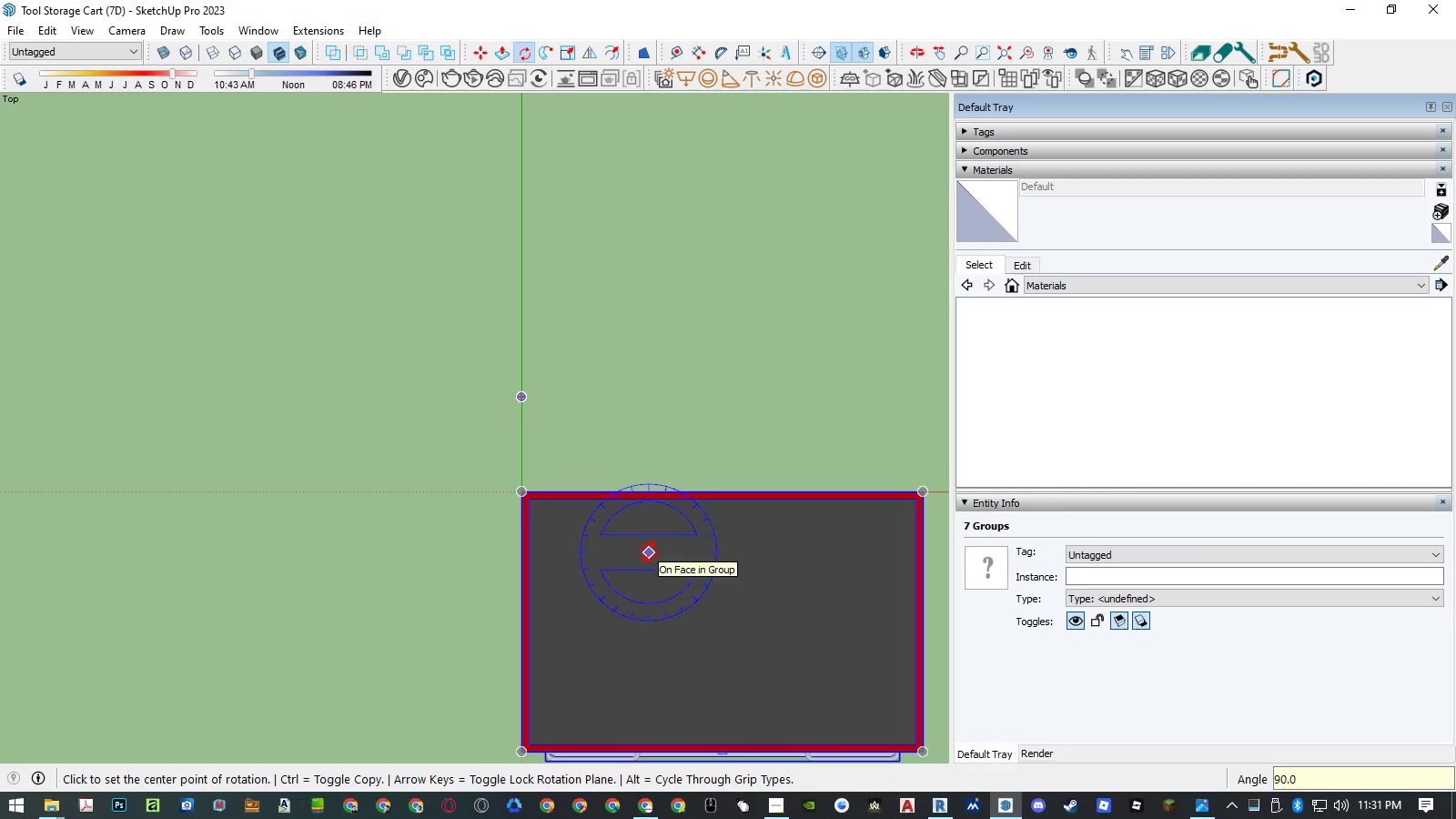 
key(M)
 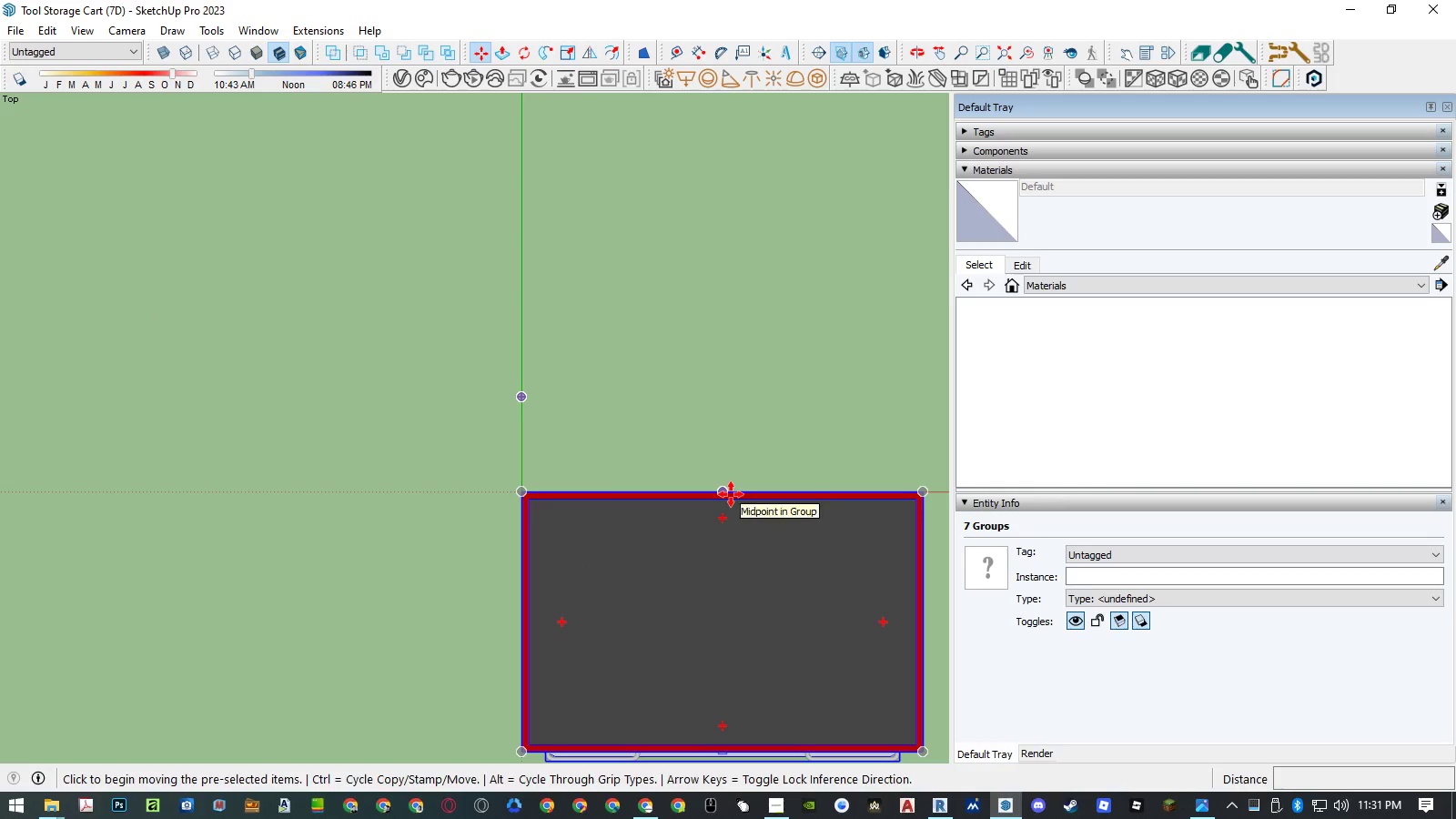 
left_click([732, 493])
 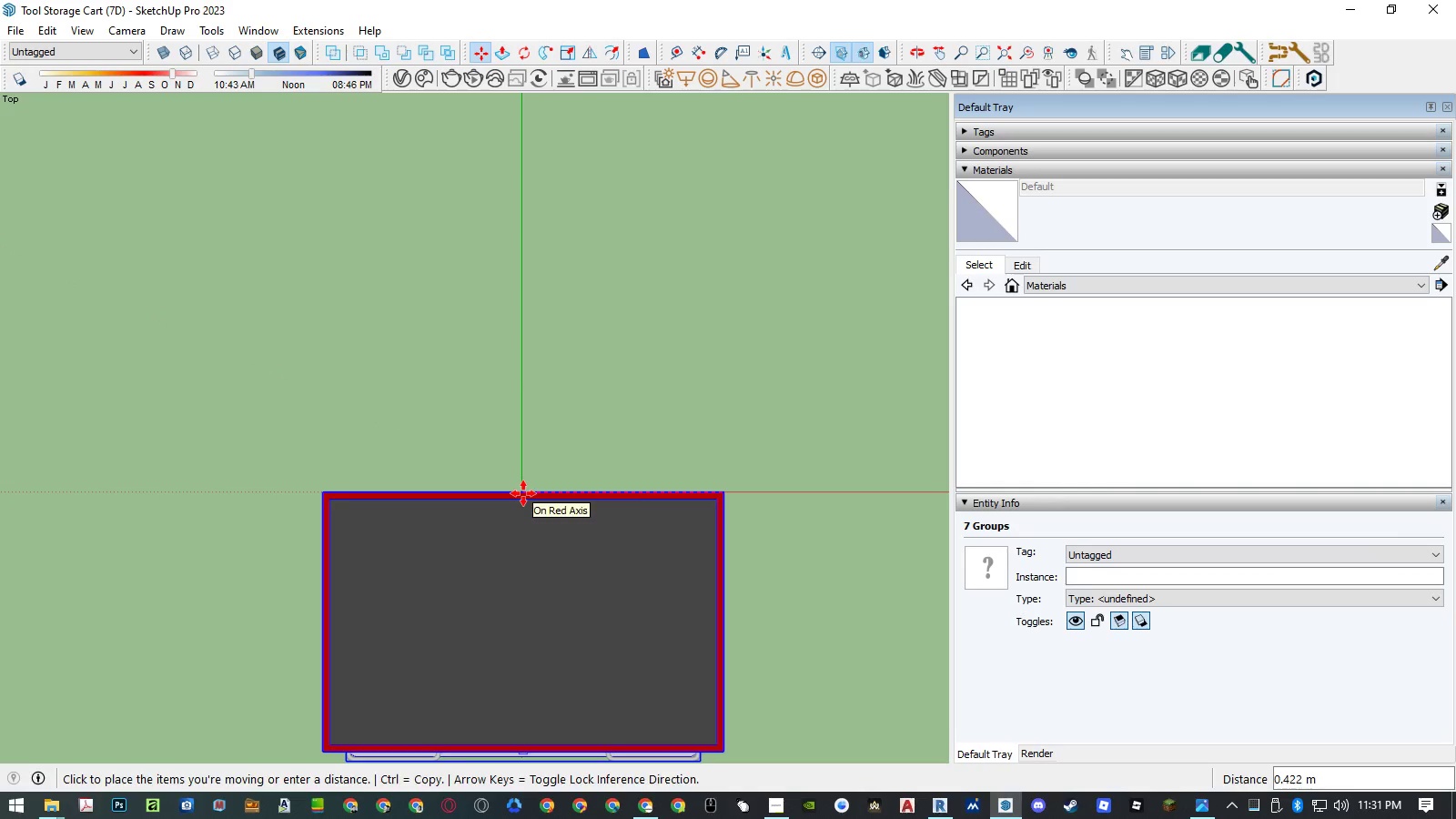 
key(ArrowRight)
 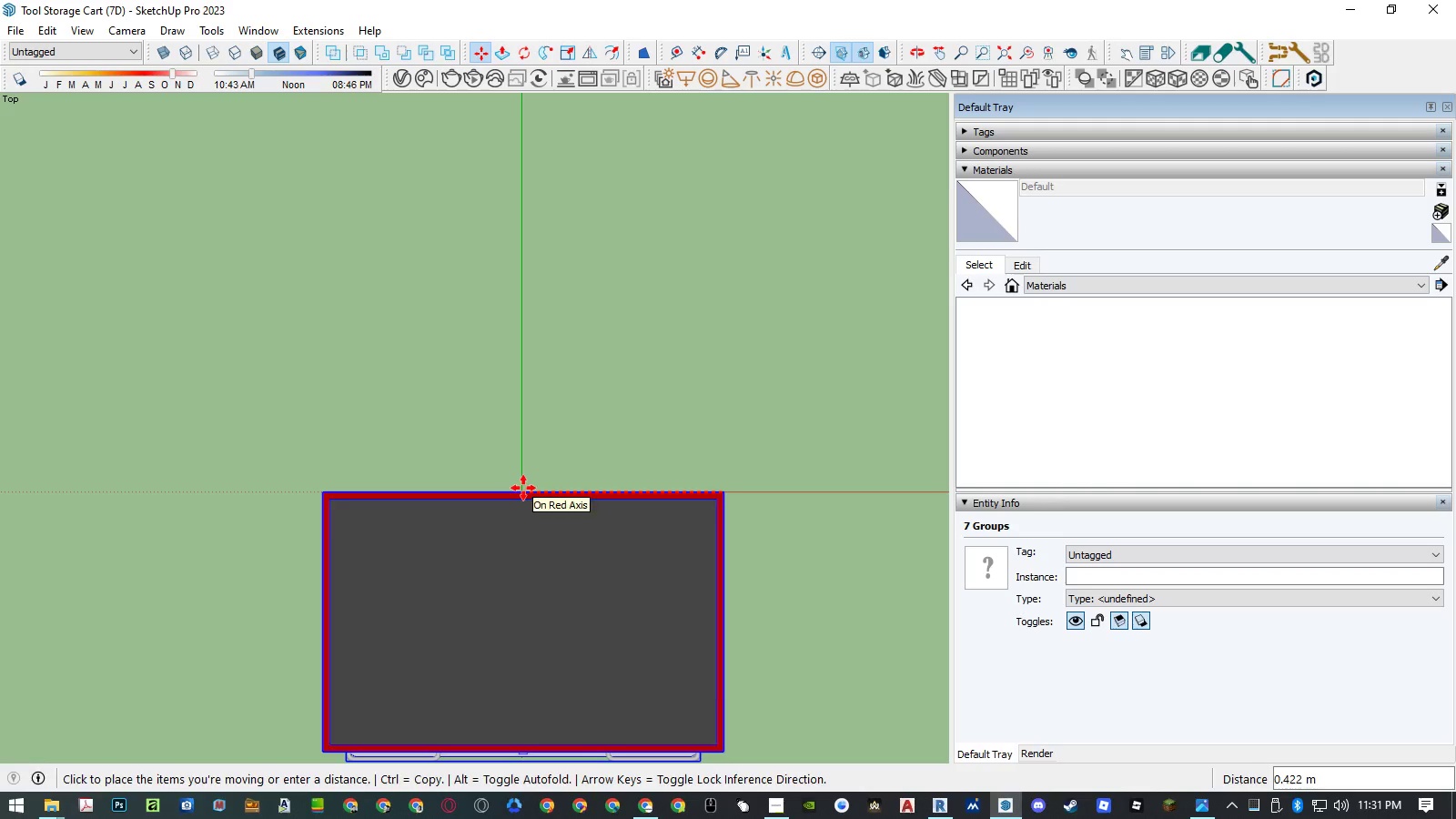 
key(K)
 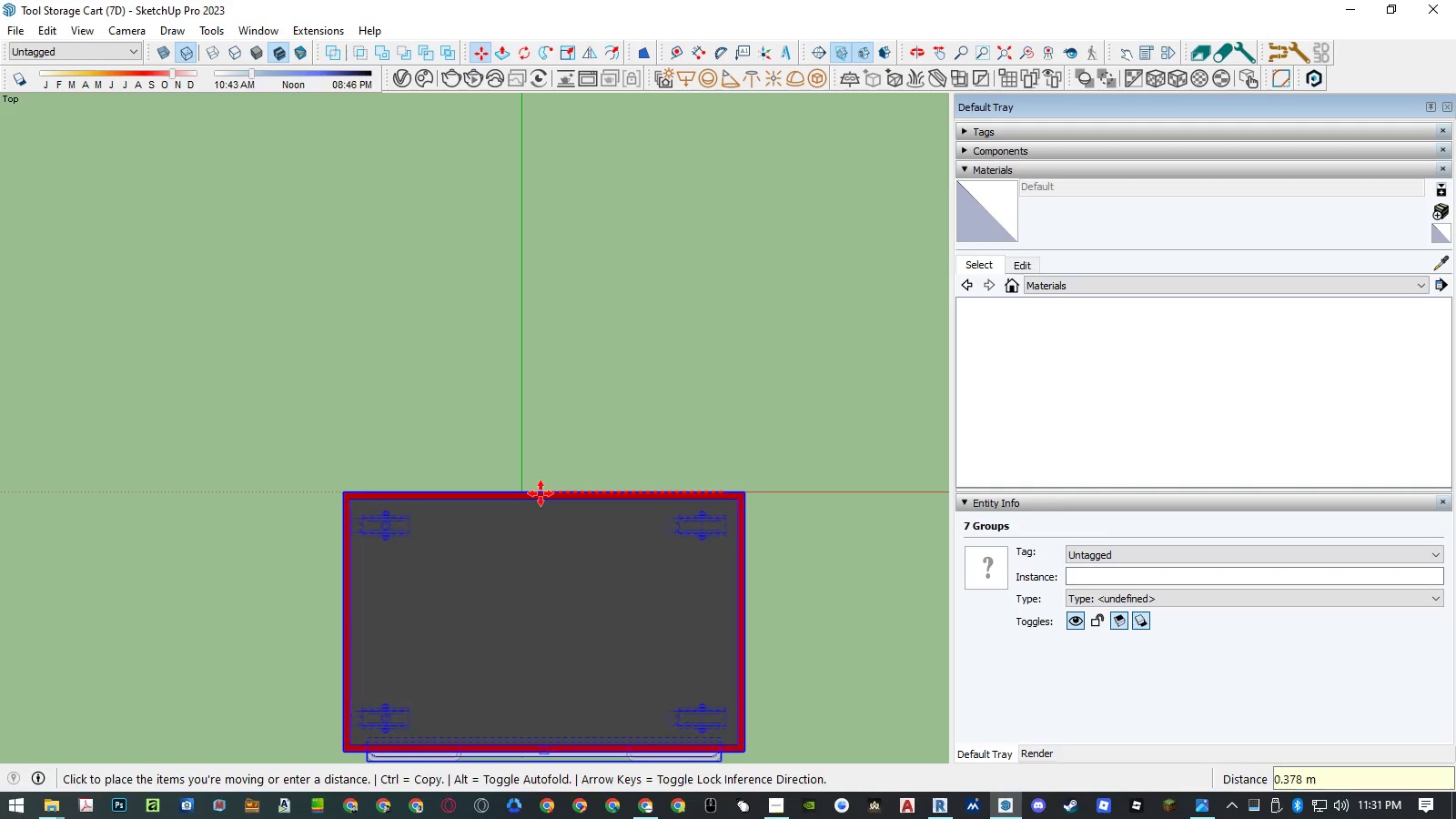 
left_click([525, 491])
 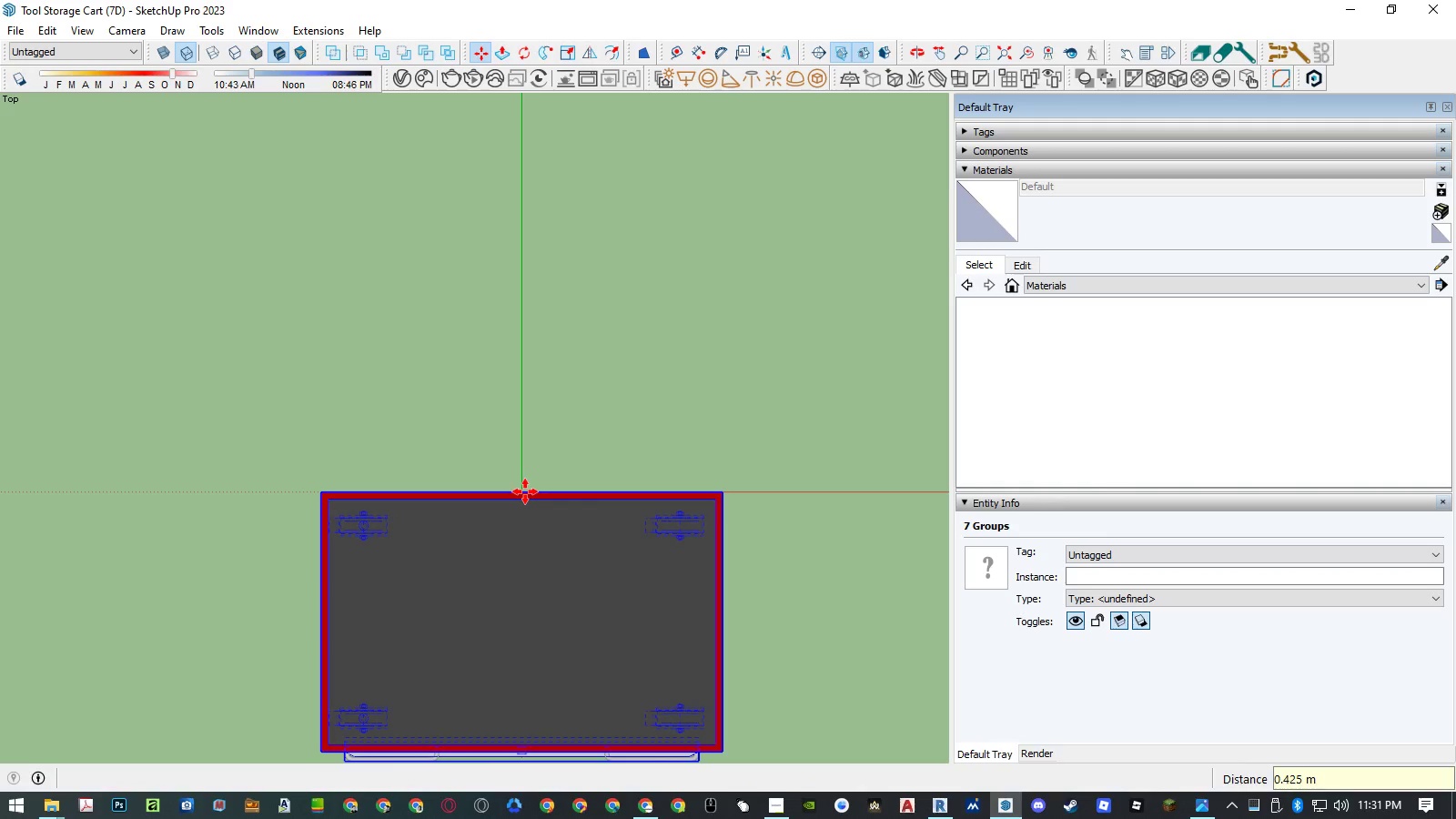 
key(K)
 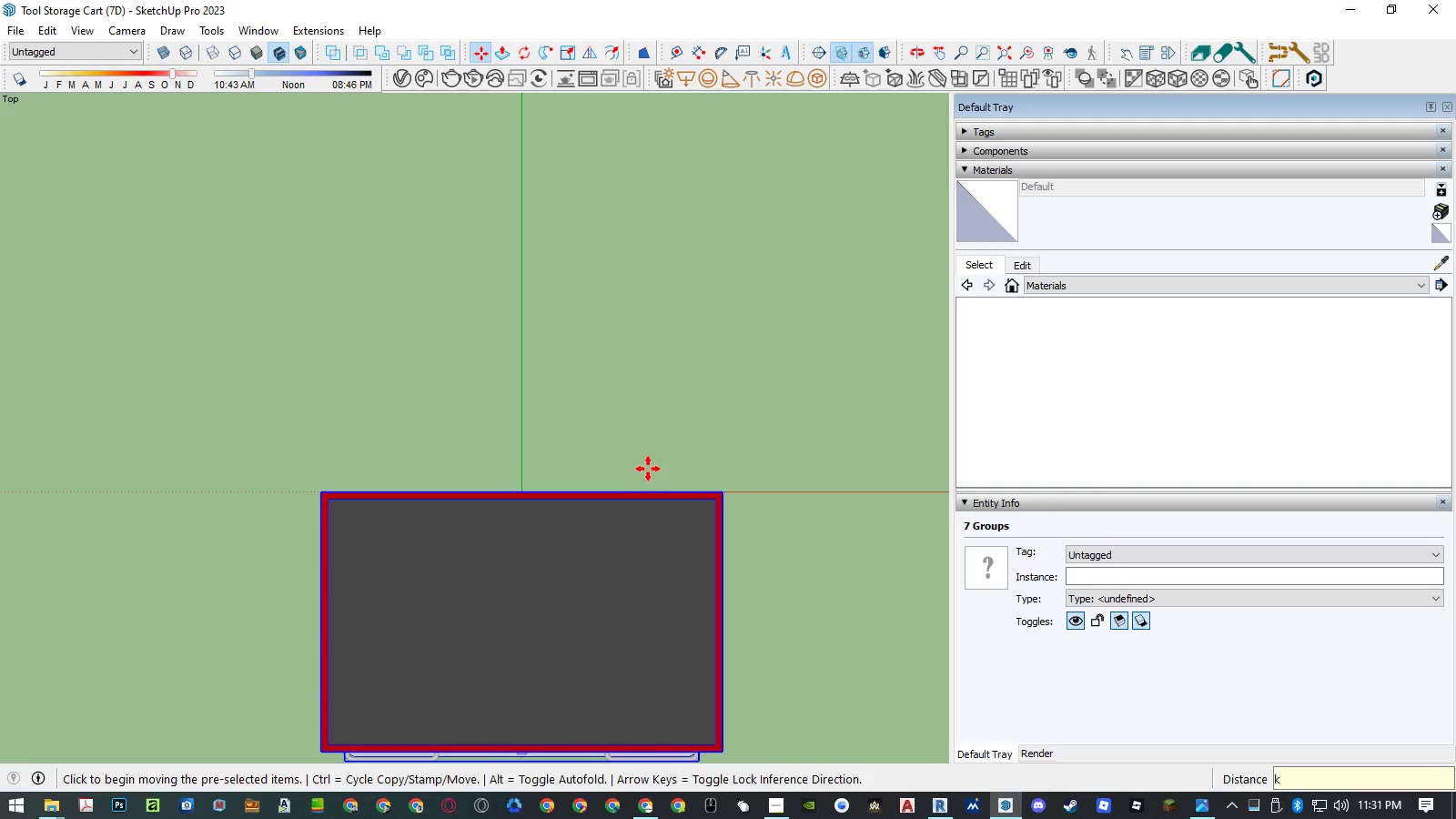 
key(Space)
 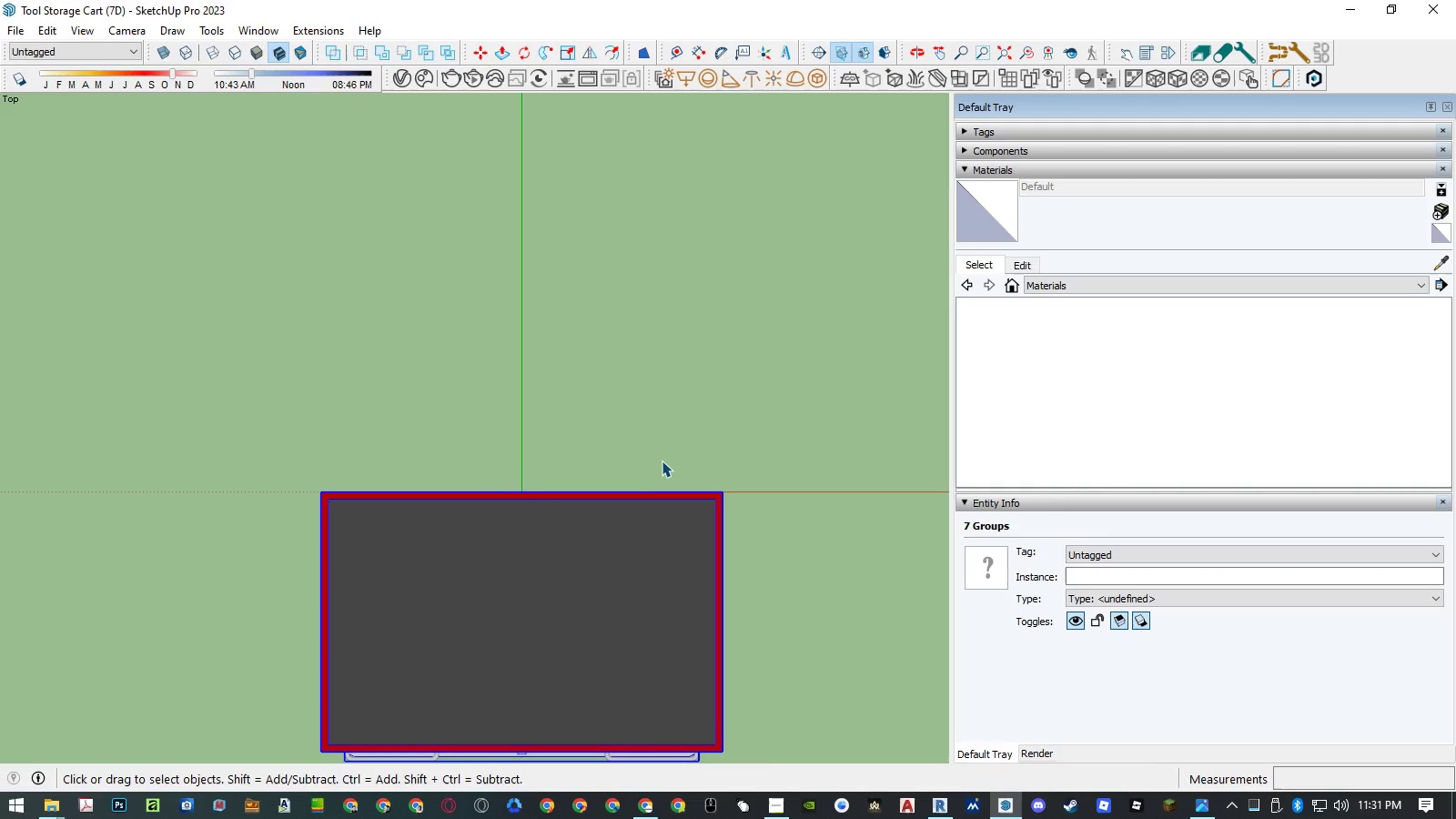 
key(Alt+AltLeft)
 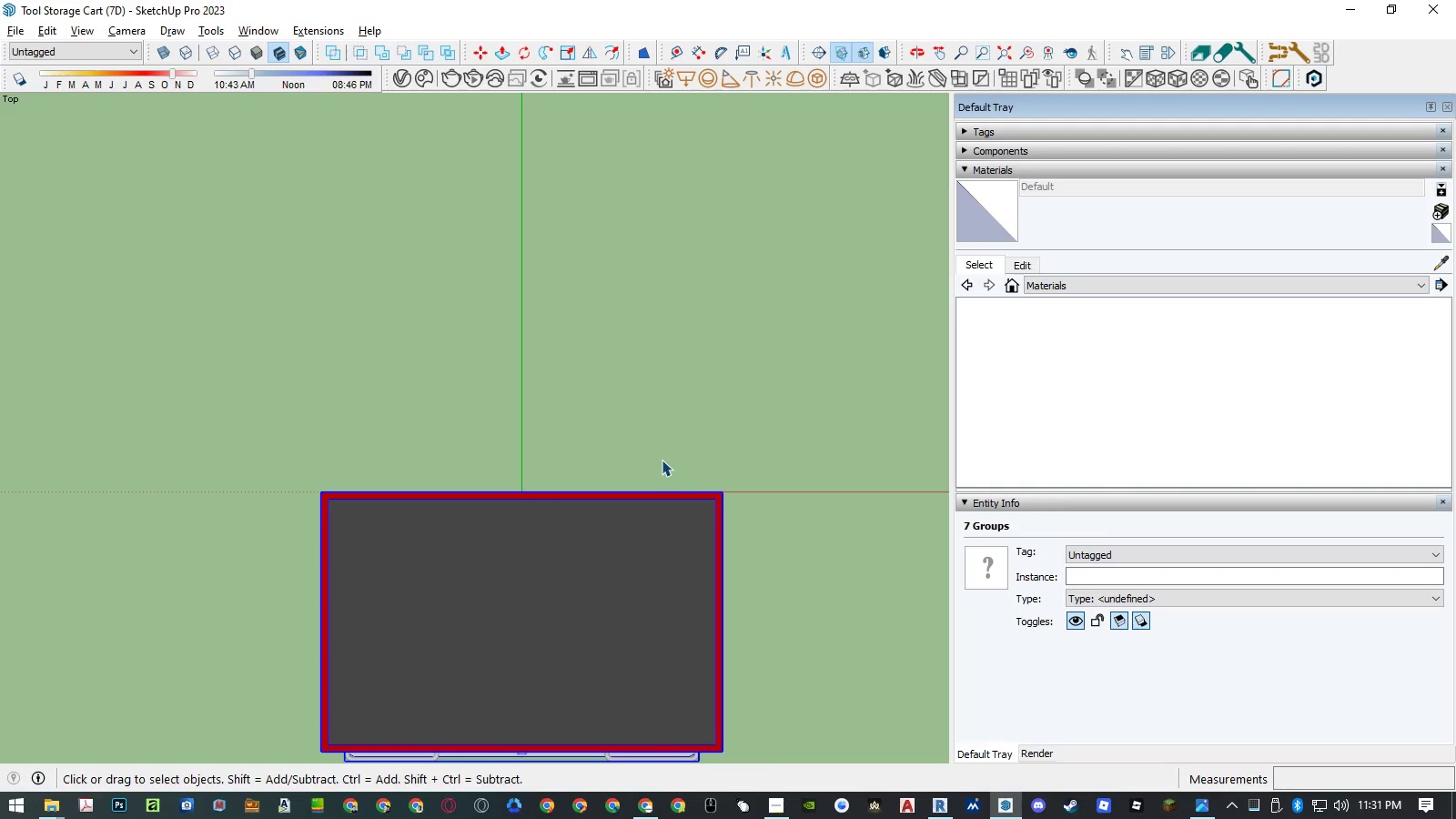 
key(Alt+A)
 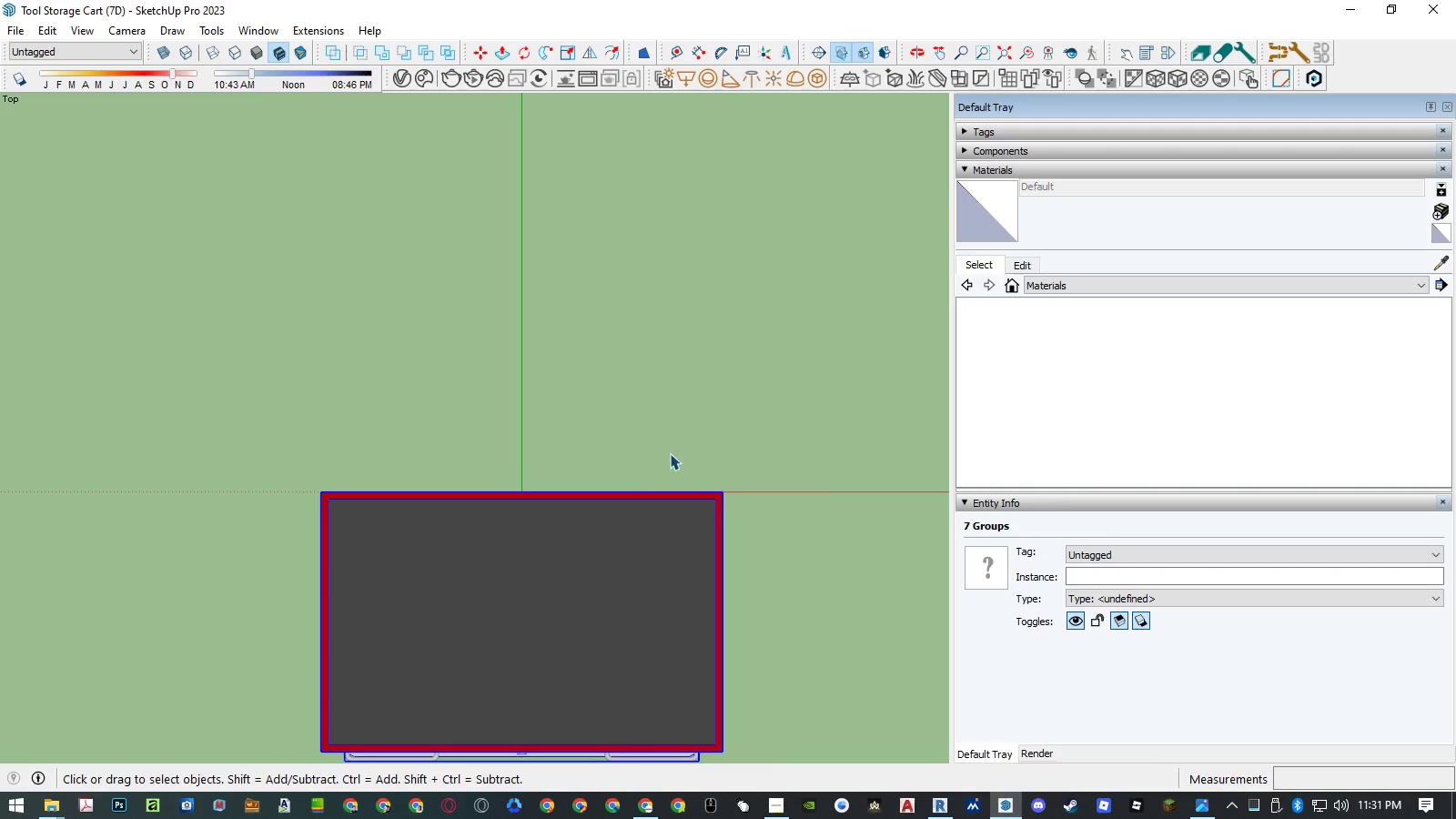 
left_click([730, 399])
 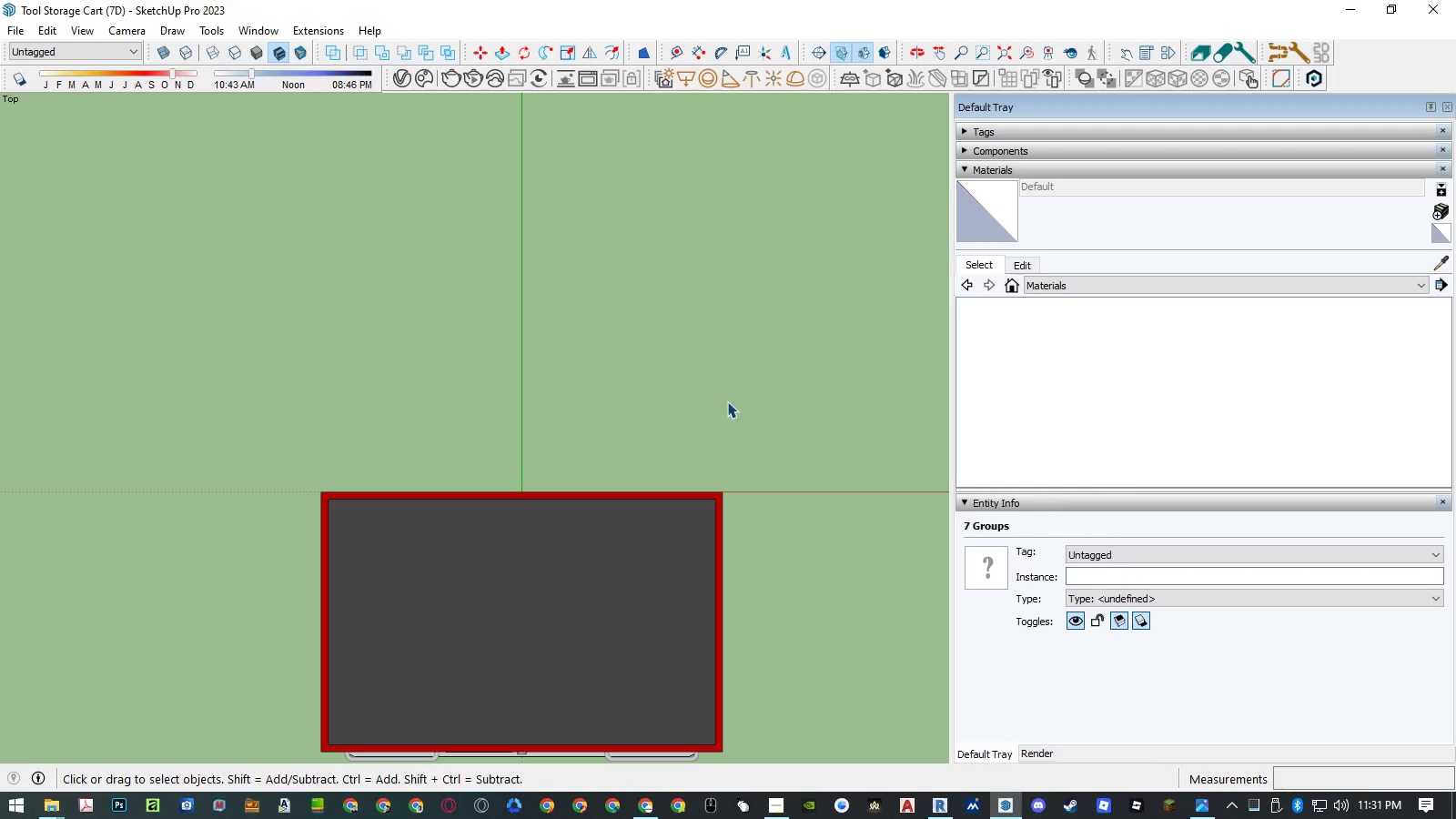 
key(Alt+AltLeft)
 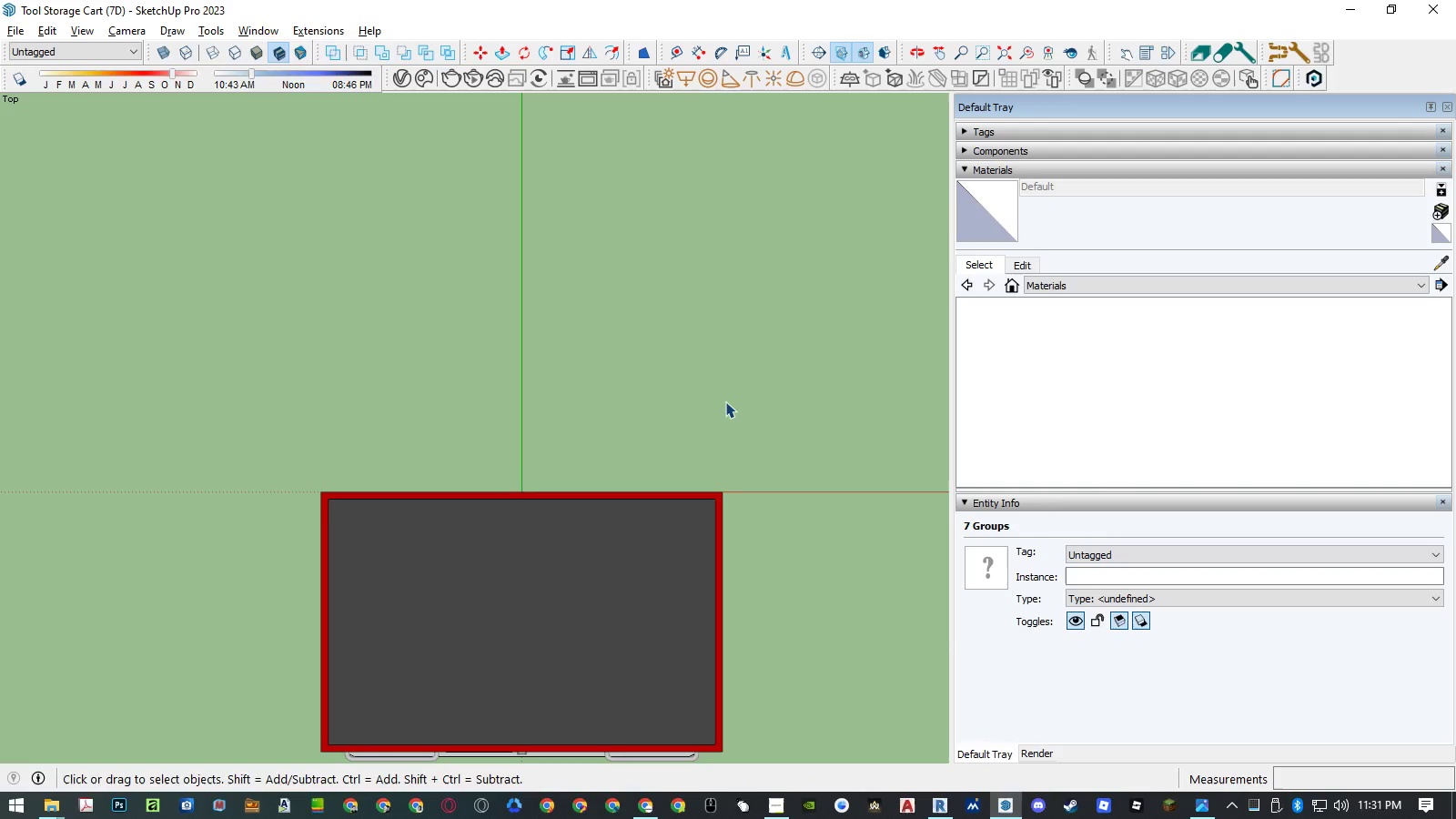 
key(Alt+C)
 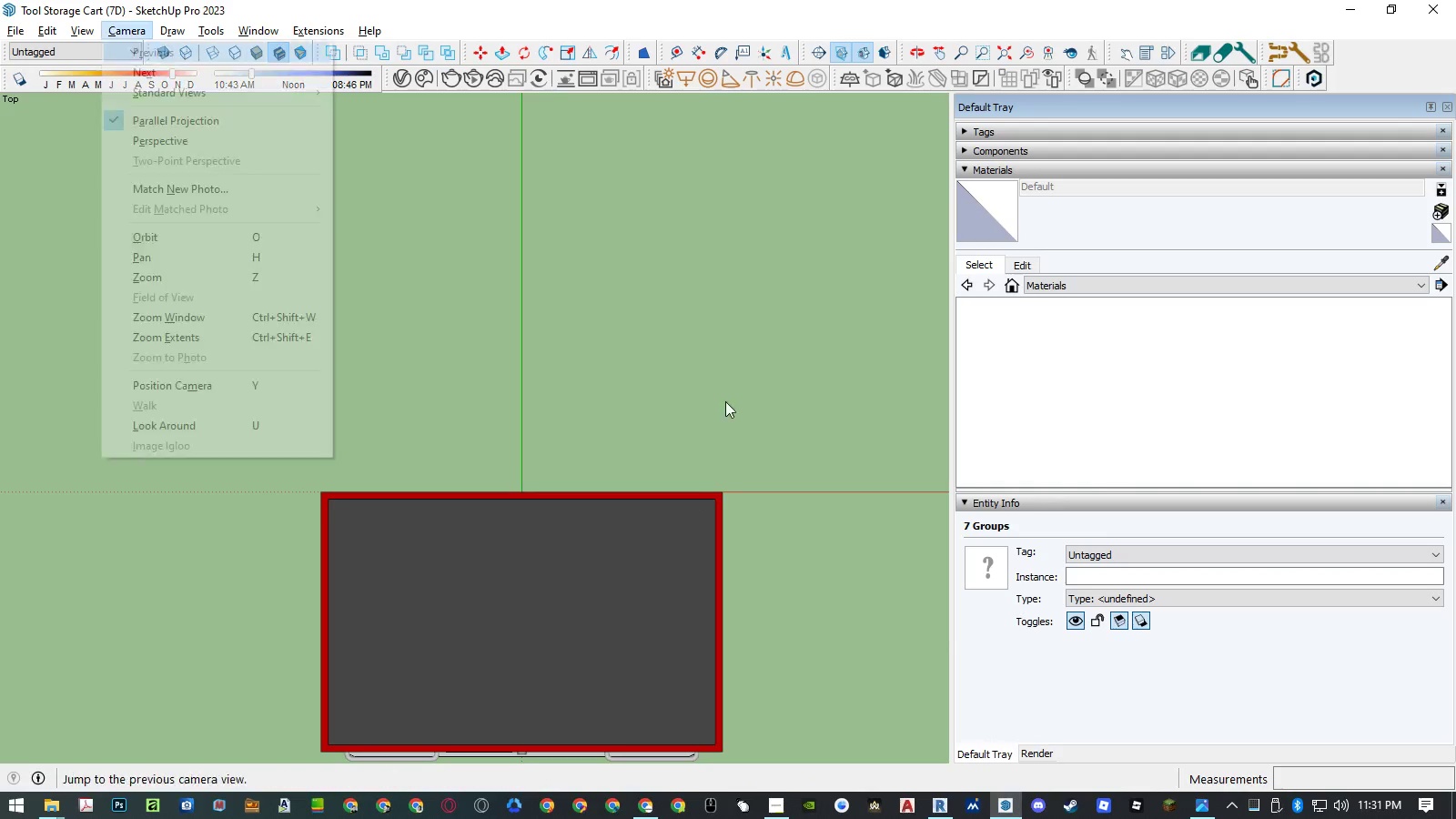 
key(A)
 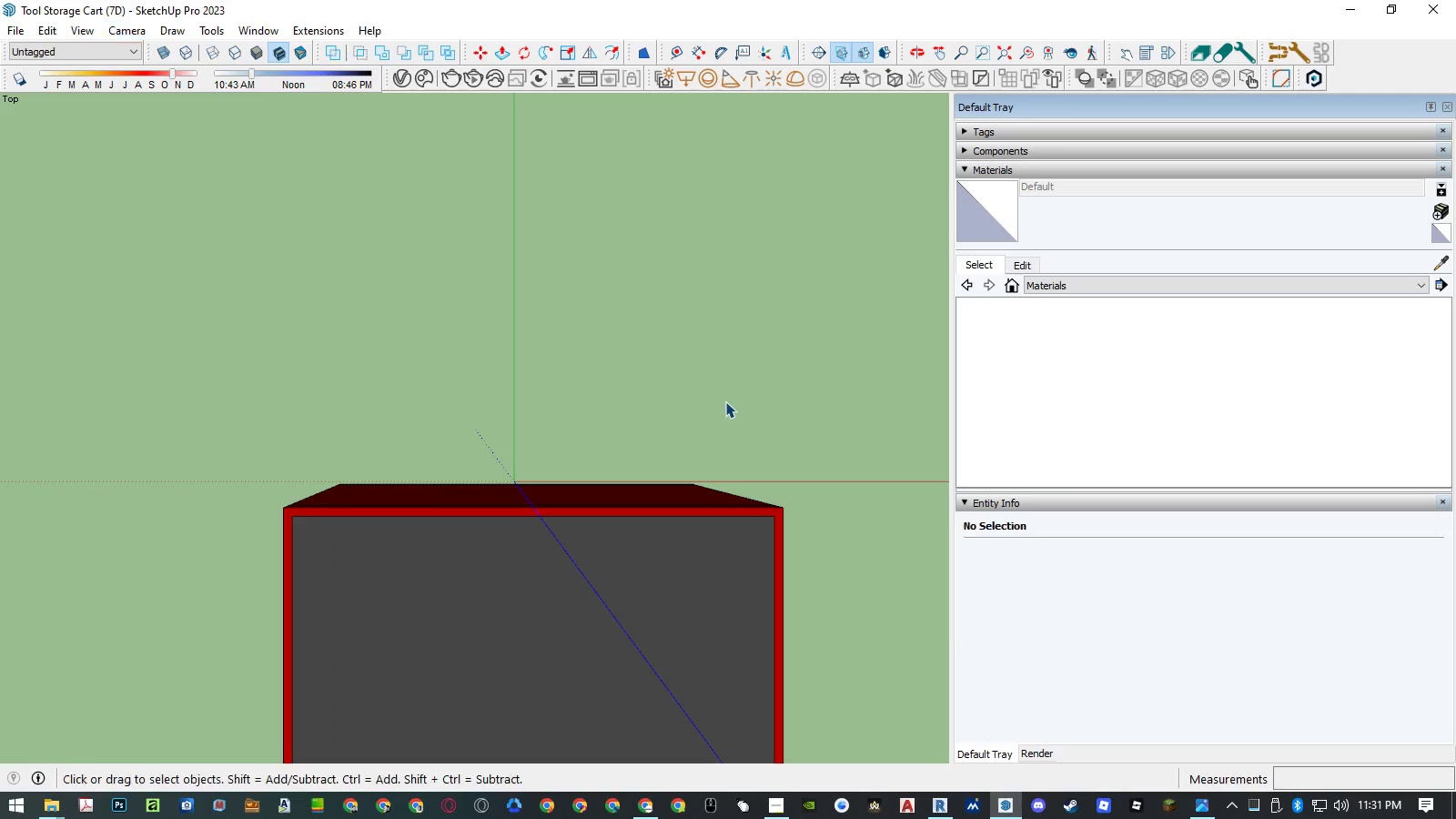 
key(Alt+AltLeft)
 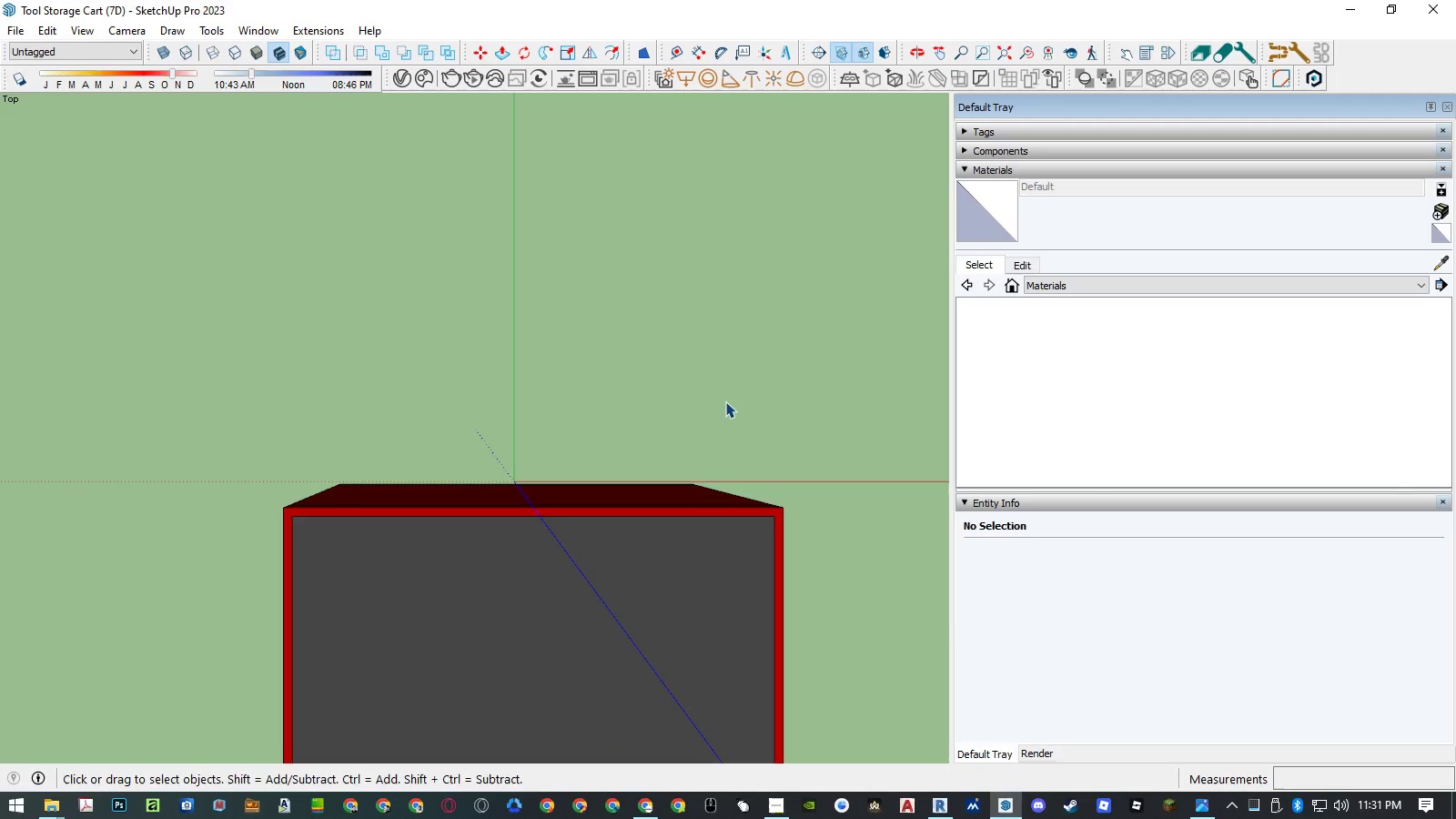 
type(csi)
 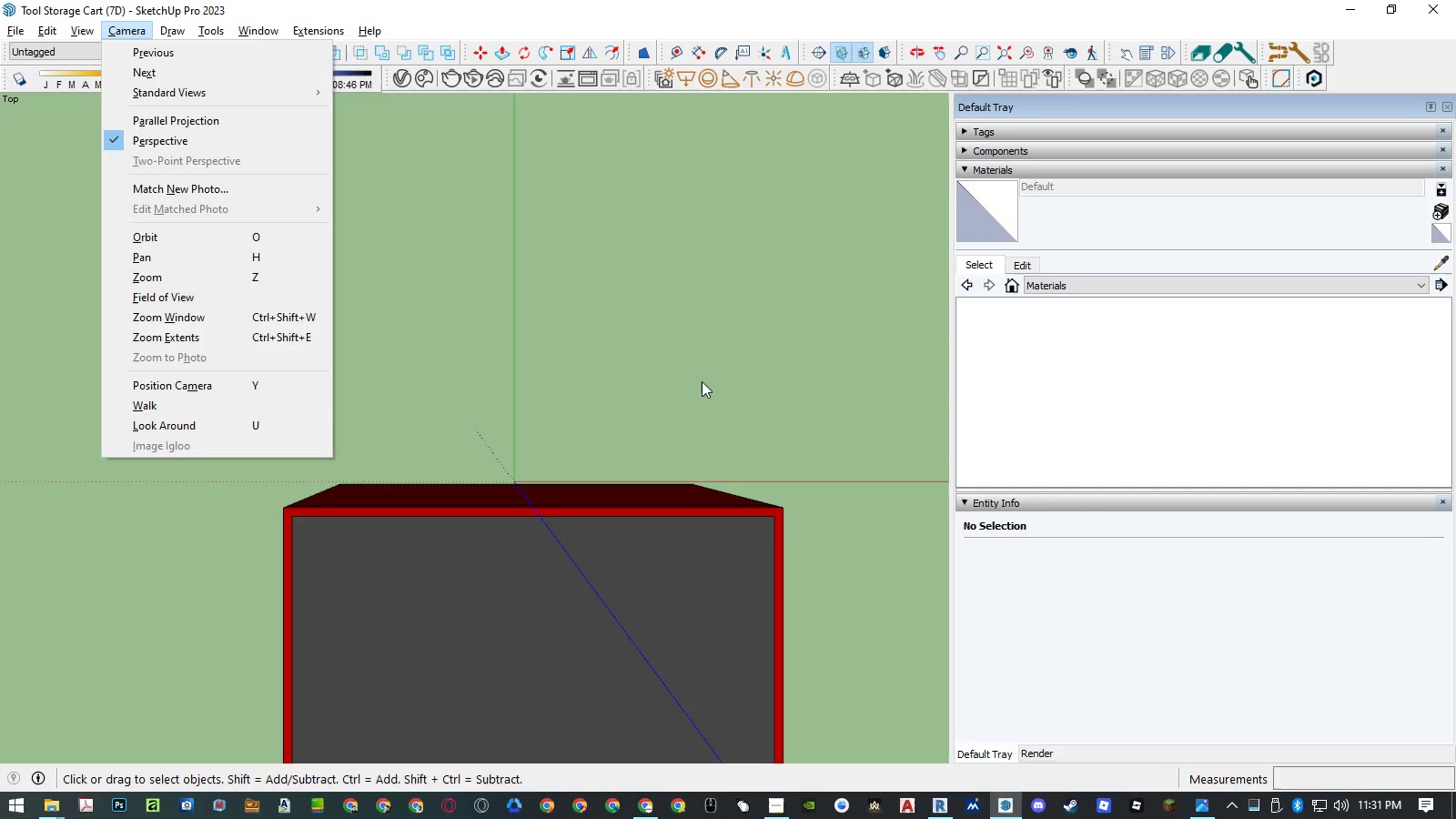 
left_click([692, 359])
 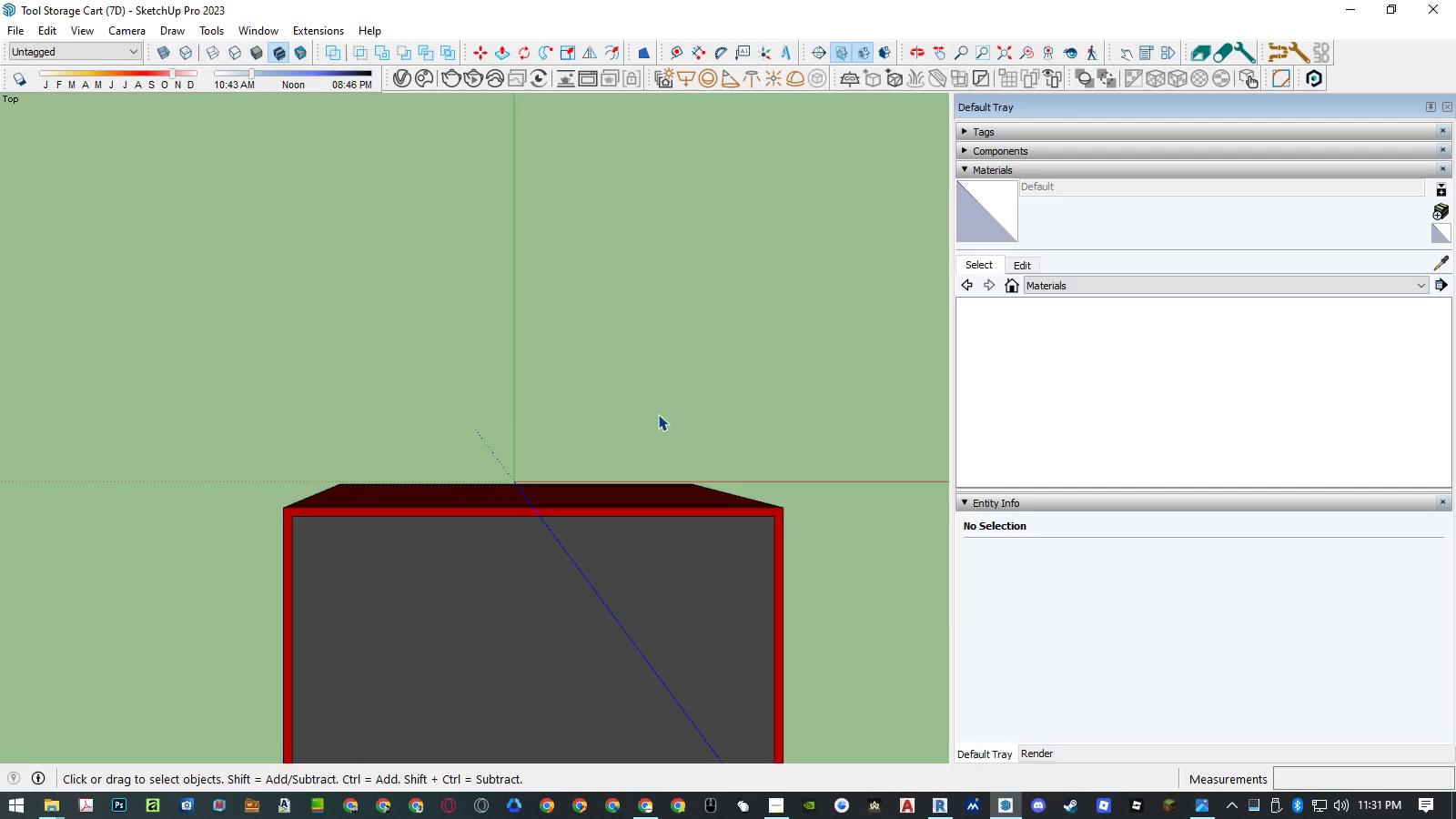 
scroll: coordinate [560, 238], scroll_direction: down, amount: 11.0
 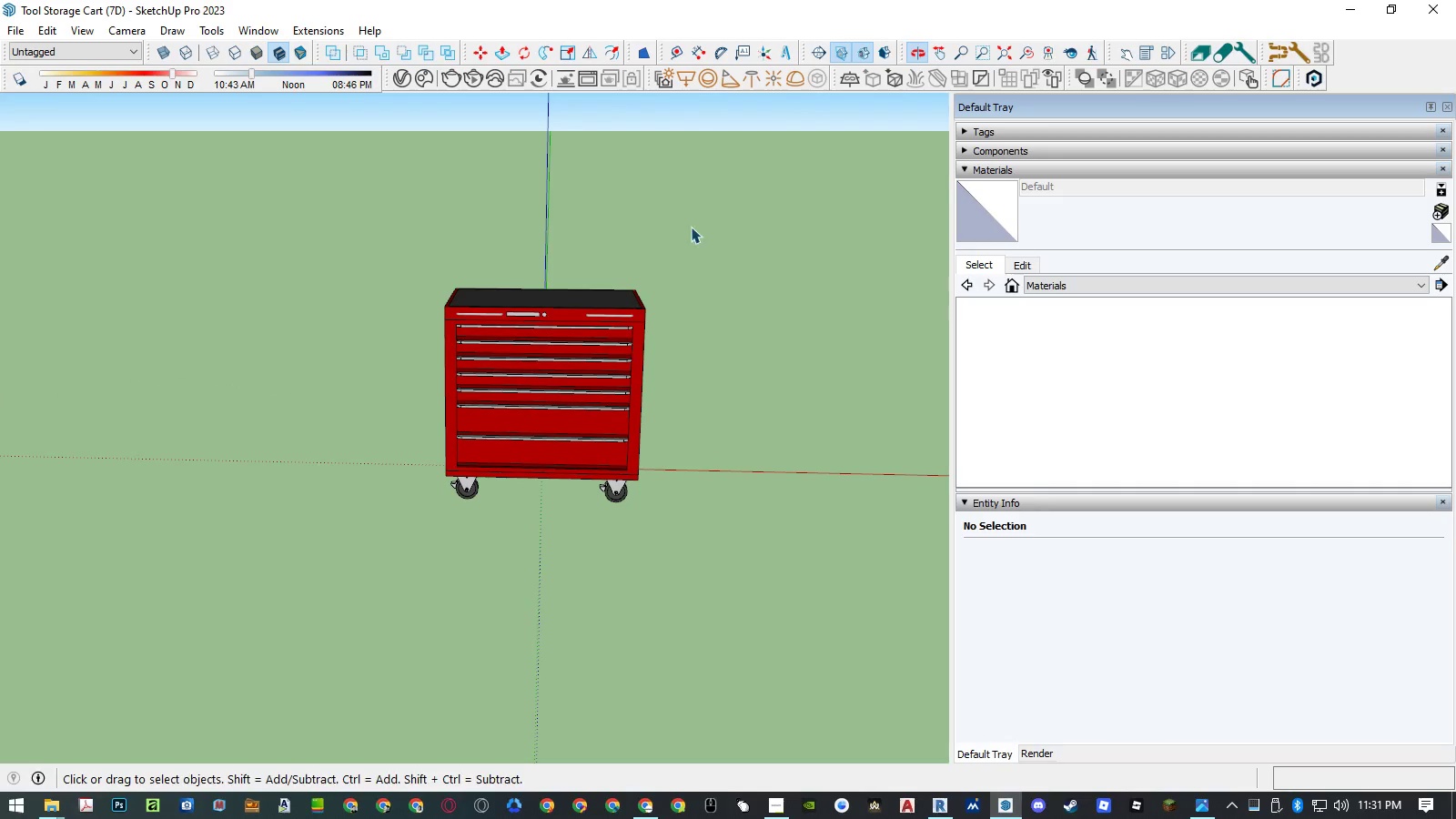 
key(Alt+AltLeft)
 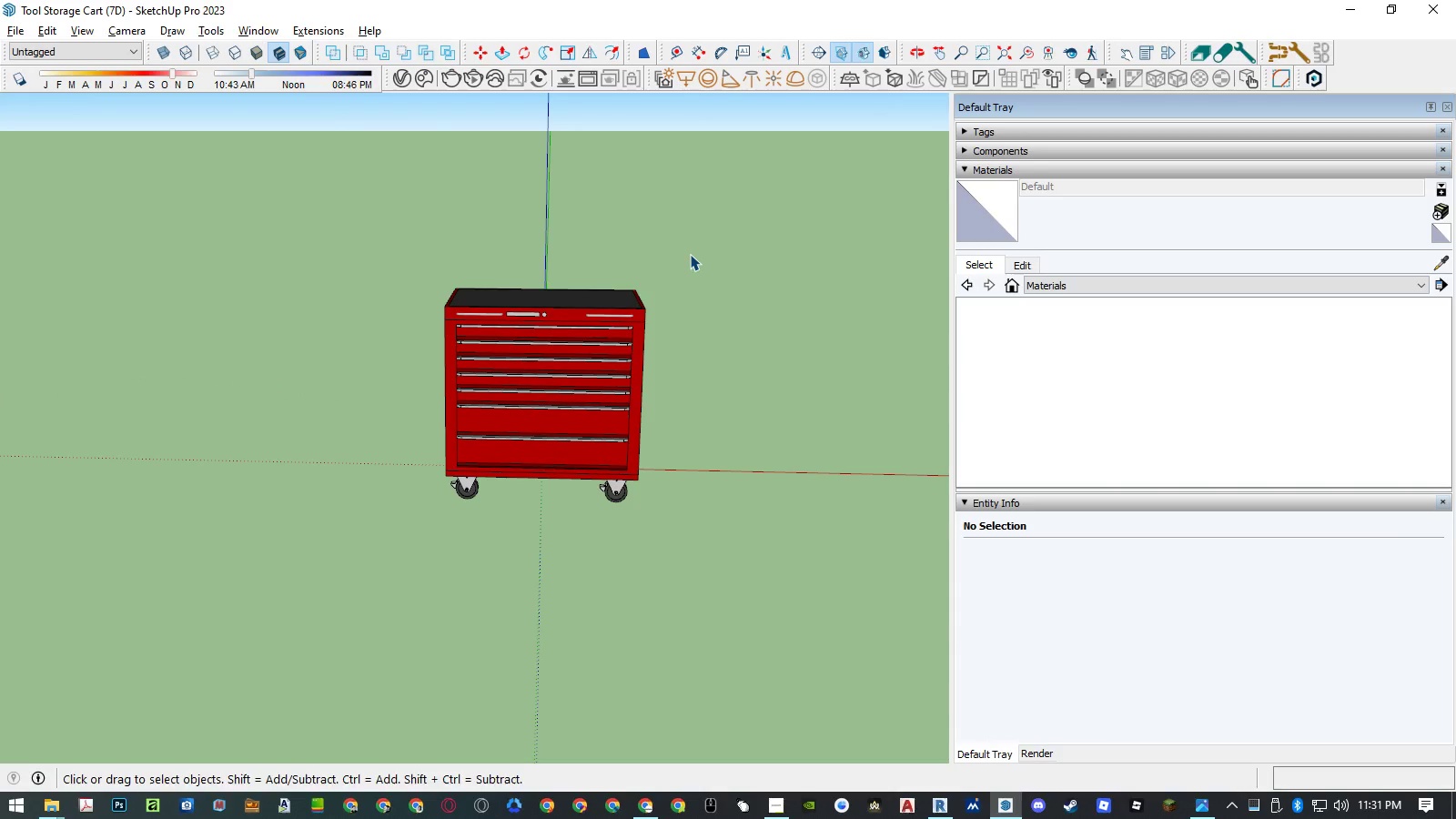 
key(Alt+C)
 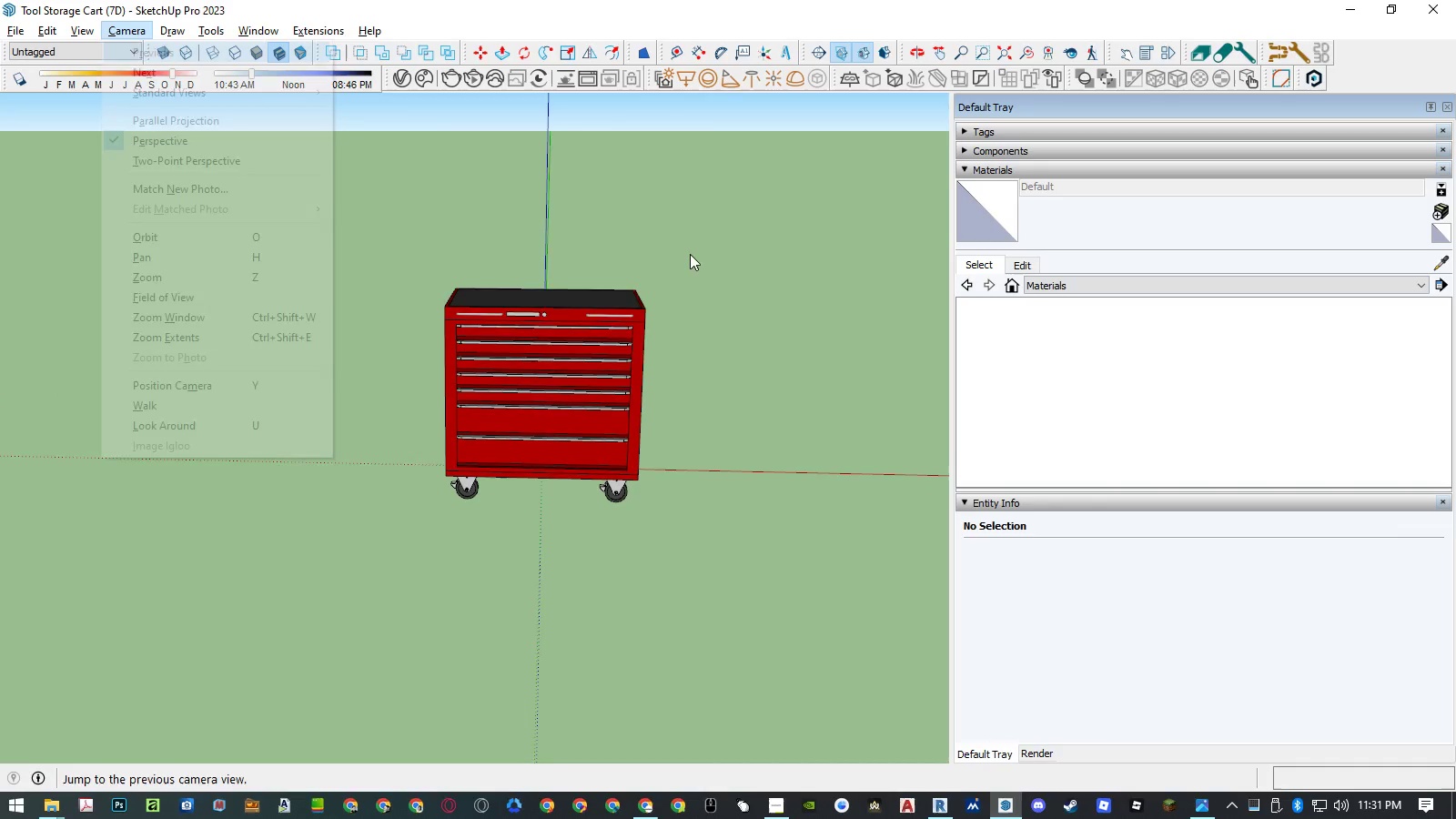 
key(Alt+A)
 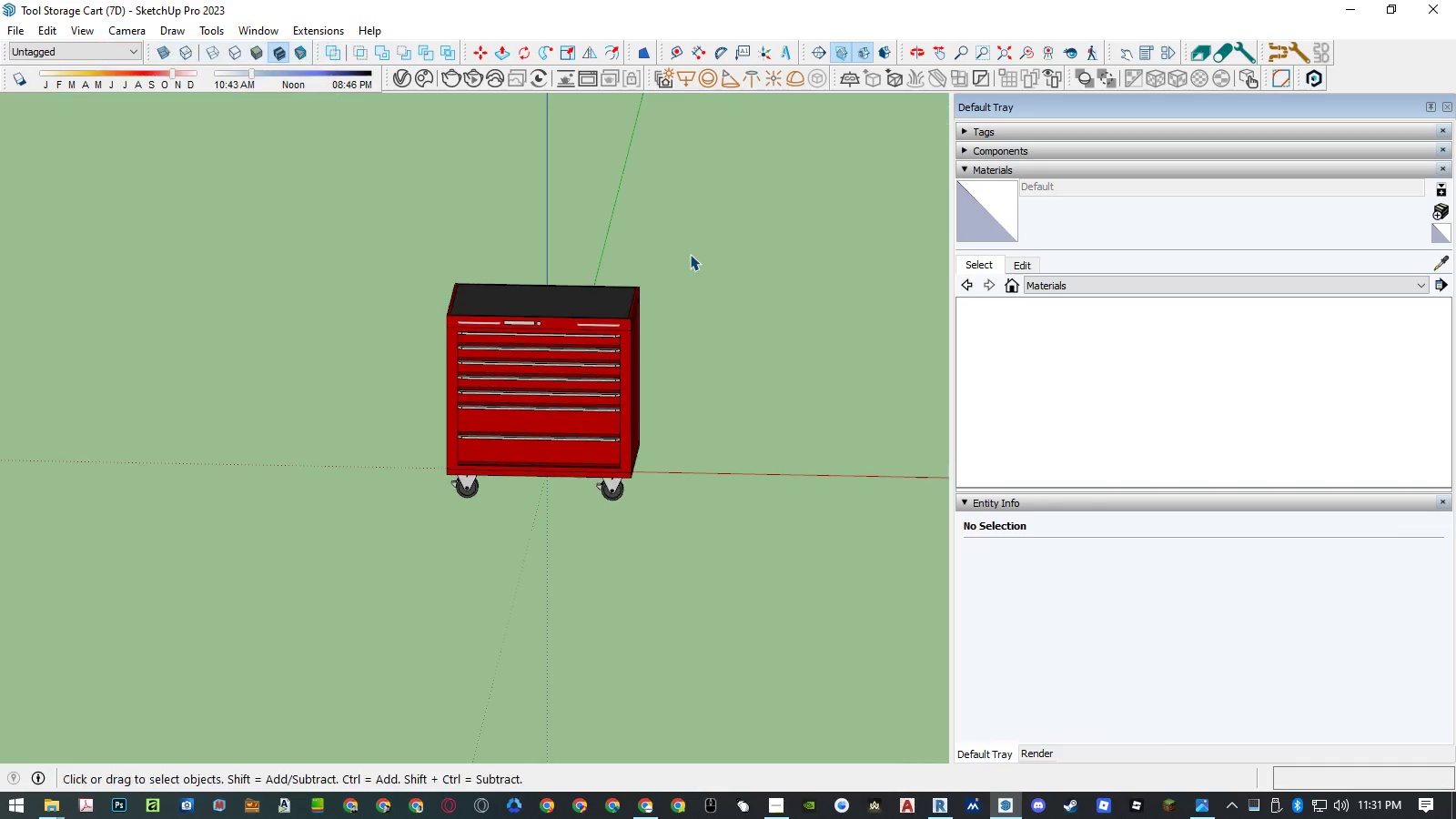 
key(Alt+AltLeft)
 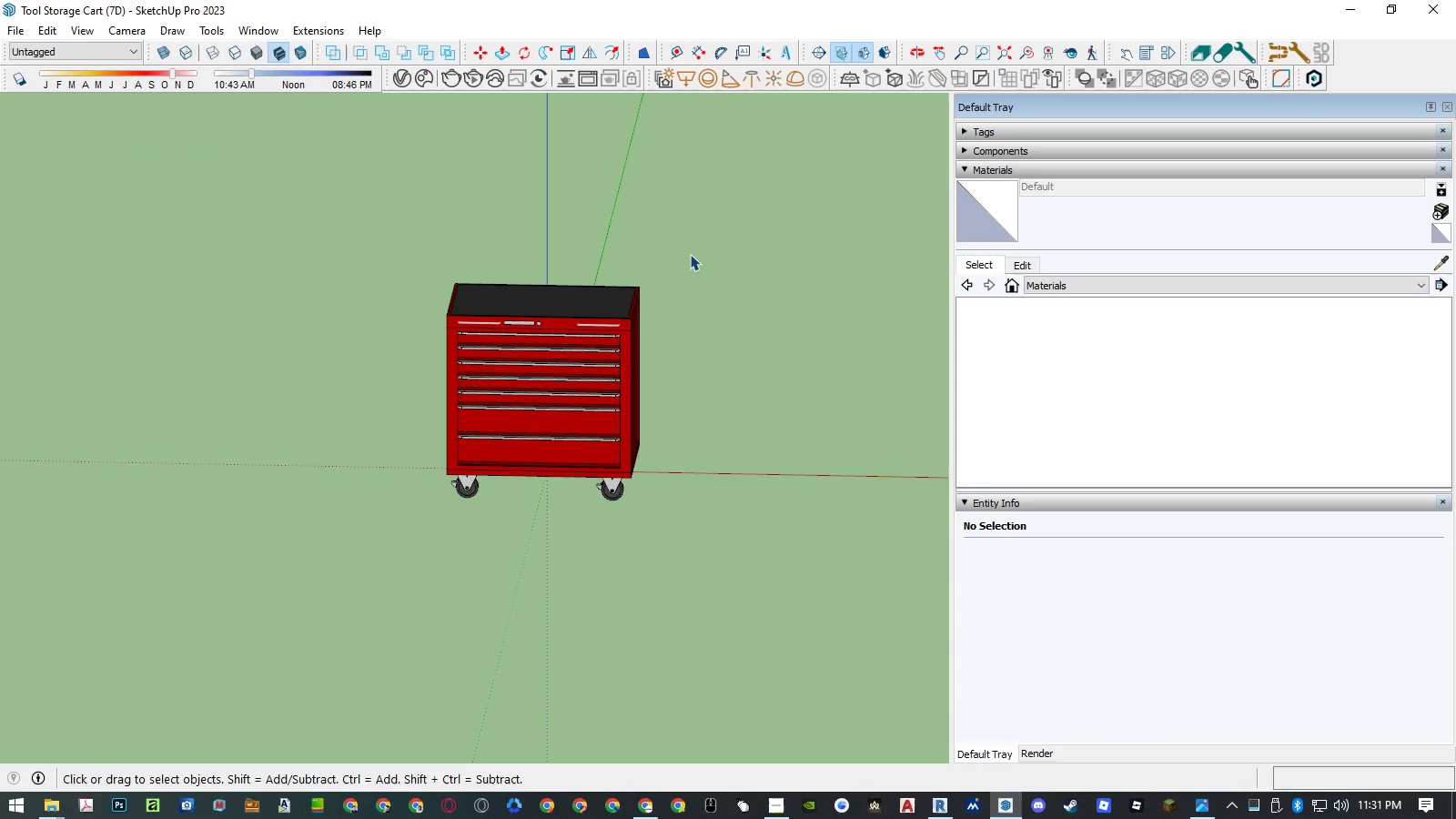 
type(csf)
 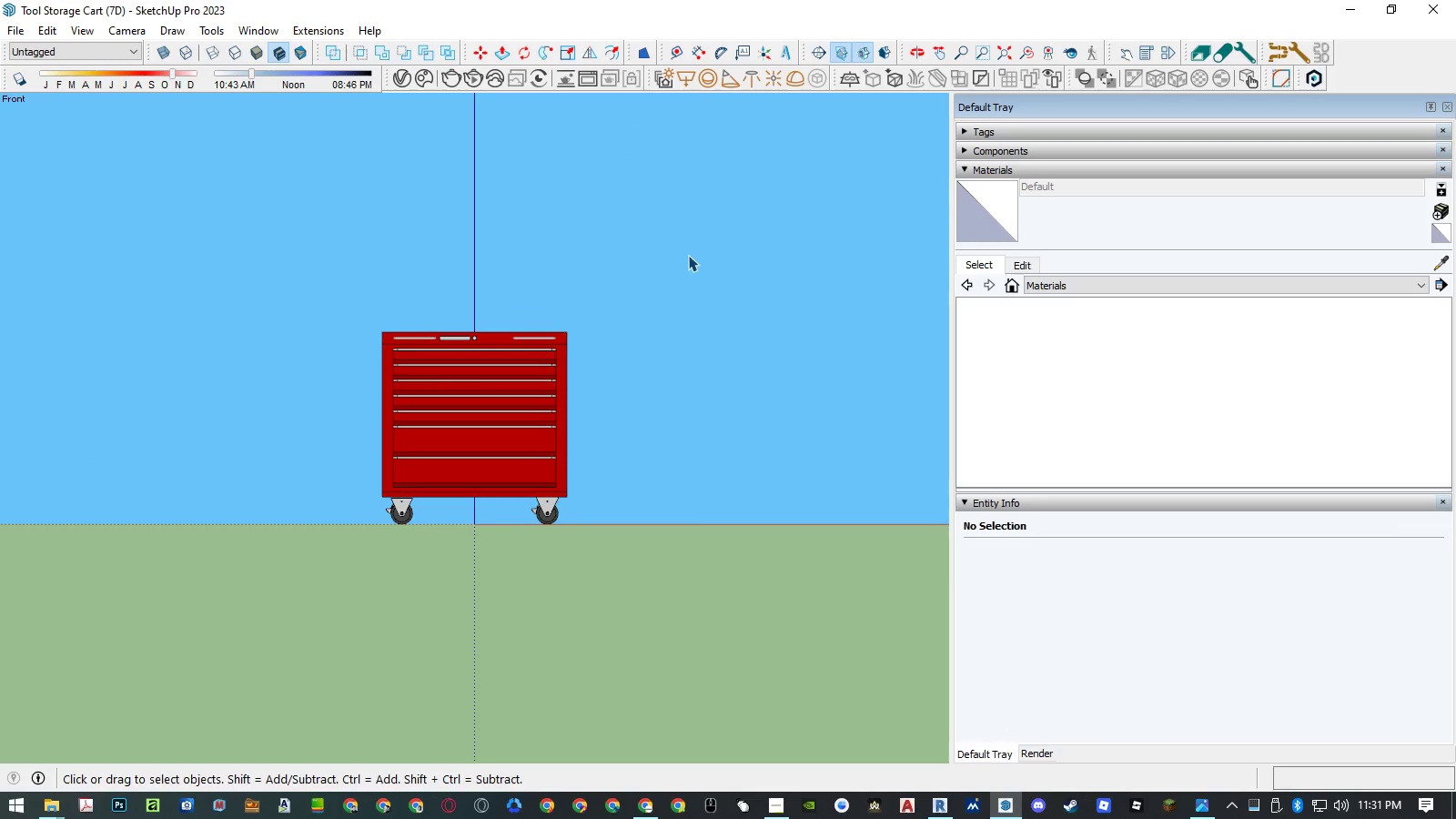 
key(Alt+AltLeft)
 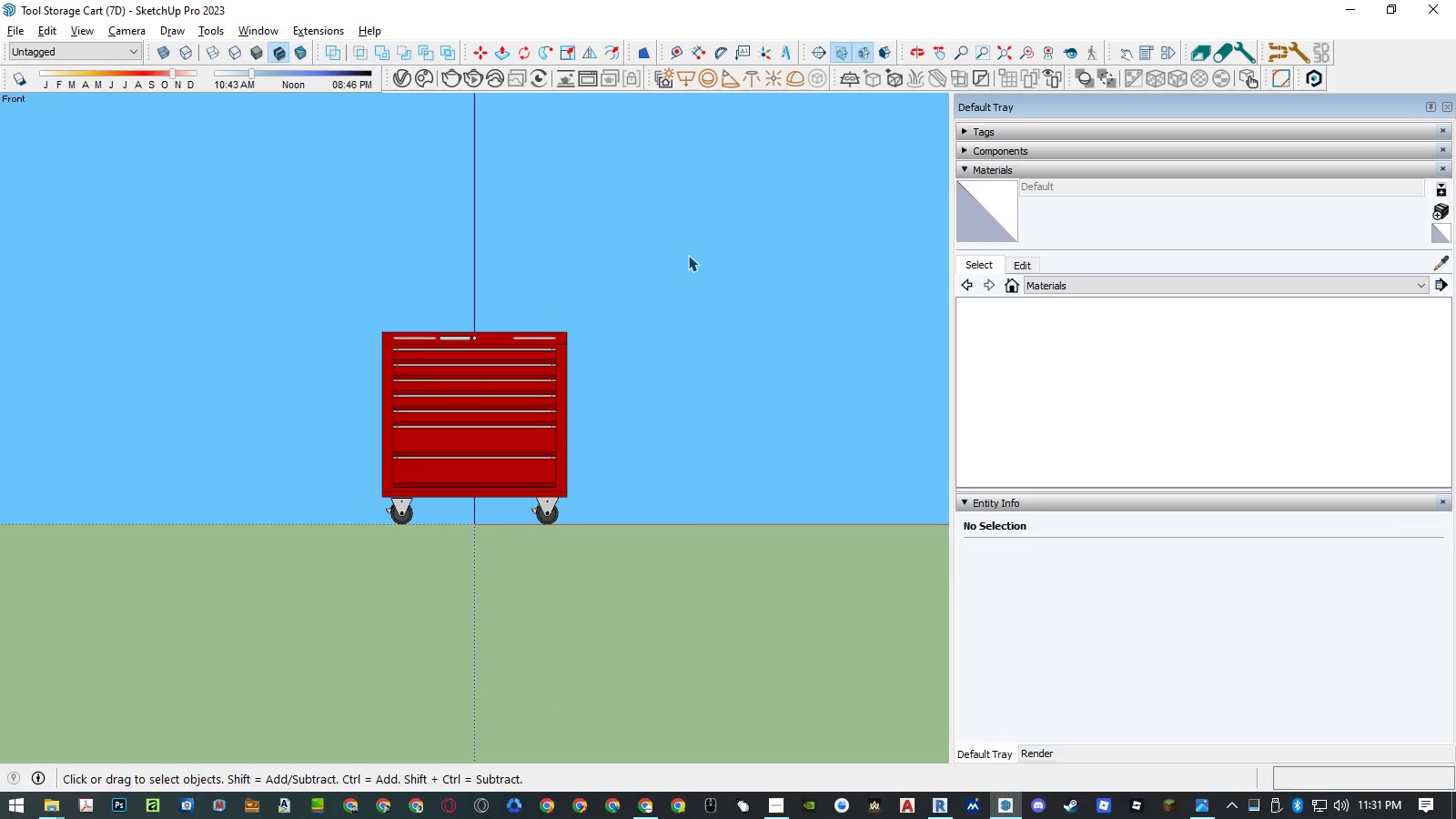 
key(Alt+C)
 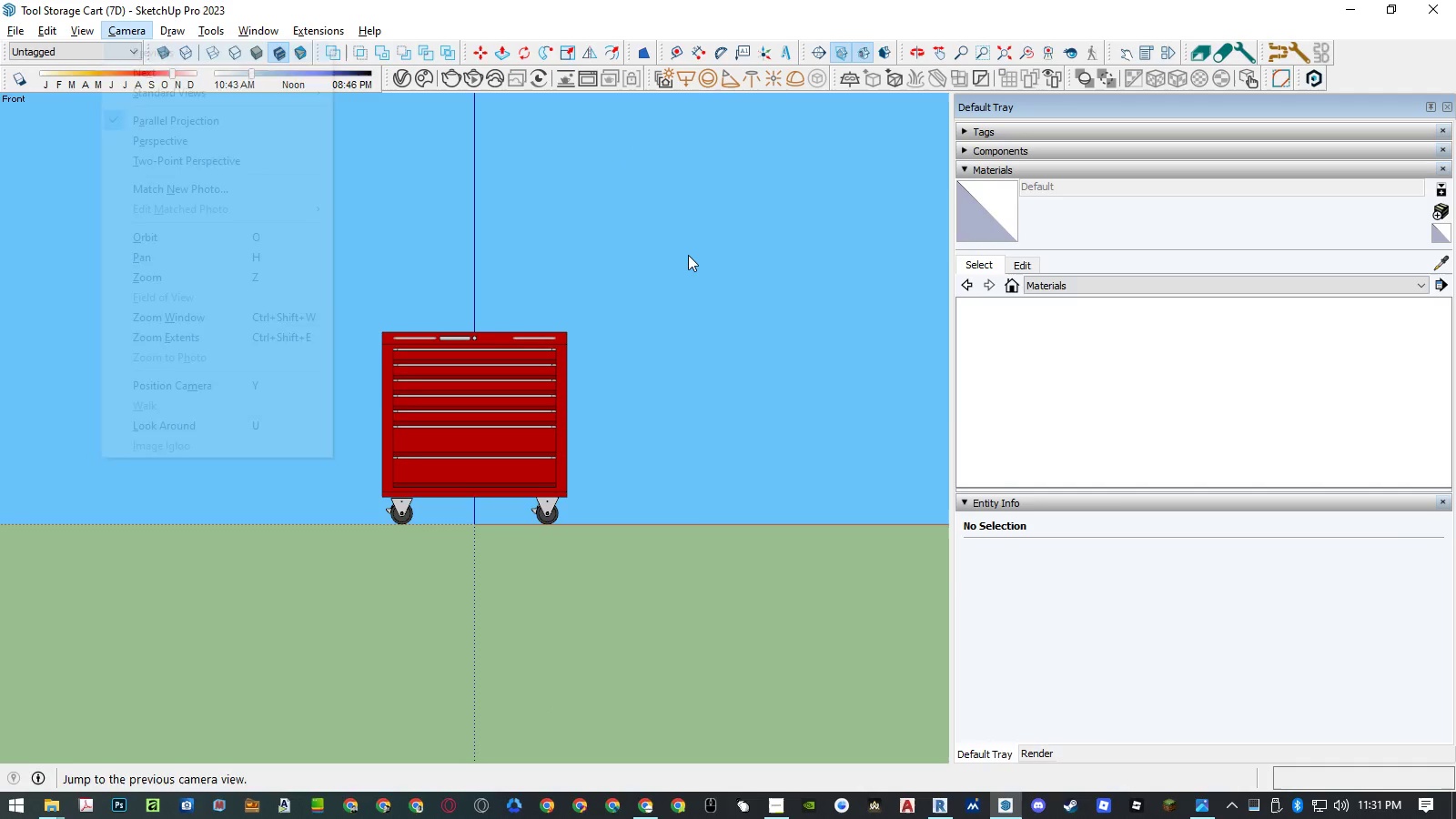 
key(Alt+A)
 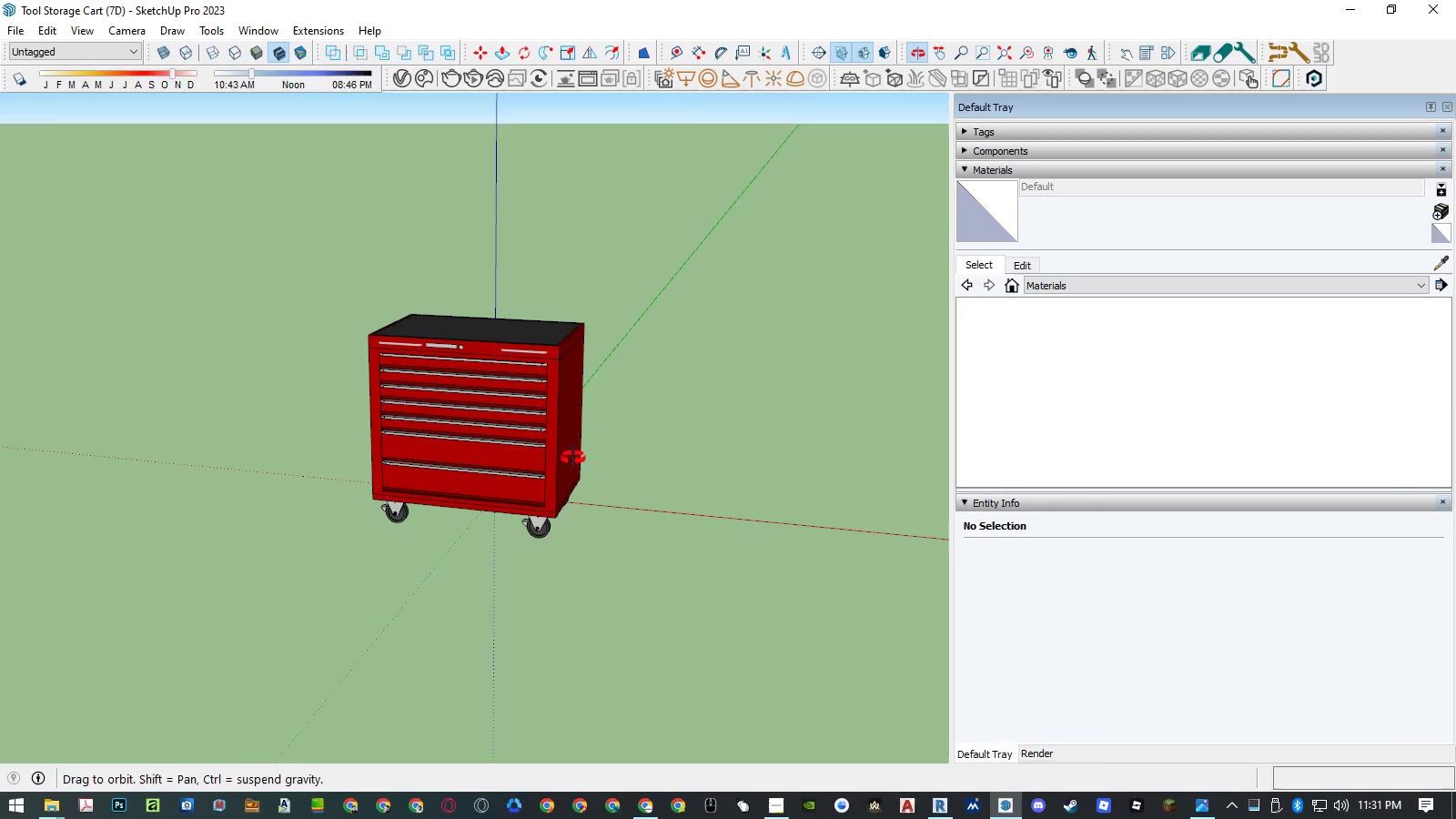 
scroll: coordinate [455, 356], scroll_direction: up, amount: 10.0
 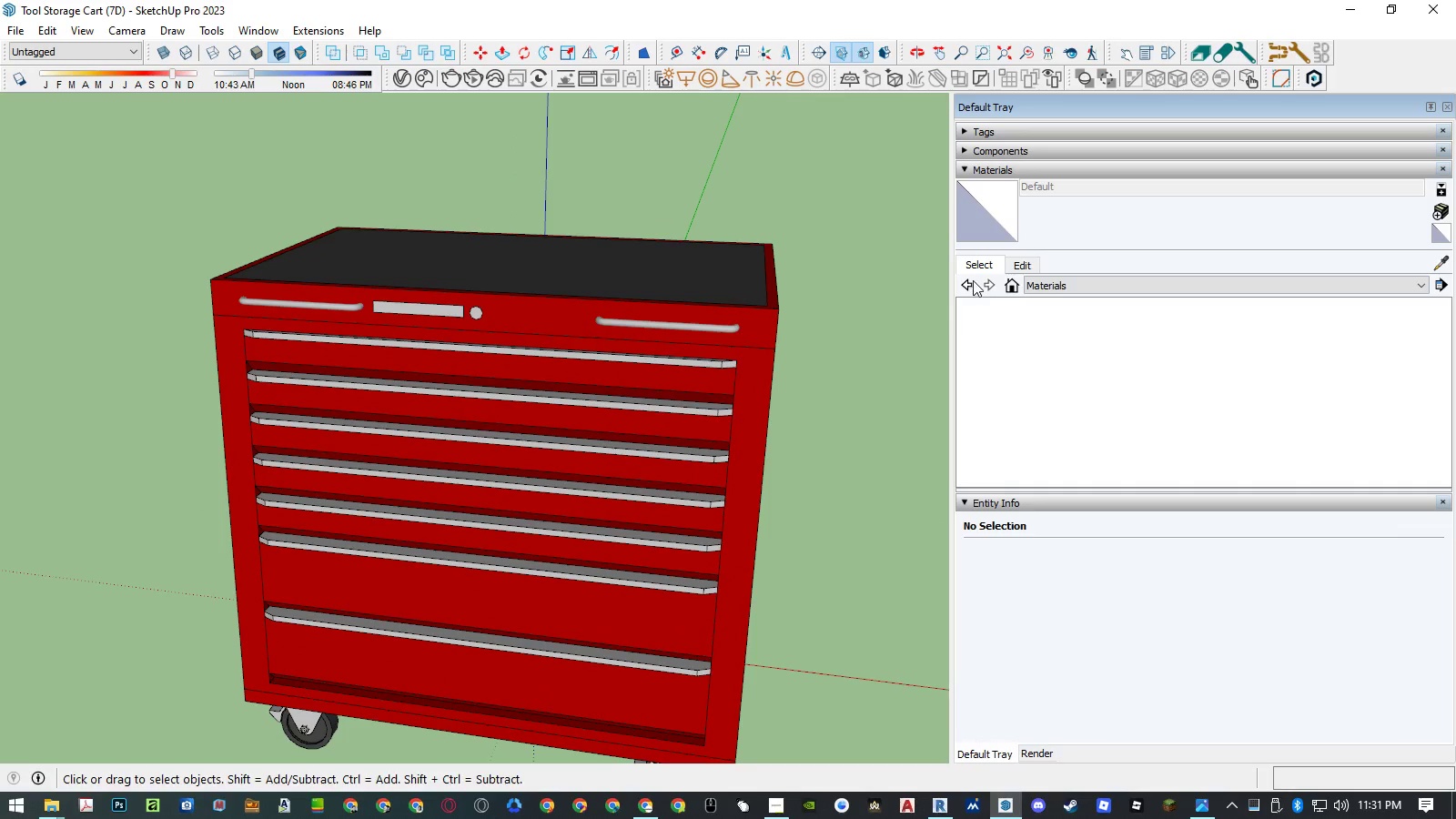 
left_click([1007, 288])
 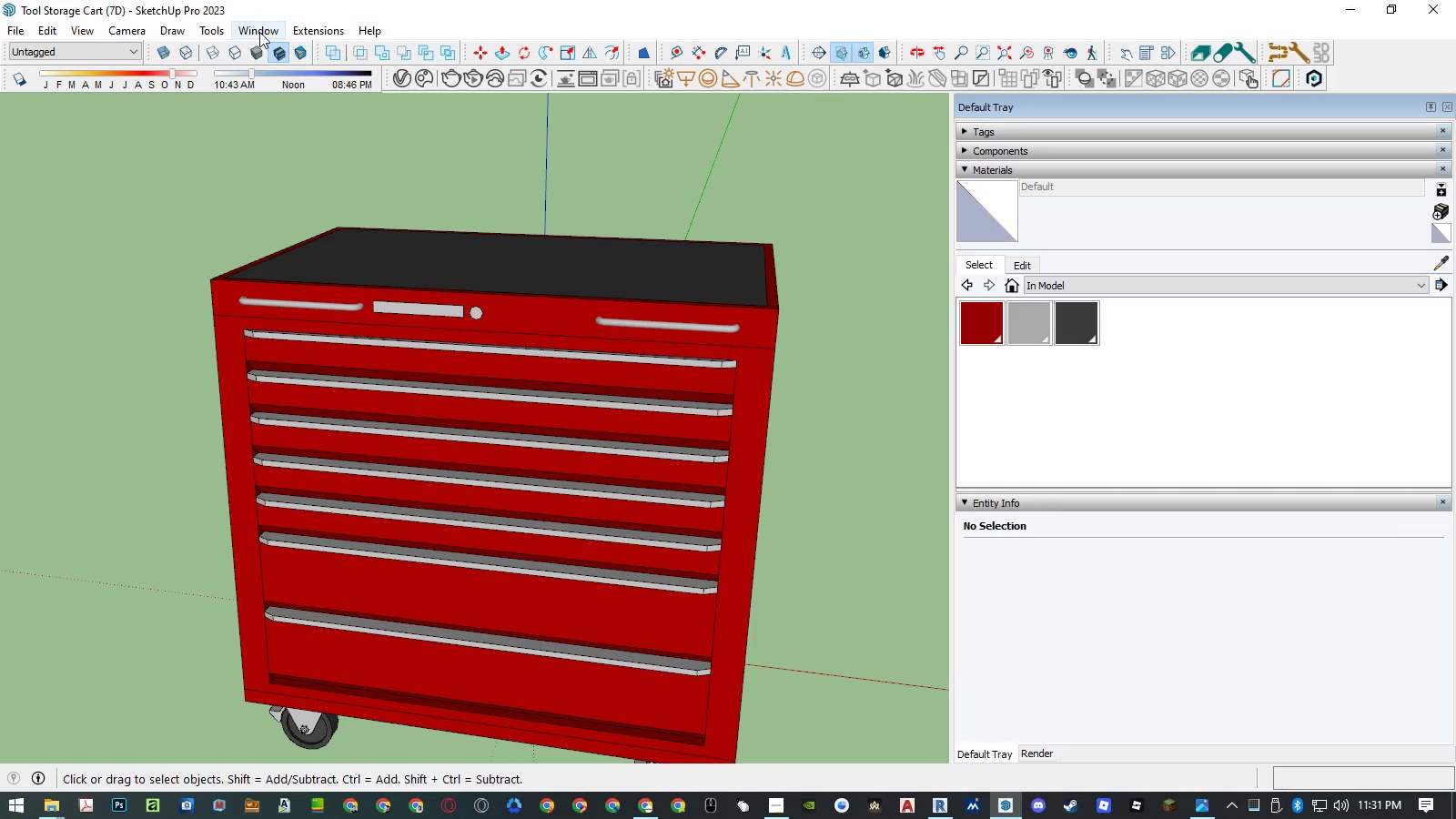 
left_click([238, 31])
 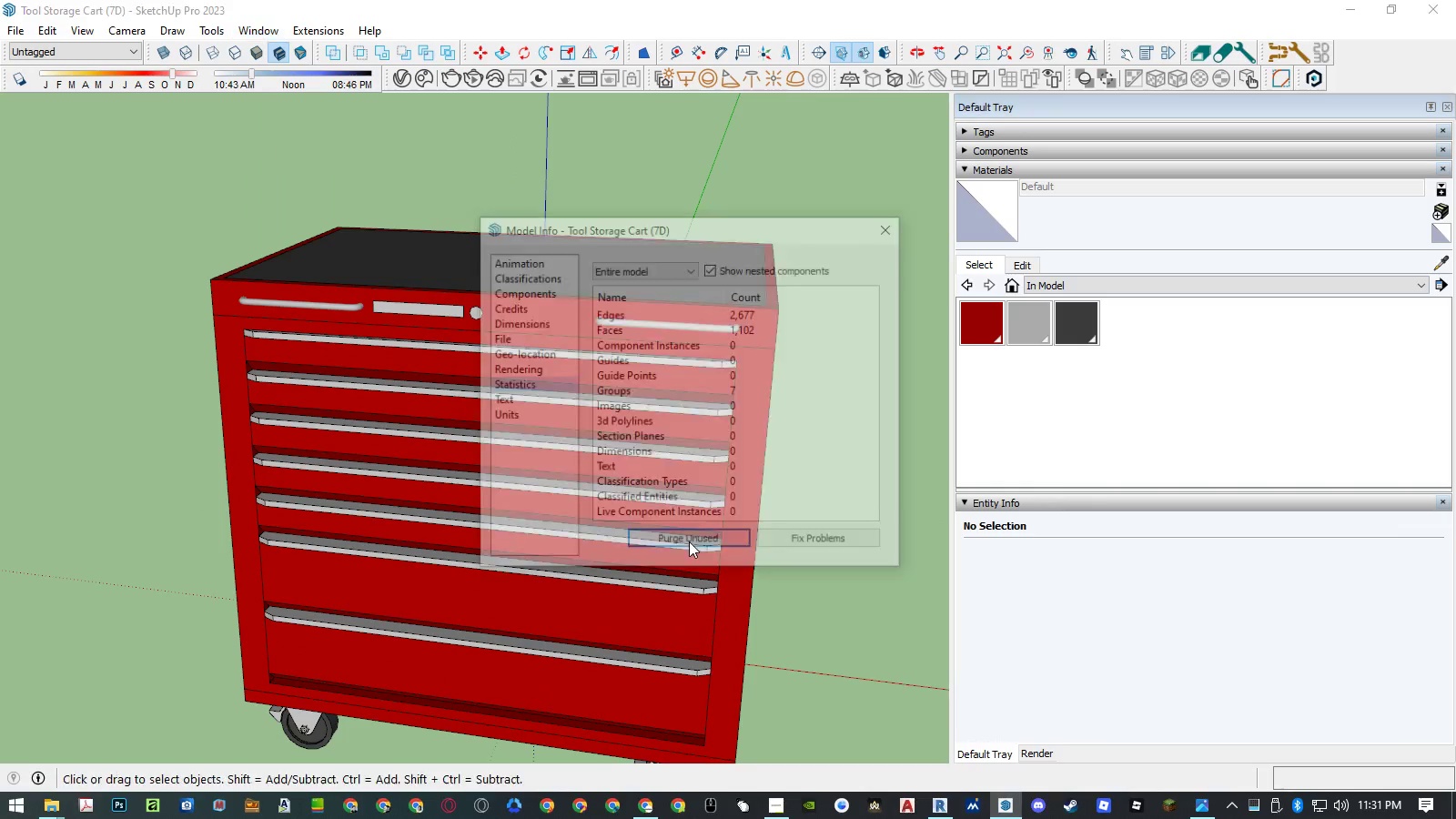 
double_click([689, 541])
 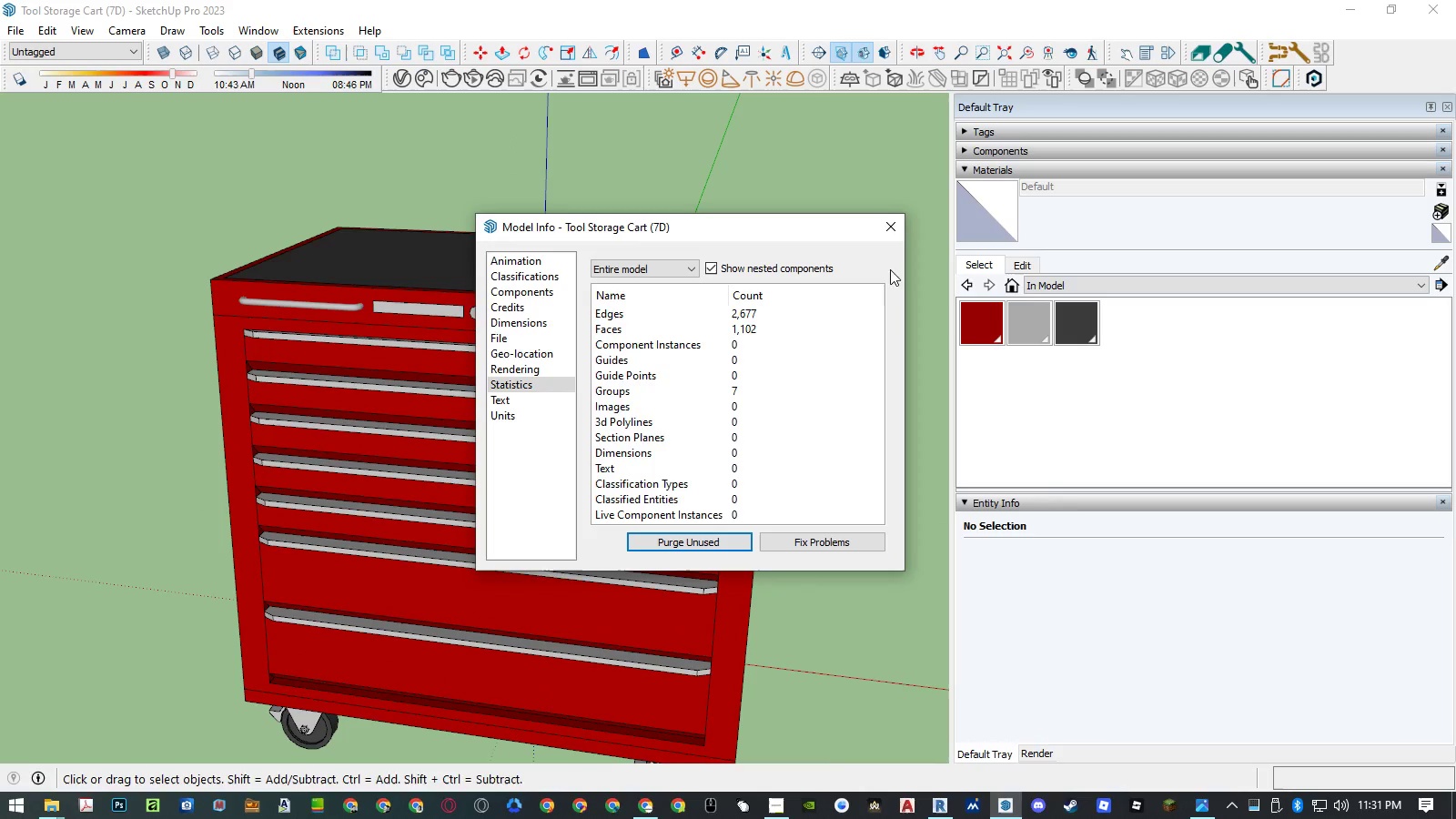 
left_click([884, 226])
 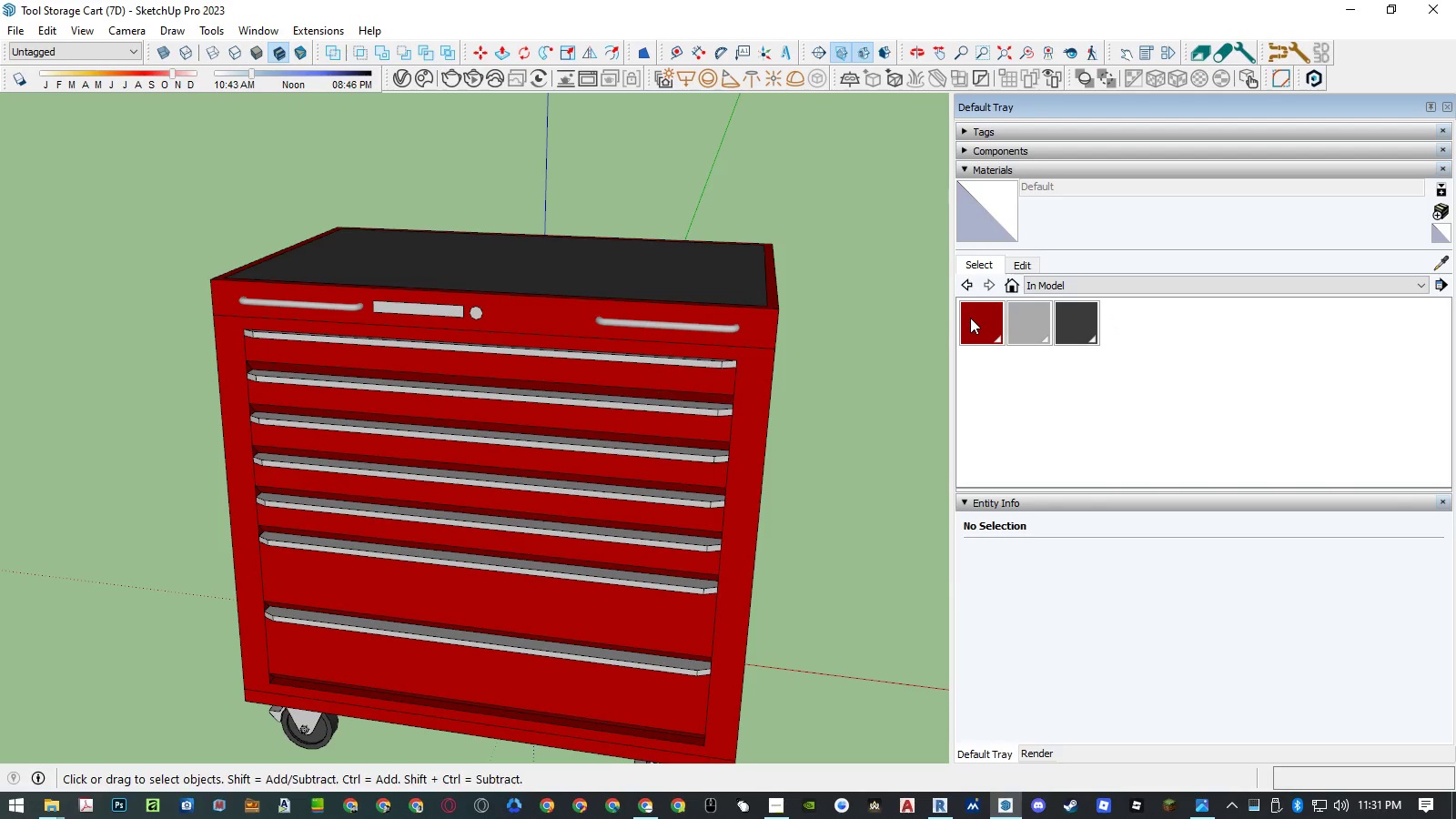 
left_click([985, 330])
 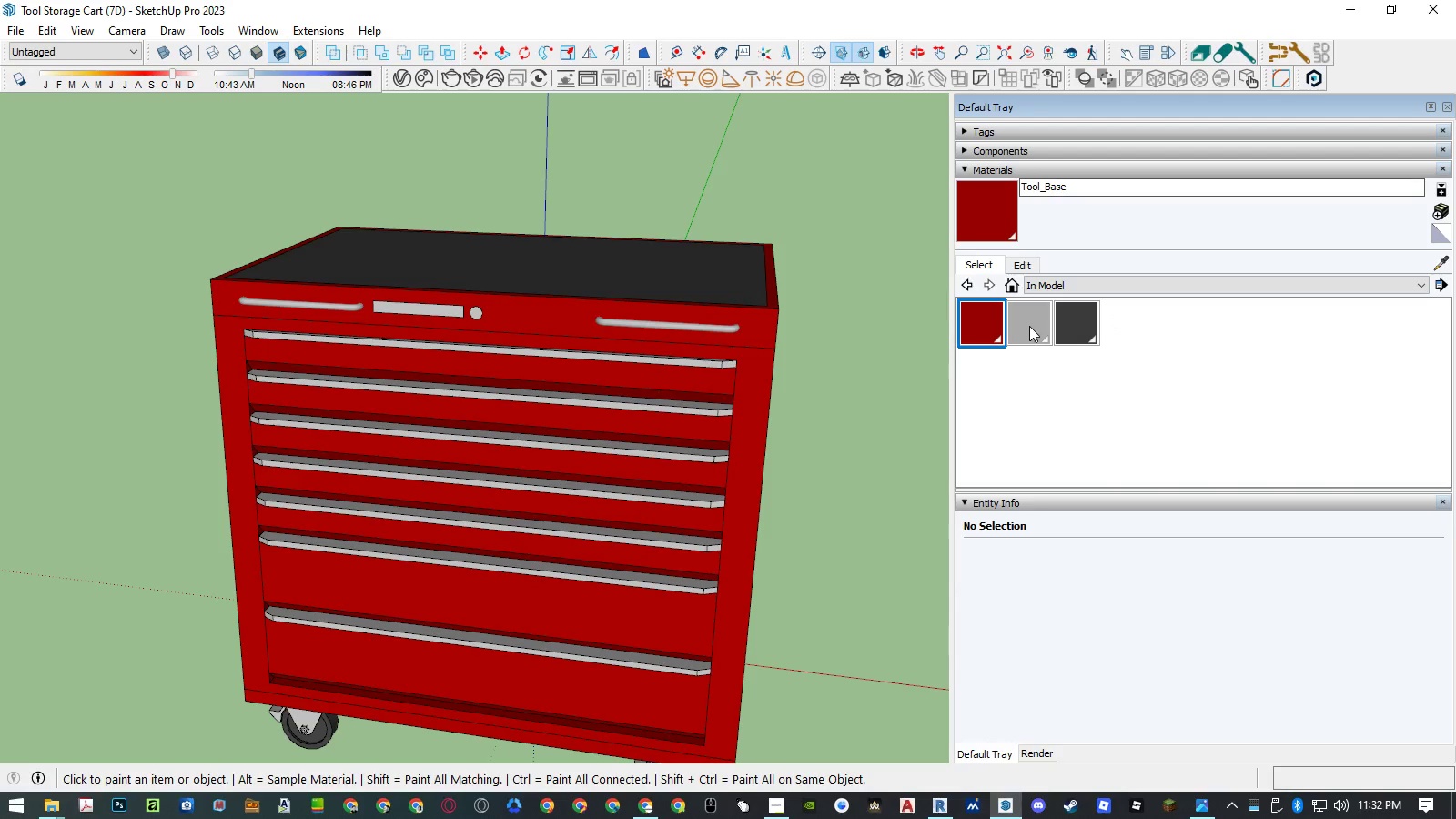 
double_click([1098, 331])
 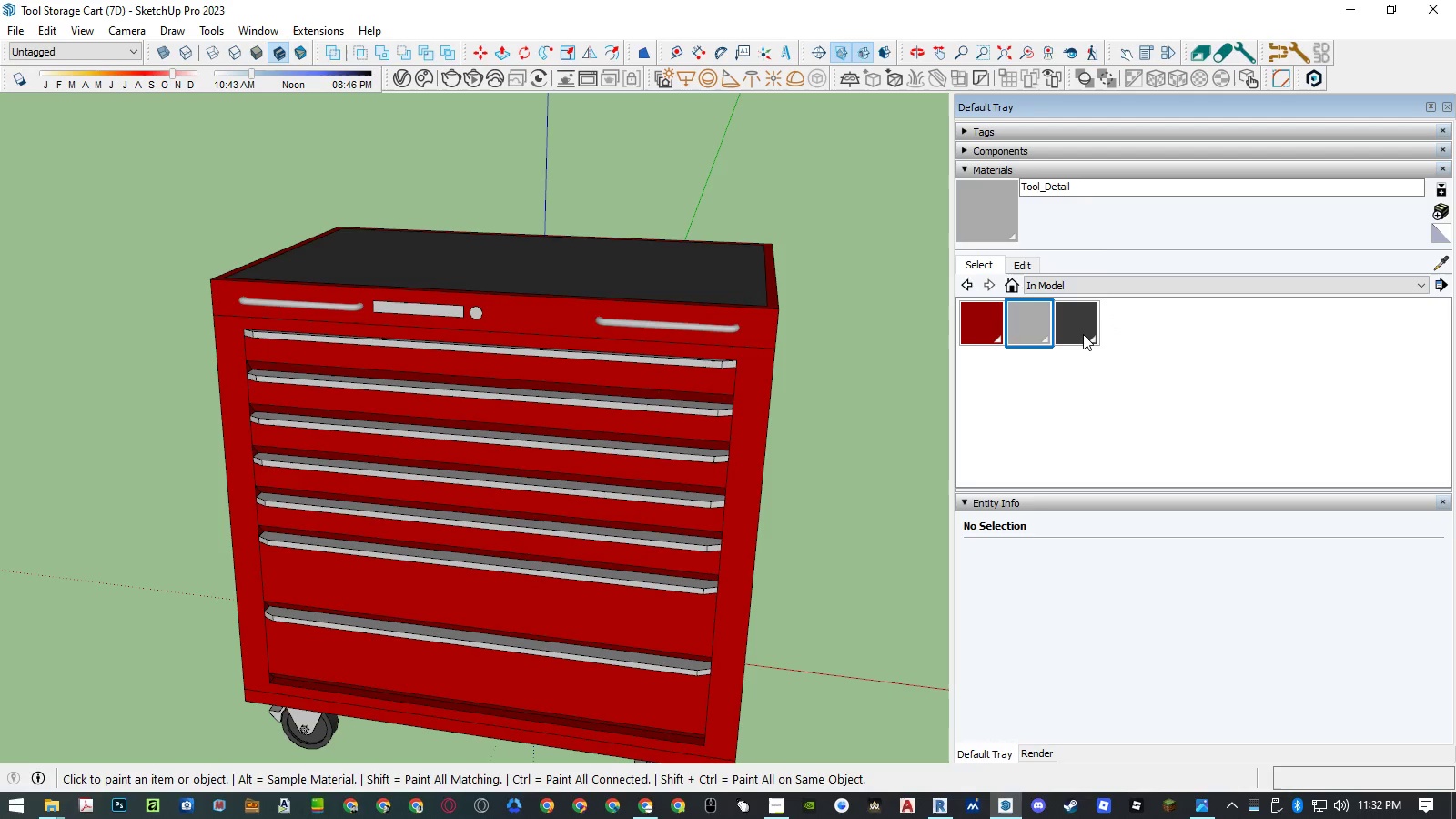 
triple_click([1083, 334])
 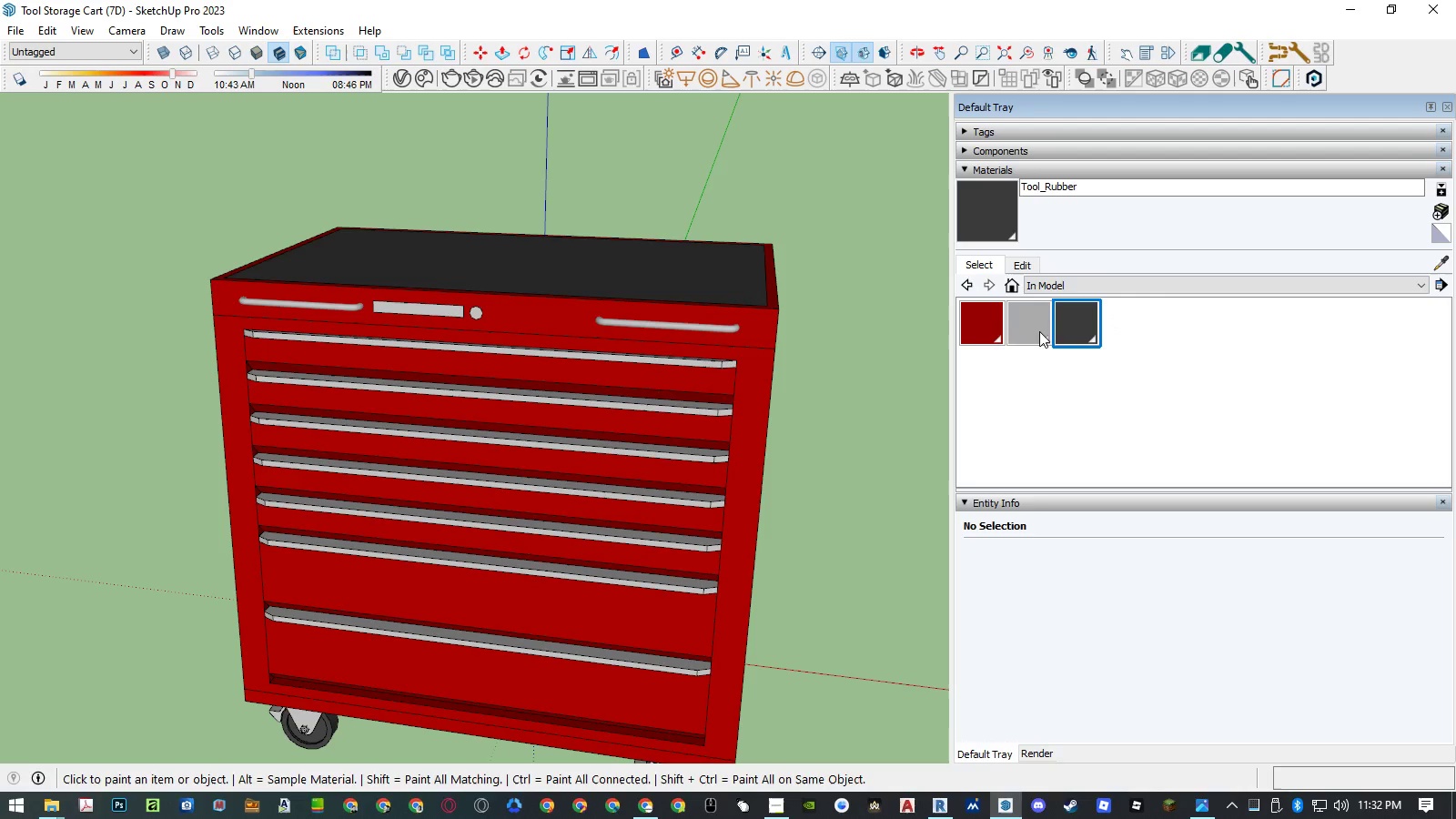 
scroll: coordinate [679, 370], scroll_direction: down, amount: 3.0
 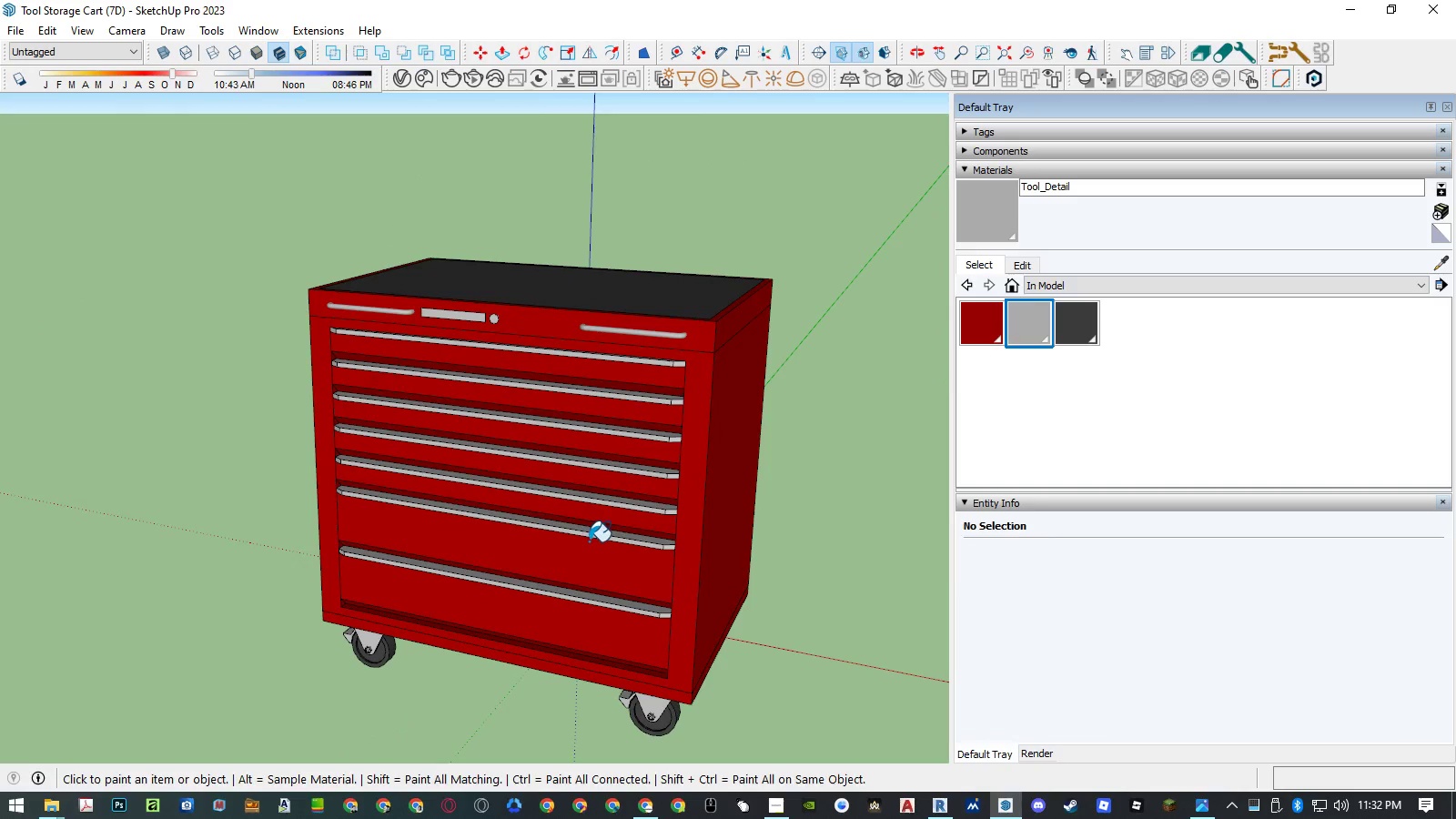 
scroll: coordinate [645, 733], scroll_direction: up, amount: 10.0
 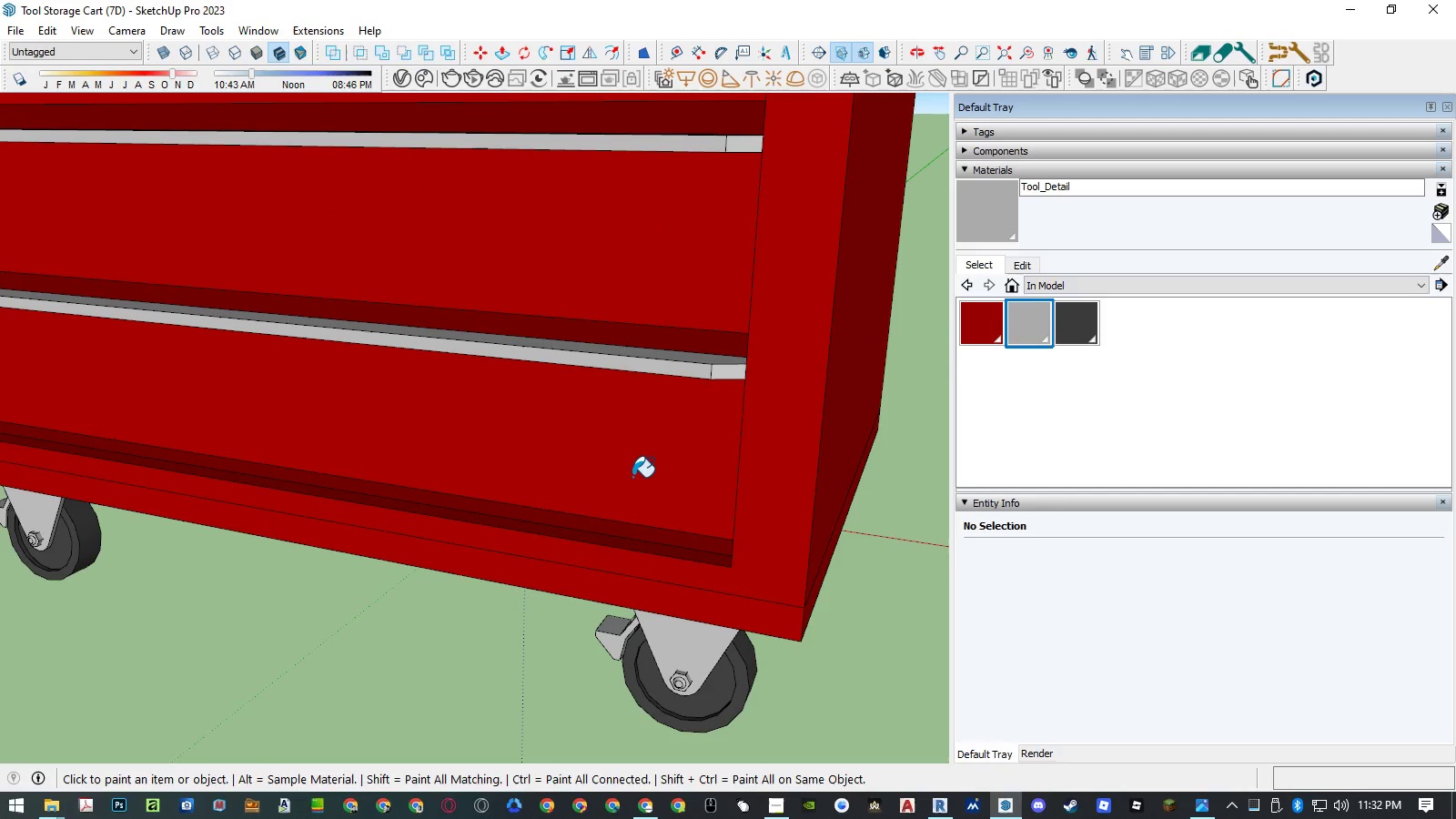 
key(Space)
 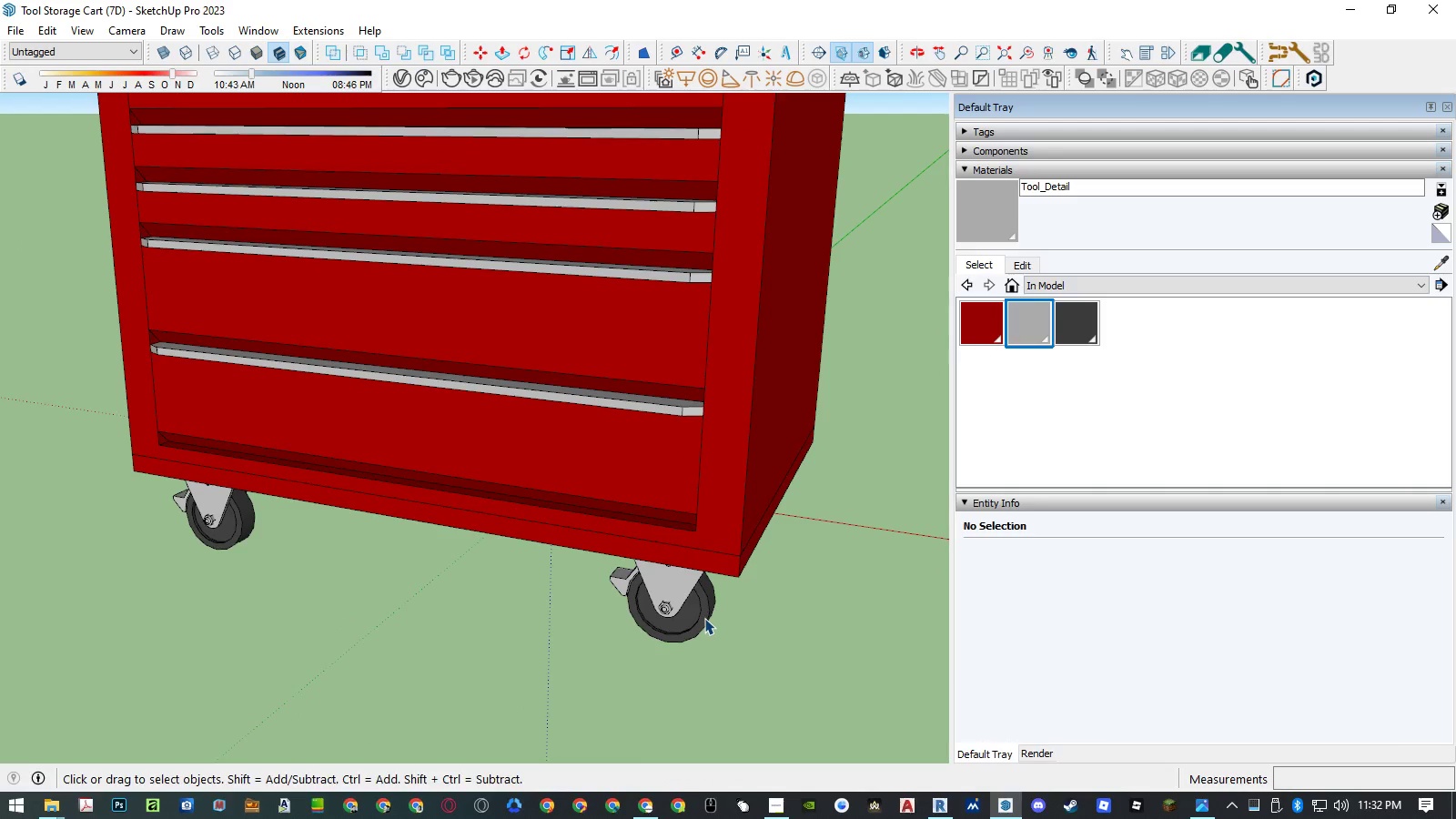 
scroll: coordinate [638, 475], scroll_direction: down, amount: 5.0
 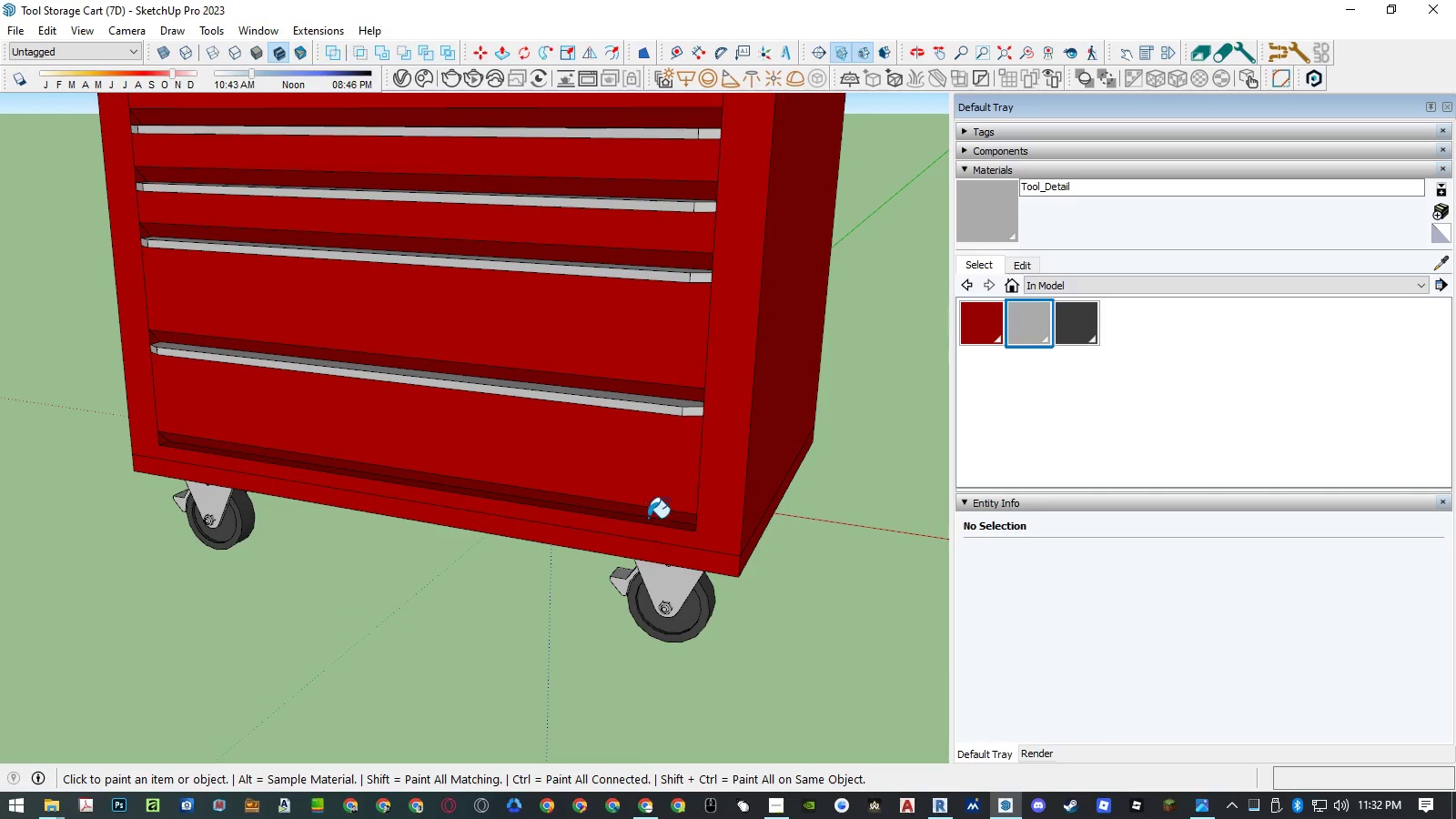 
double_click([704, 618])
 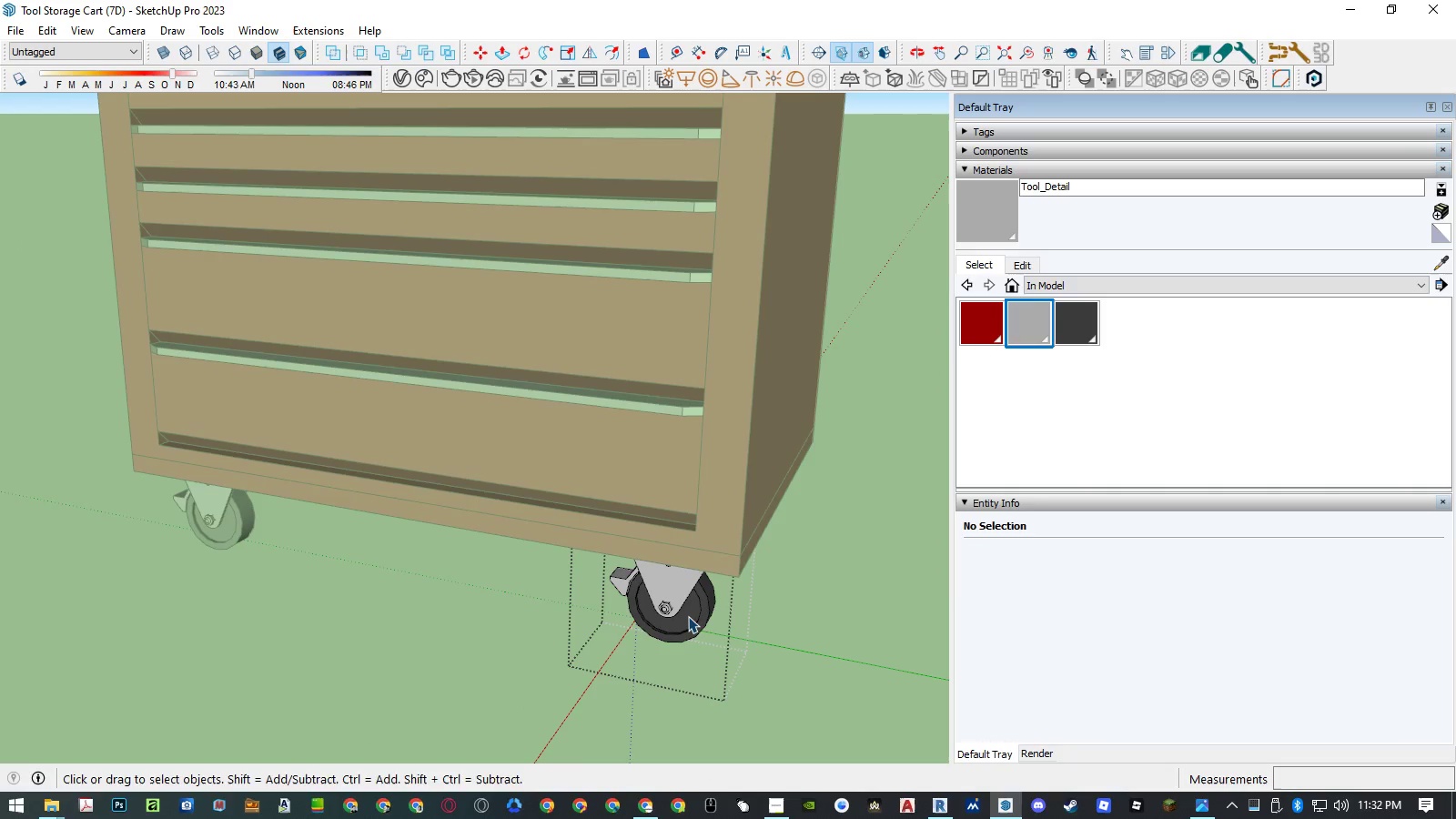 
triple_click([687, 615])
 